 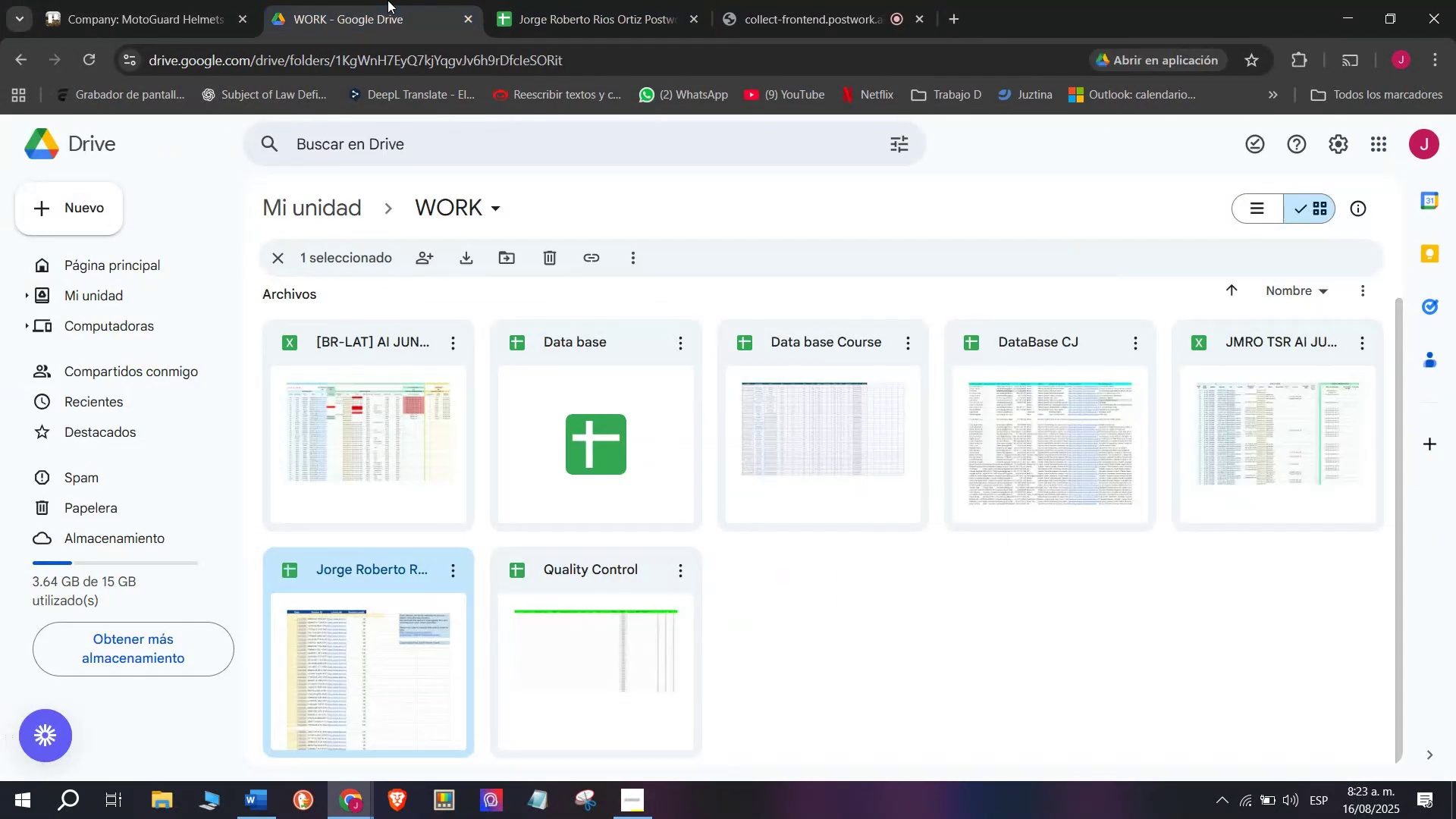 
left_click([168, 0])
 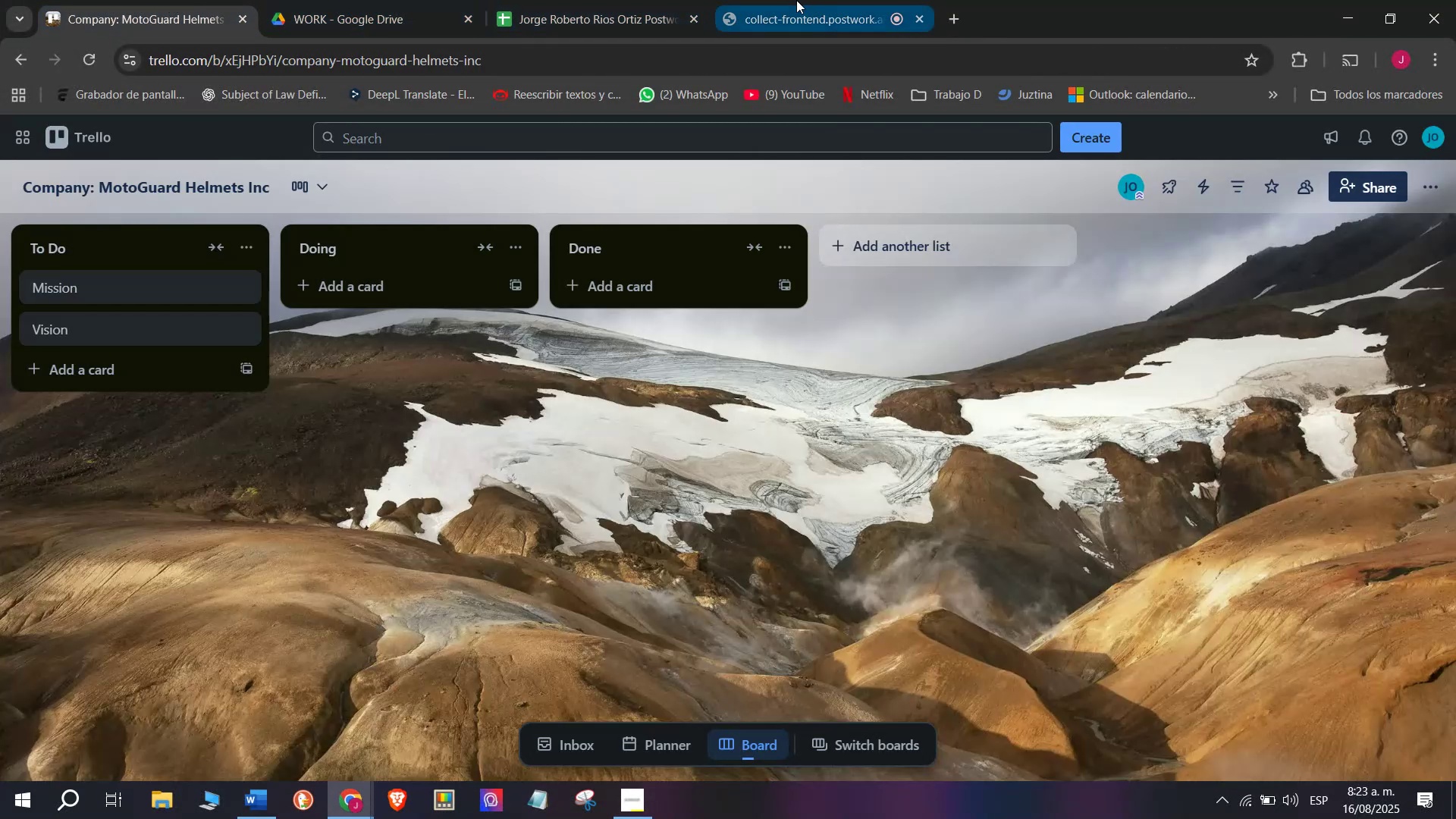 
left_click_drag(start_coordinate=[161, 0], to_coordinate=[547, 0])
 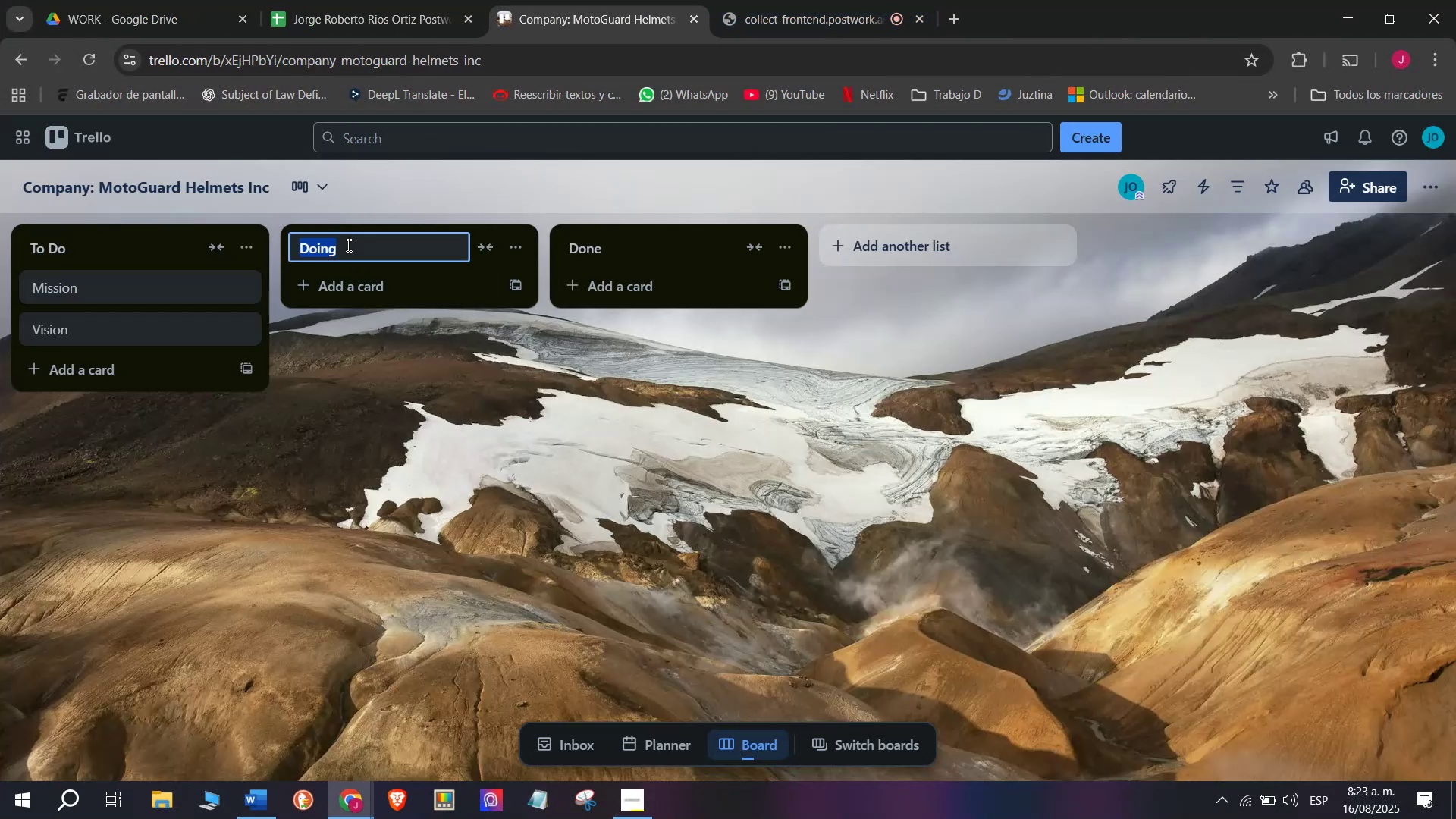 
key(Backspace)
 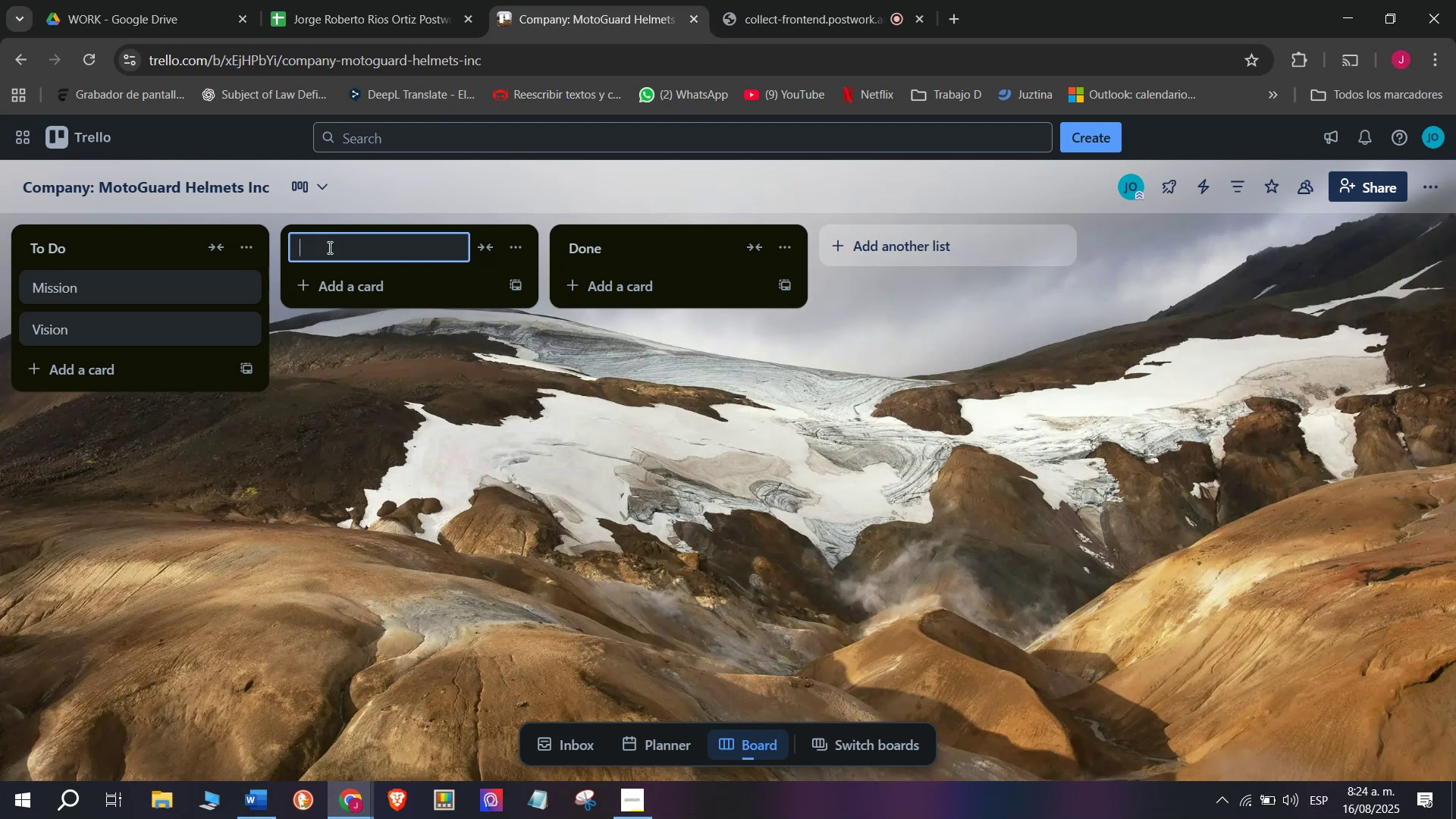 
wait(8.33)
 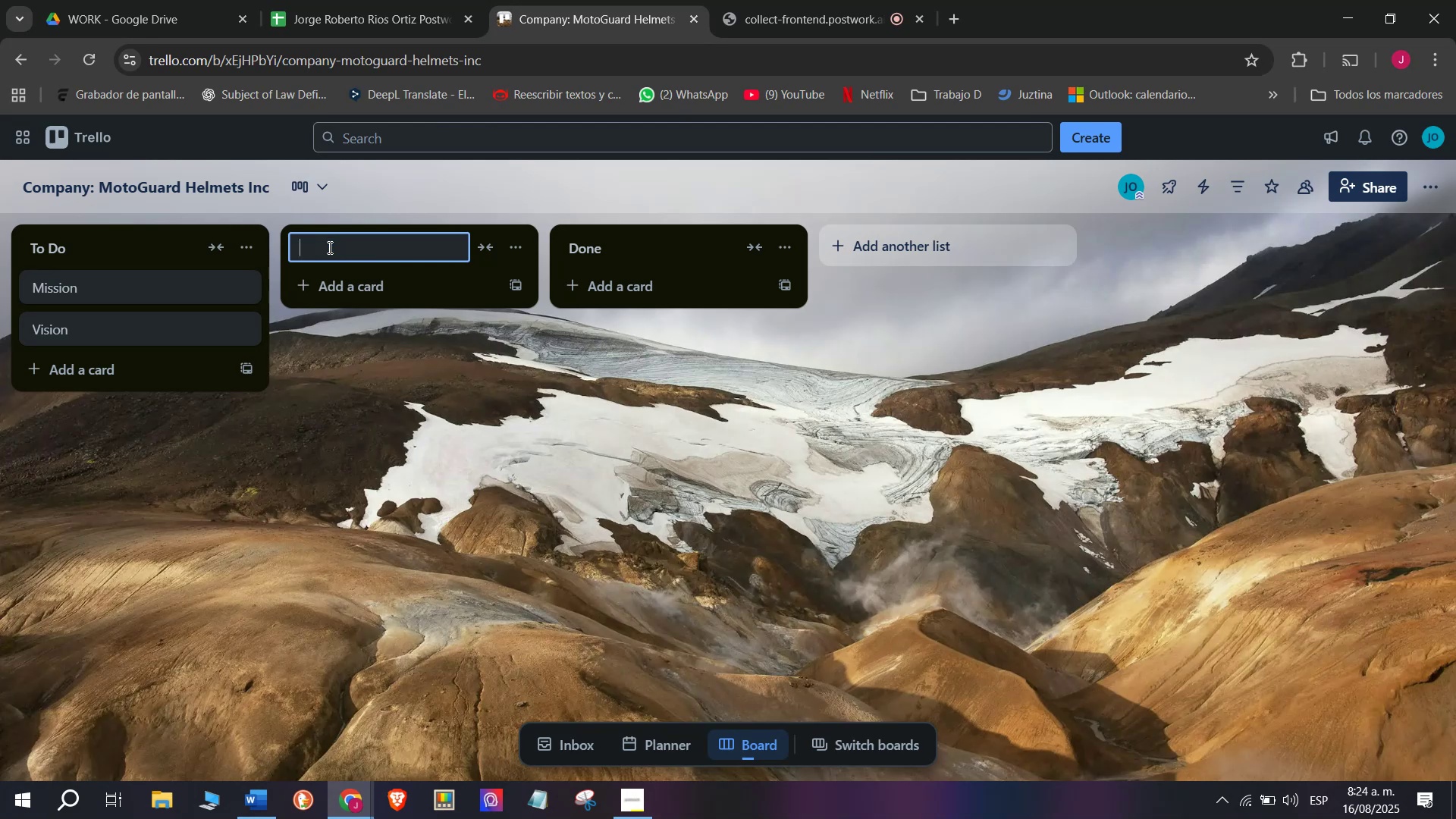 
type(Product Helmets)
 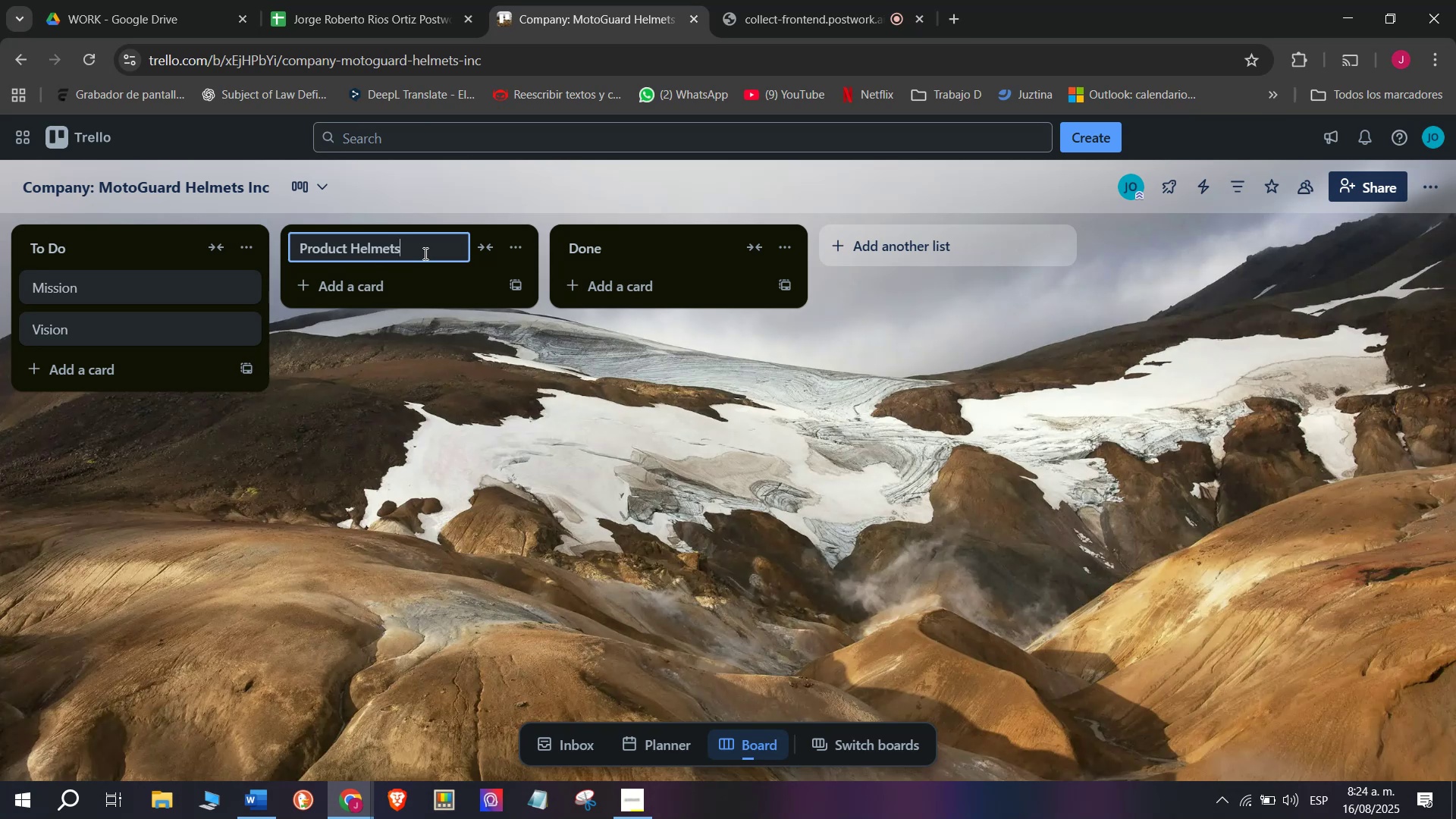 
key(Enter)
 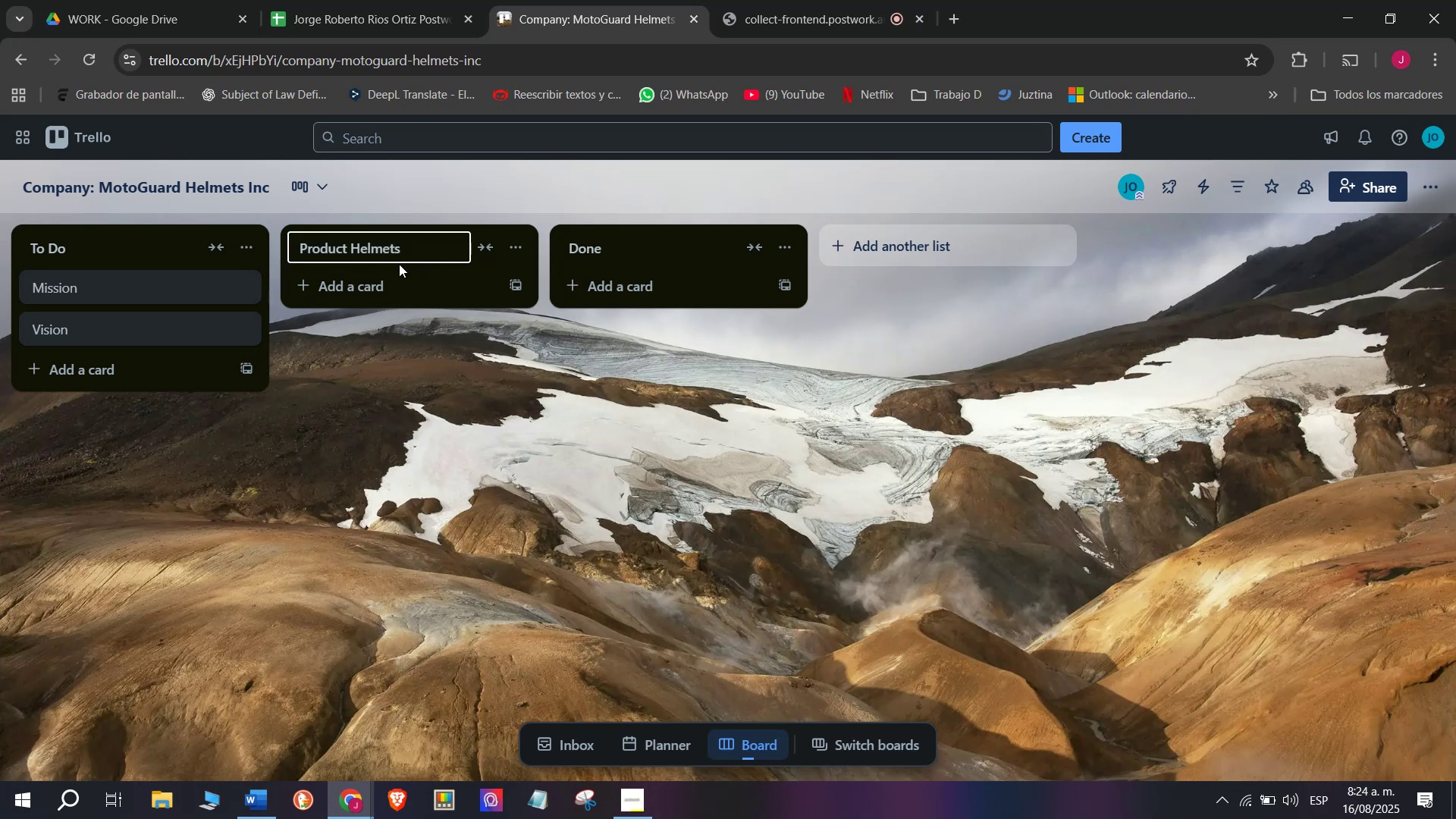 
left_click([384, 296])
 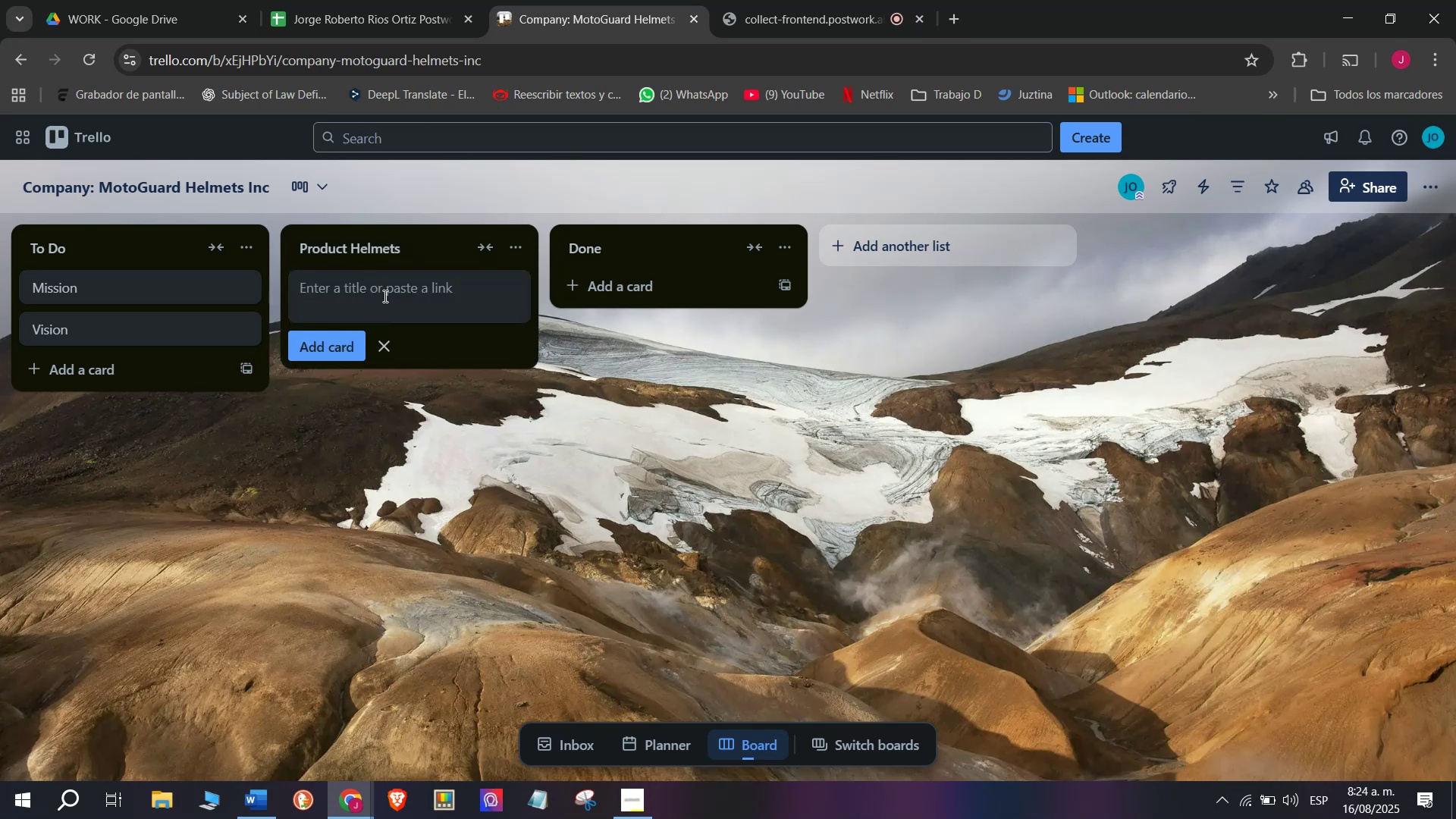 
type(Full Face)
key(Backspace)
key(Backspace)
key(Backspace)
key(Backspace)
key(Backspace)
type(-Fce )
key(Backspace)
key(Backspace)
key(Backspace)
type(ace )
 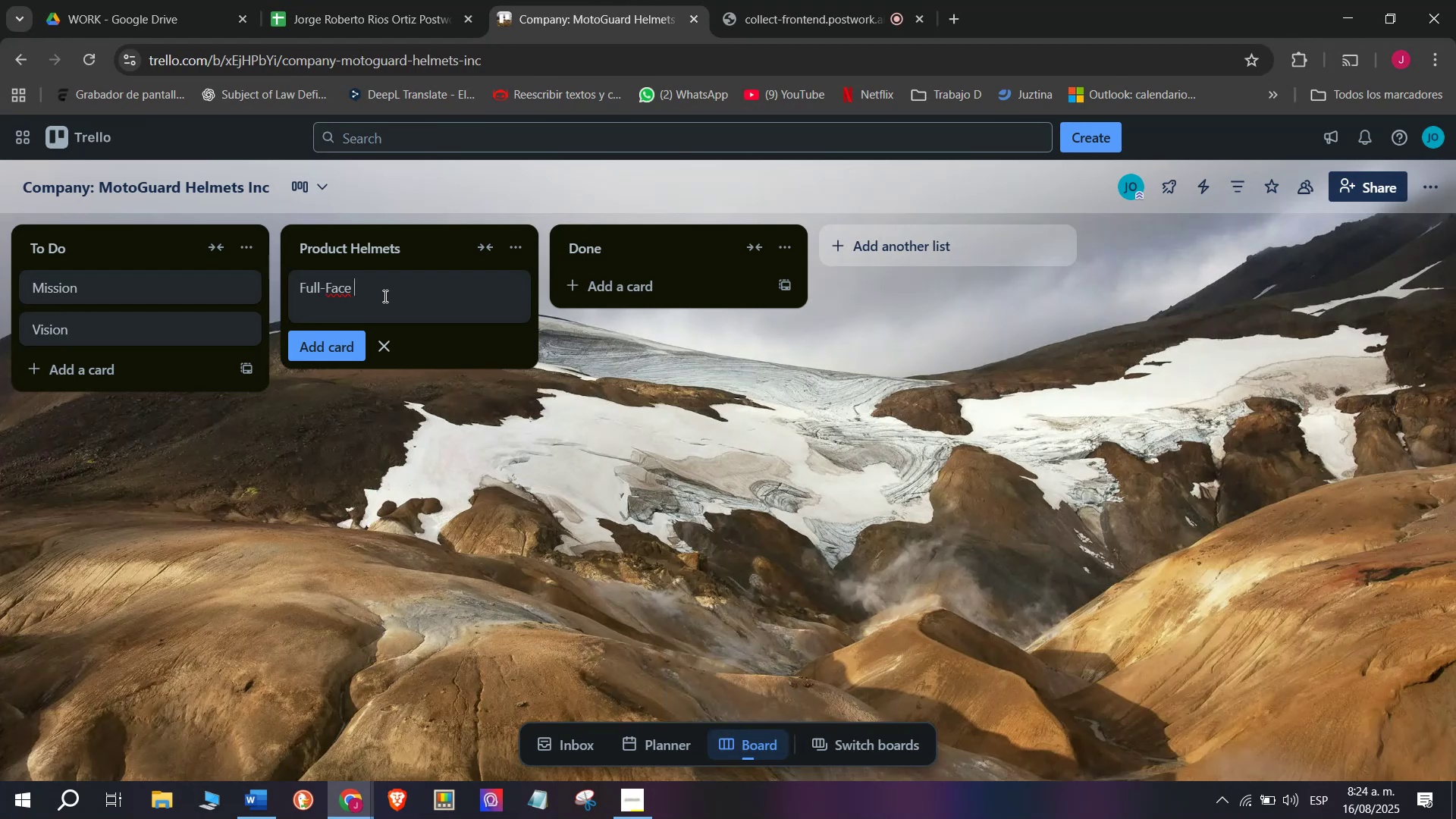 
wait(5.98)
 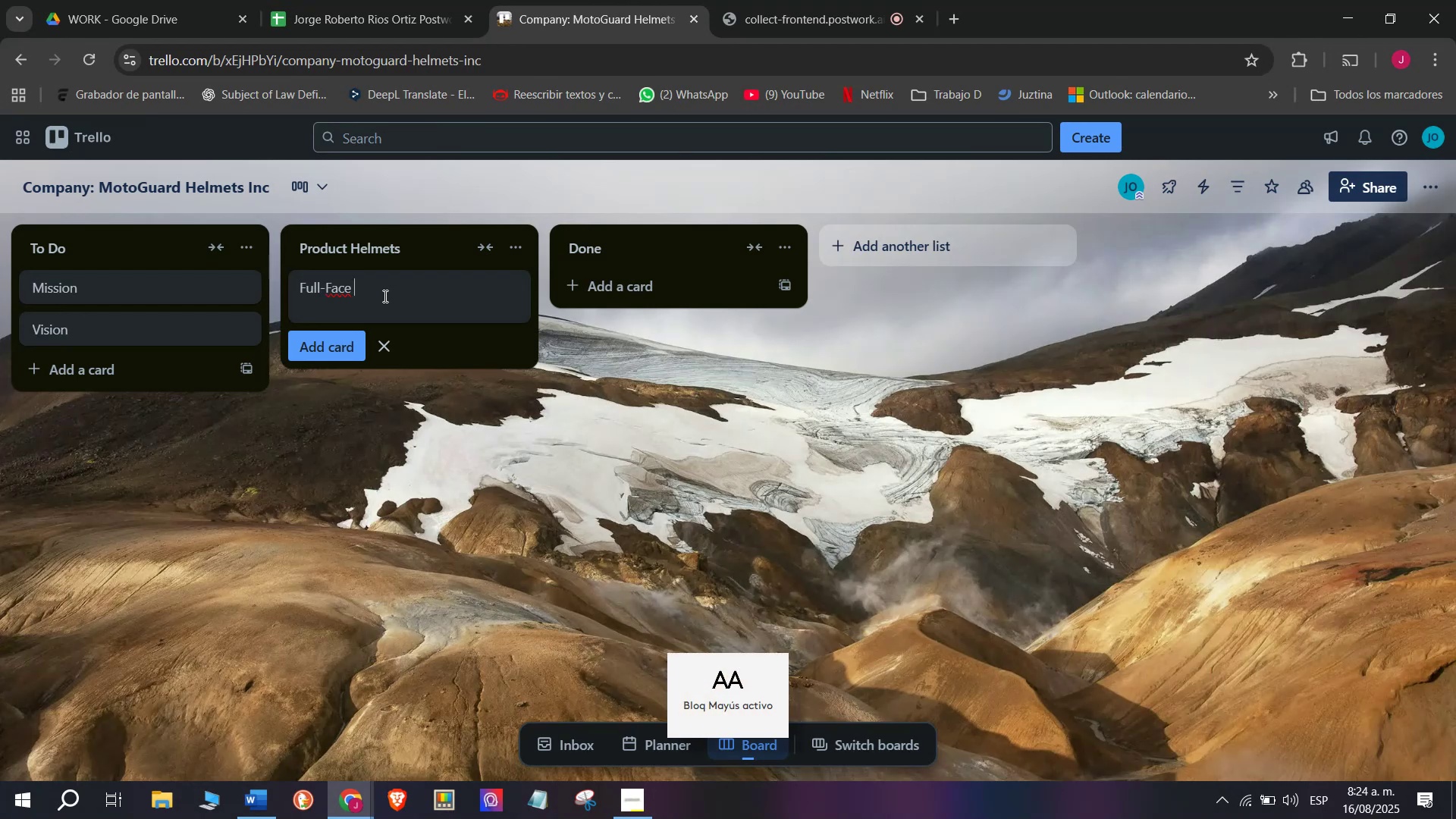 
type(Helm,)
key(Backspace)
key(Backspace)
type(e)
key(Backspace)
type(mets)
 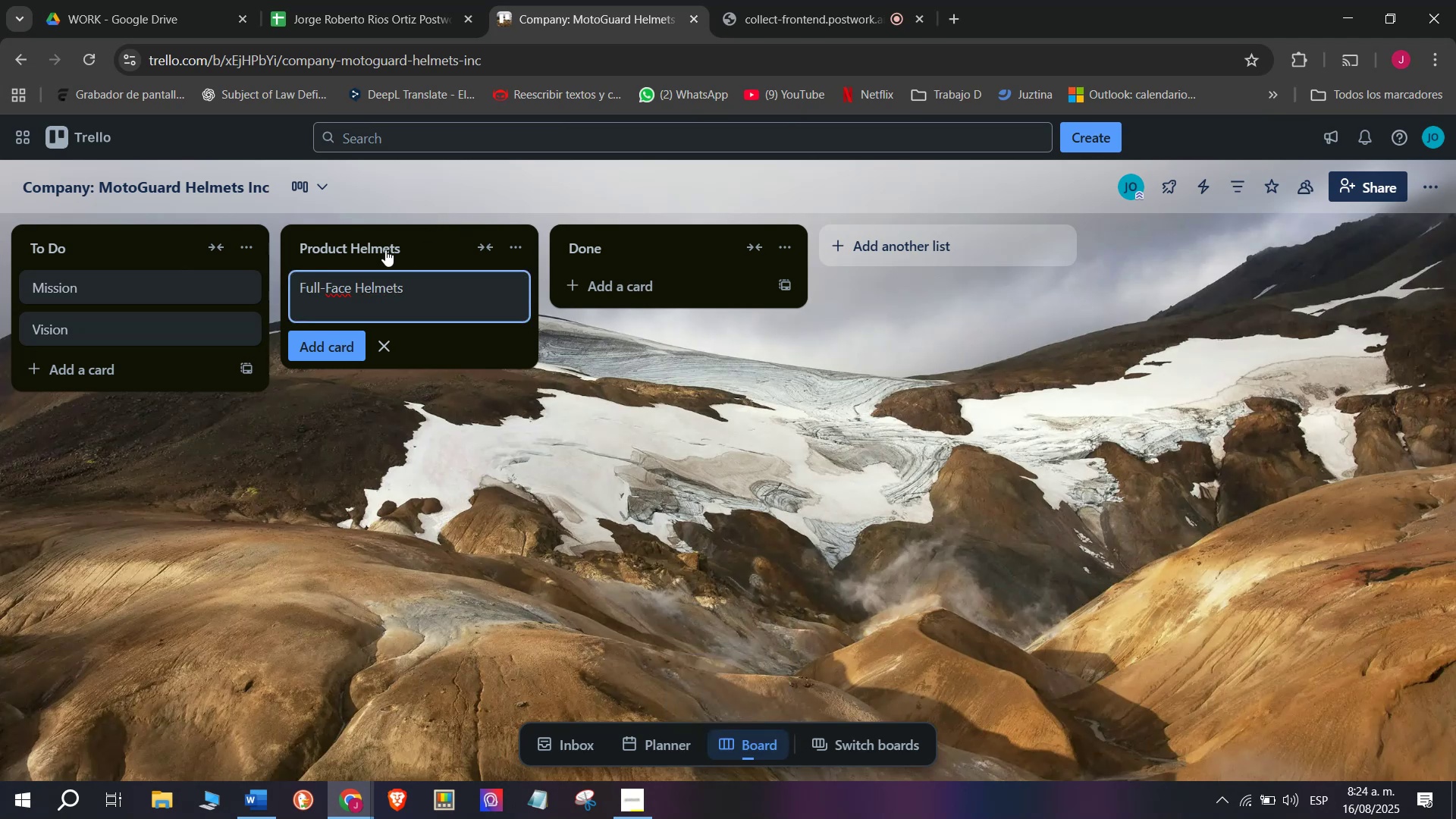 
left_click([383, 252])
 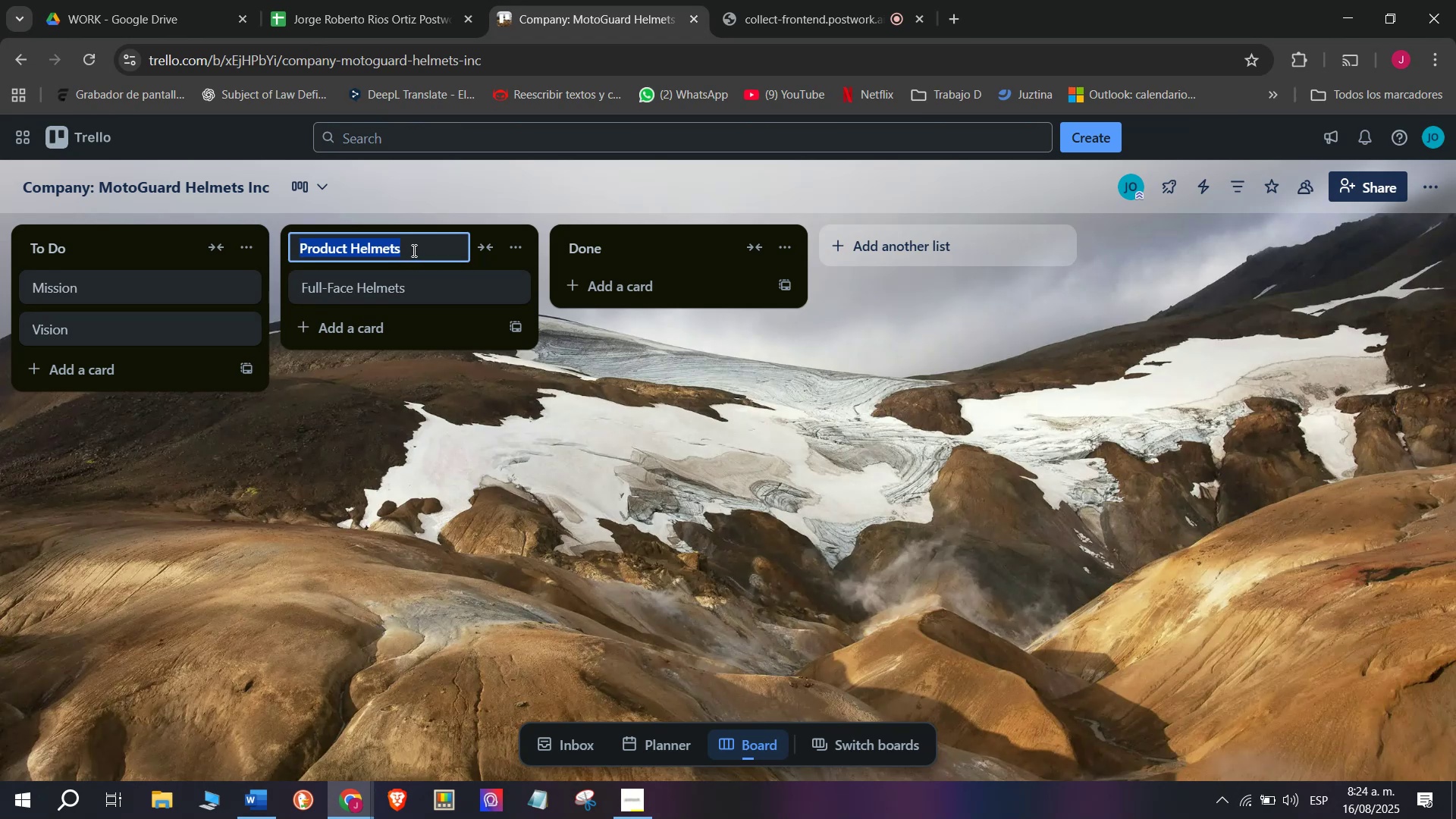 
left_click([353, 240])
 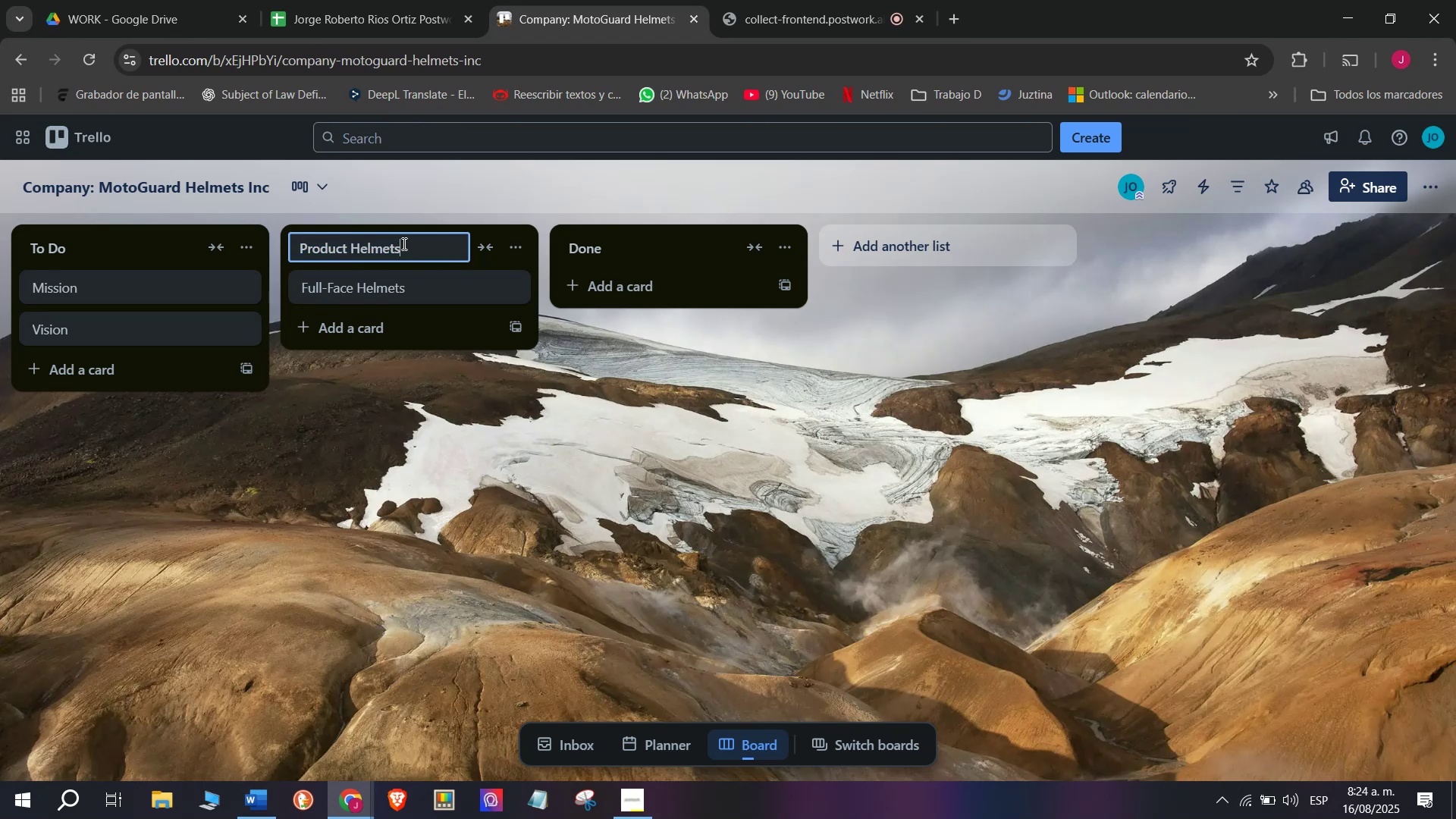 
key(Backspace)
key(Backspace)
key(Backspace)
key(Backspace)
key(Backspace)
key(Backspace)
key(Backspace)
type(Inventory)
 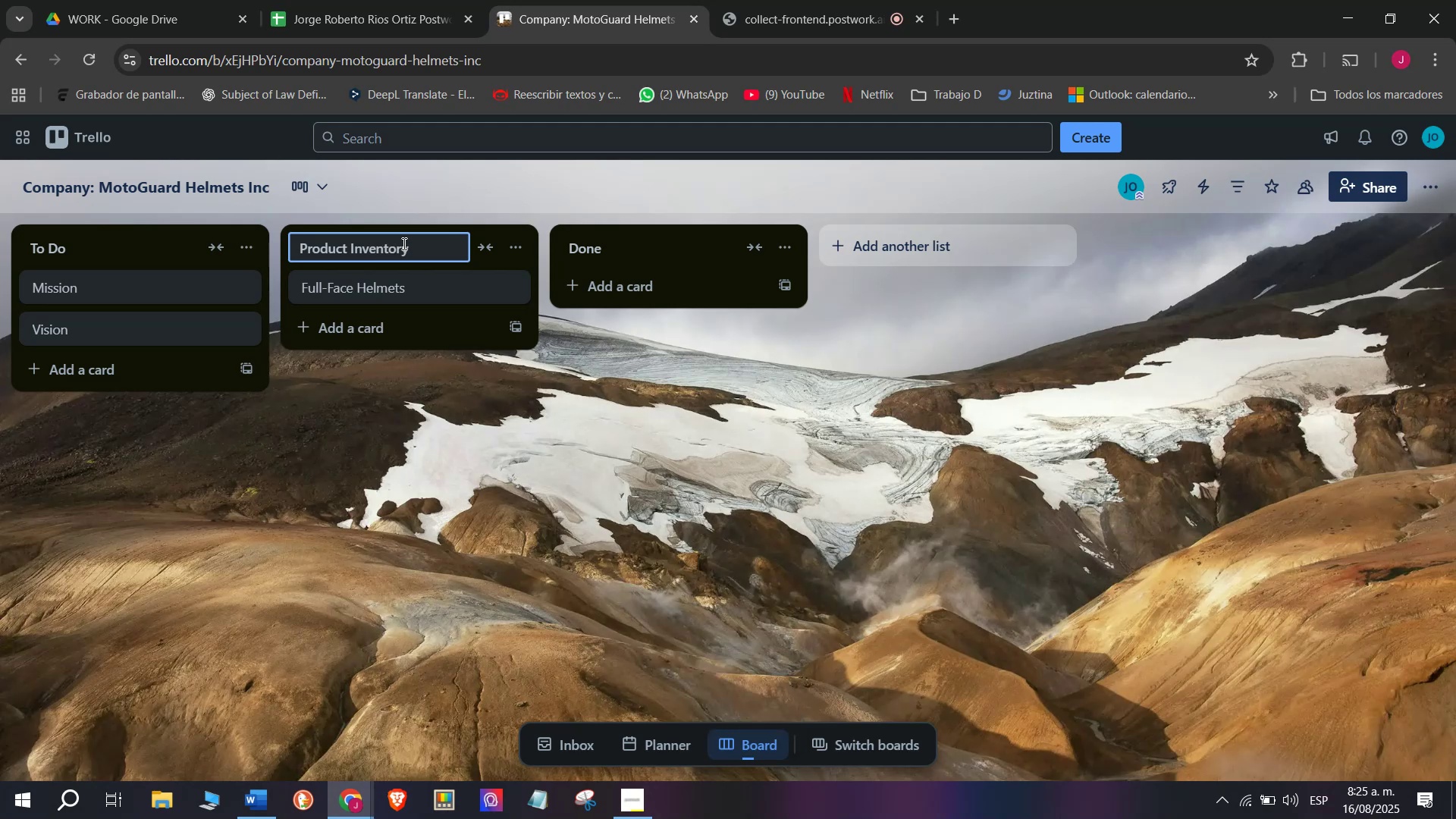 
key(Enter)
 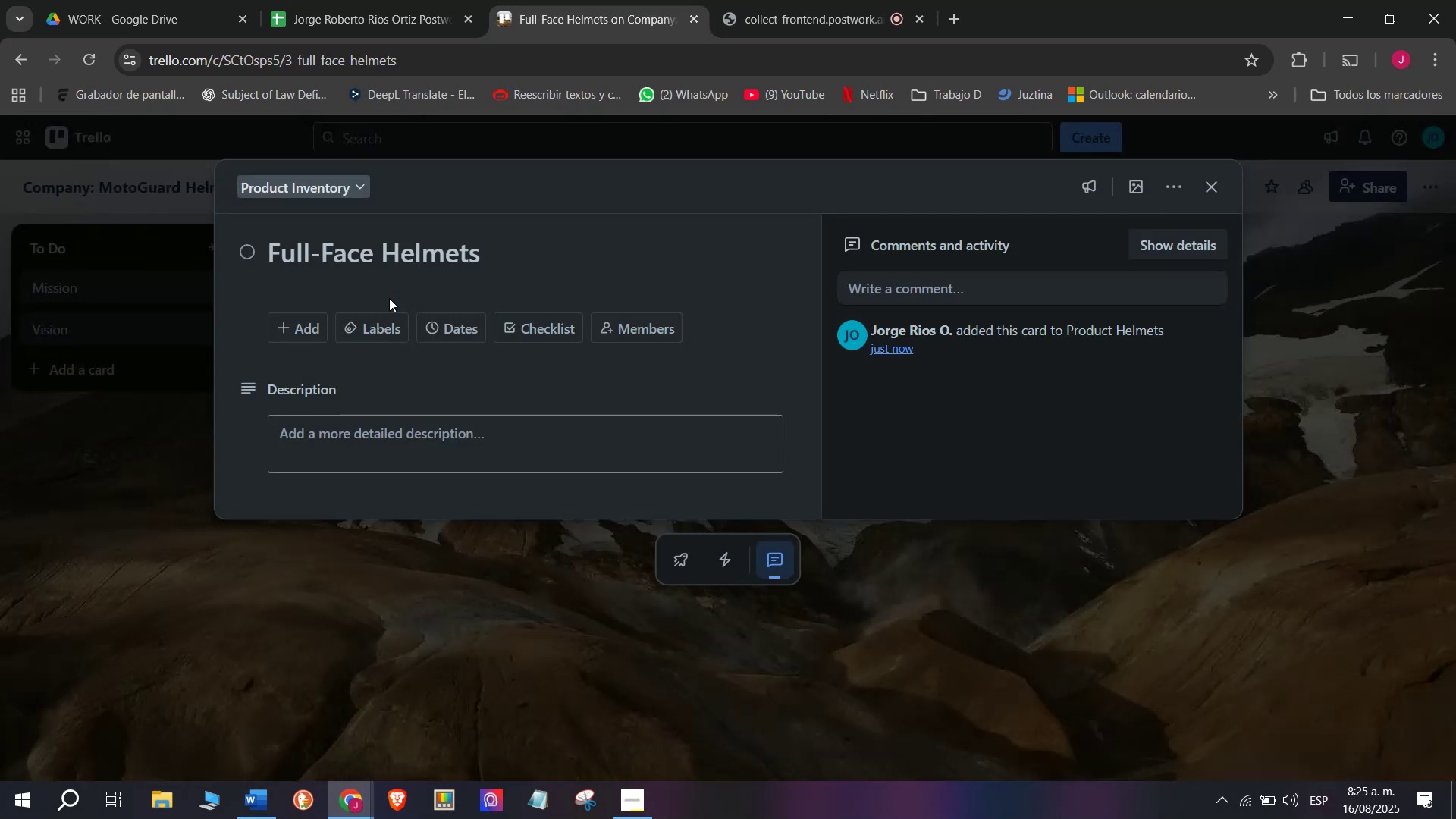 
wait(9.1)
 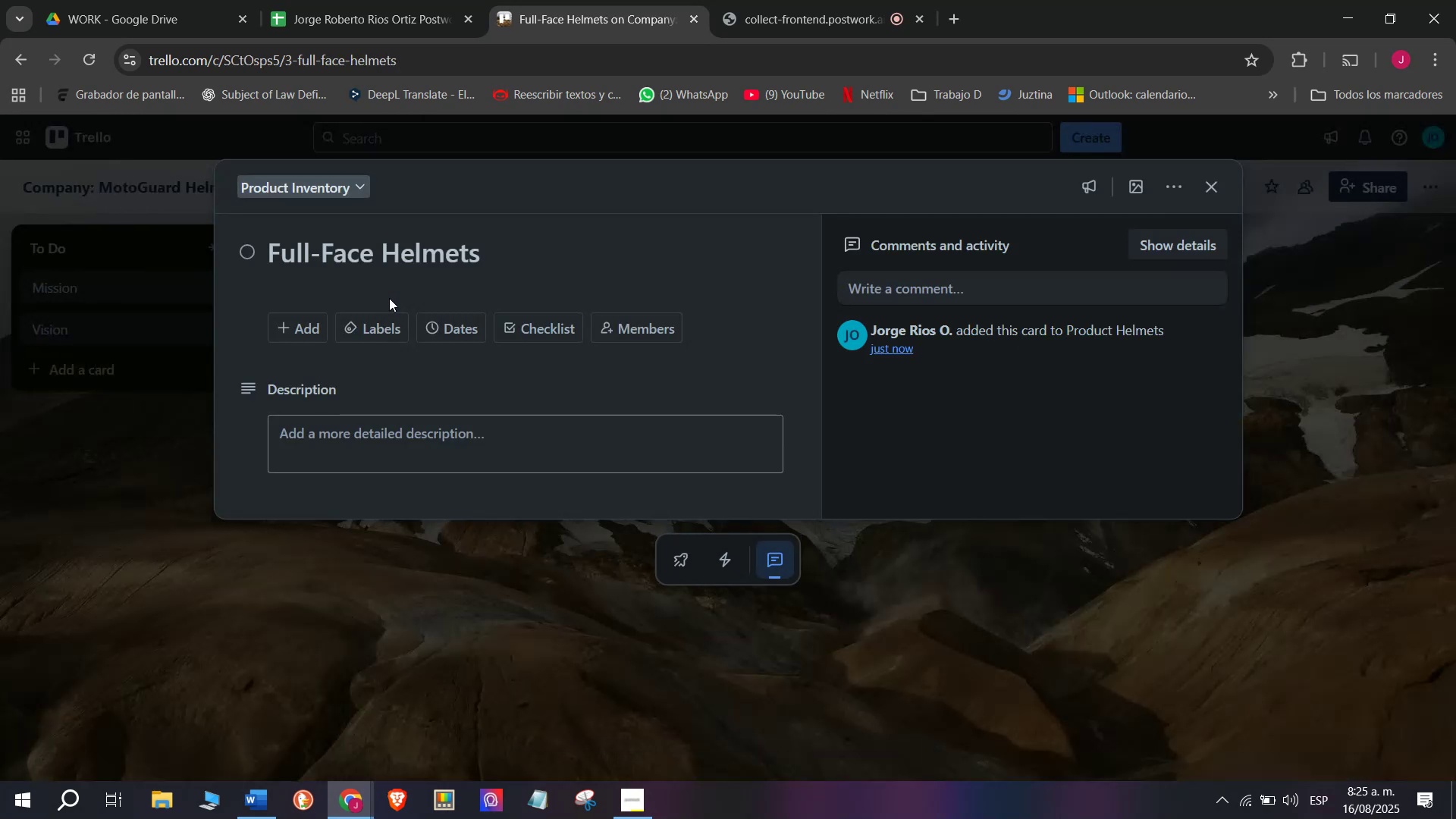 
left_click([432, 568])
 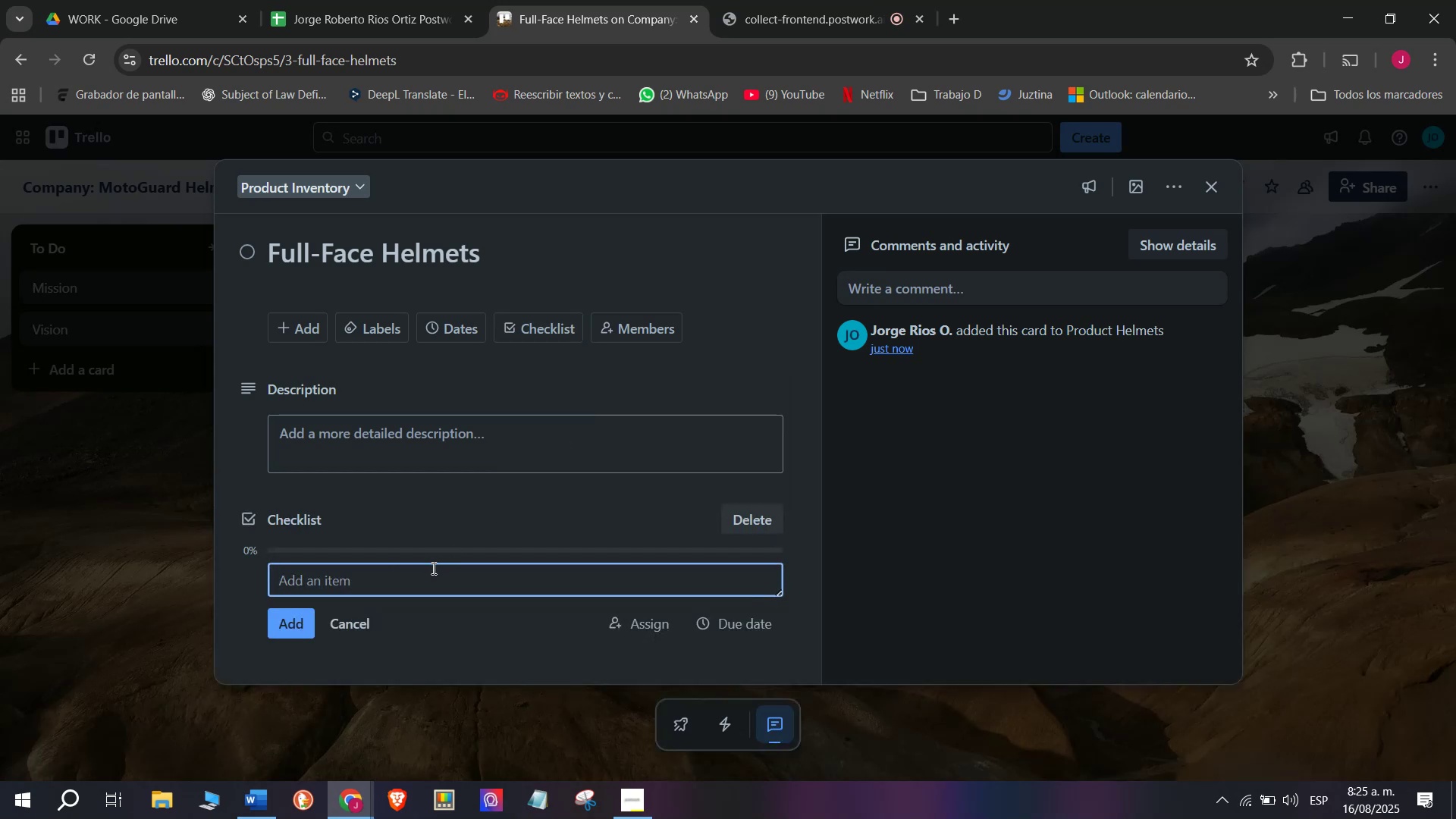 
type(Update product catalog)
 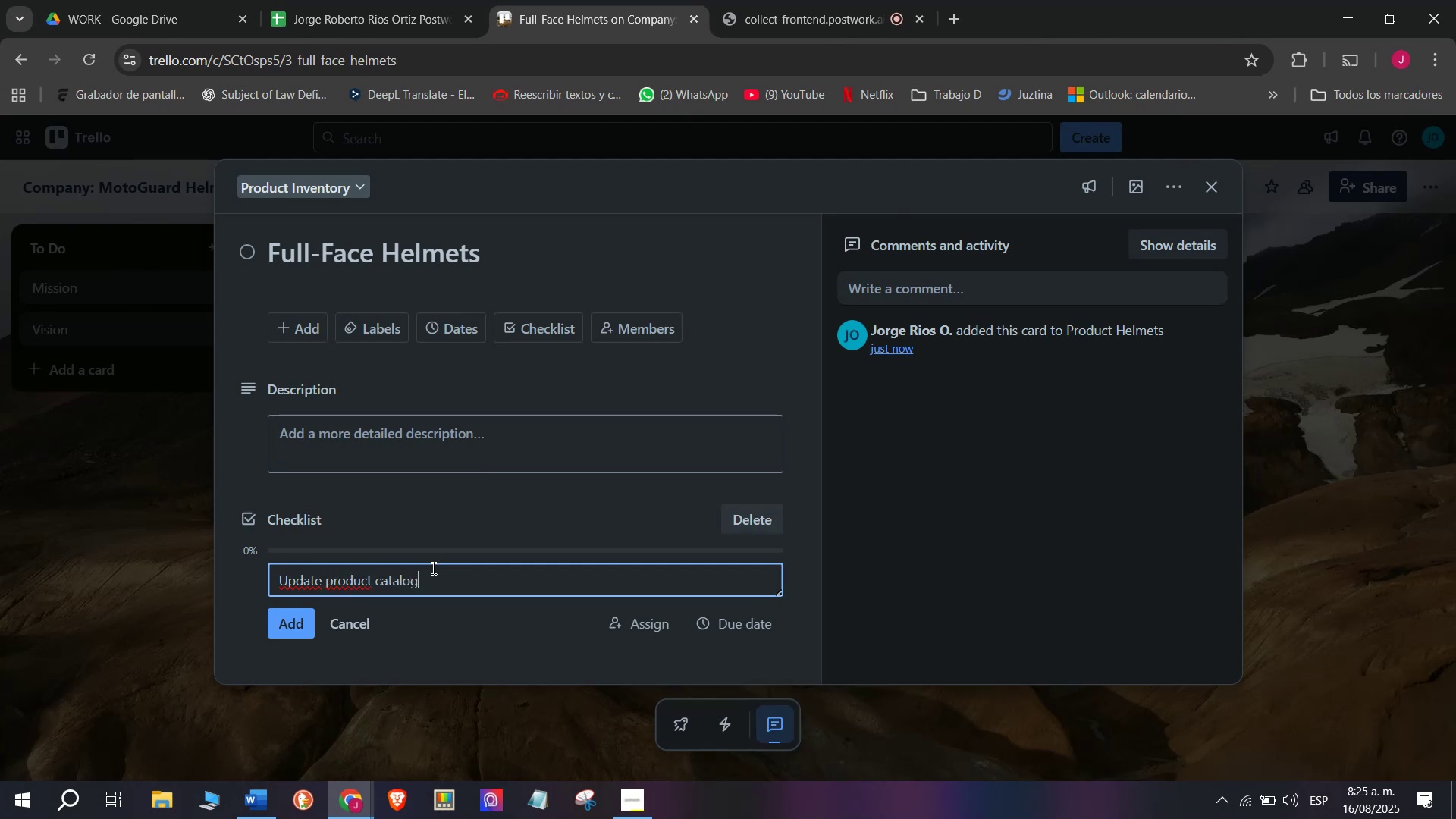 
key(Enter)
 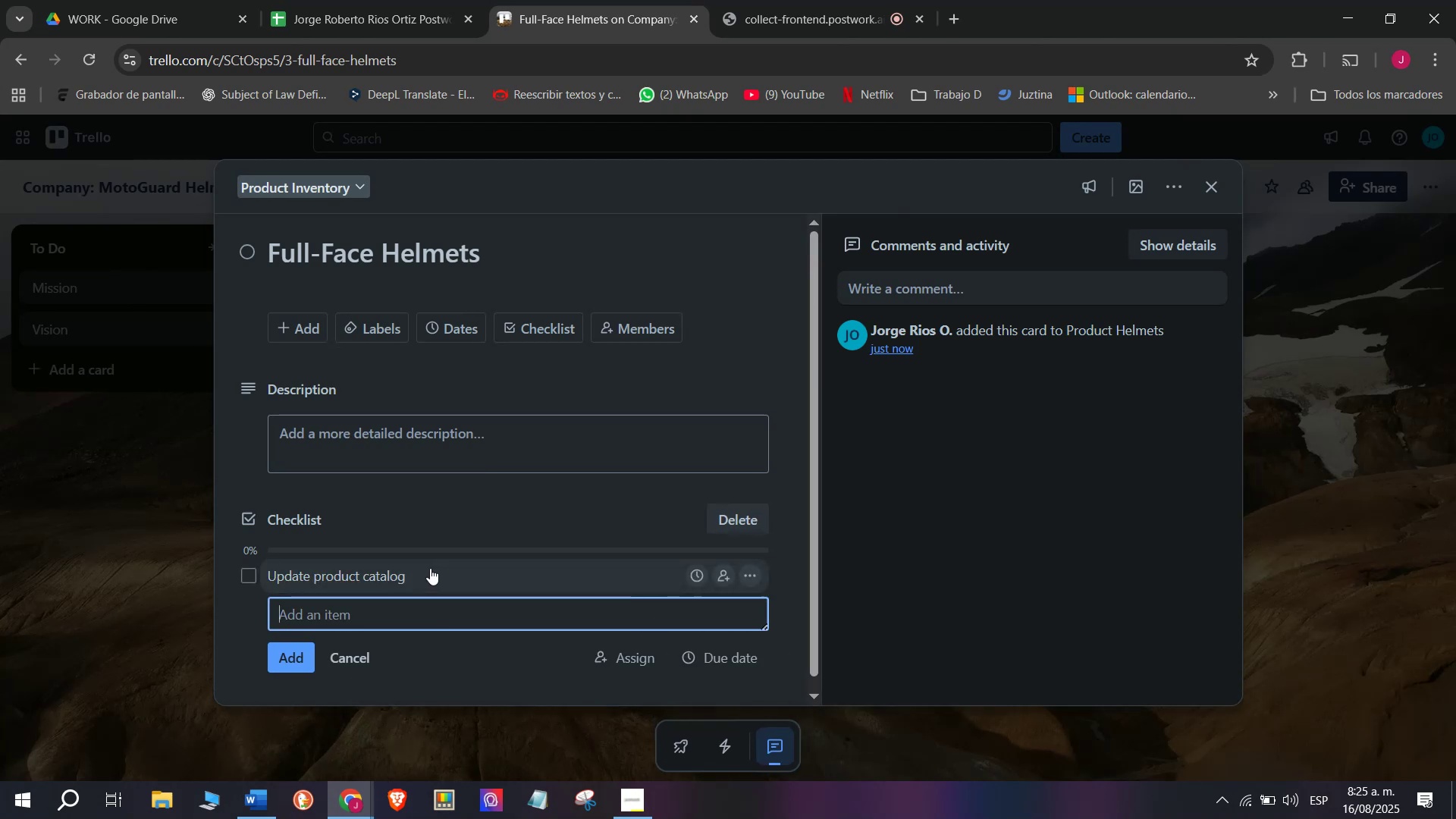 
scroll: coordinate [428, 568], scroll_direction: down, amount: 1.0
 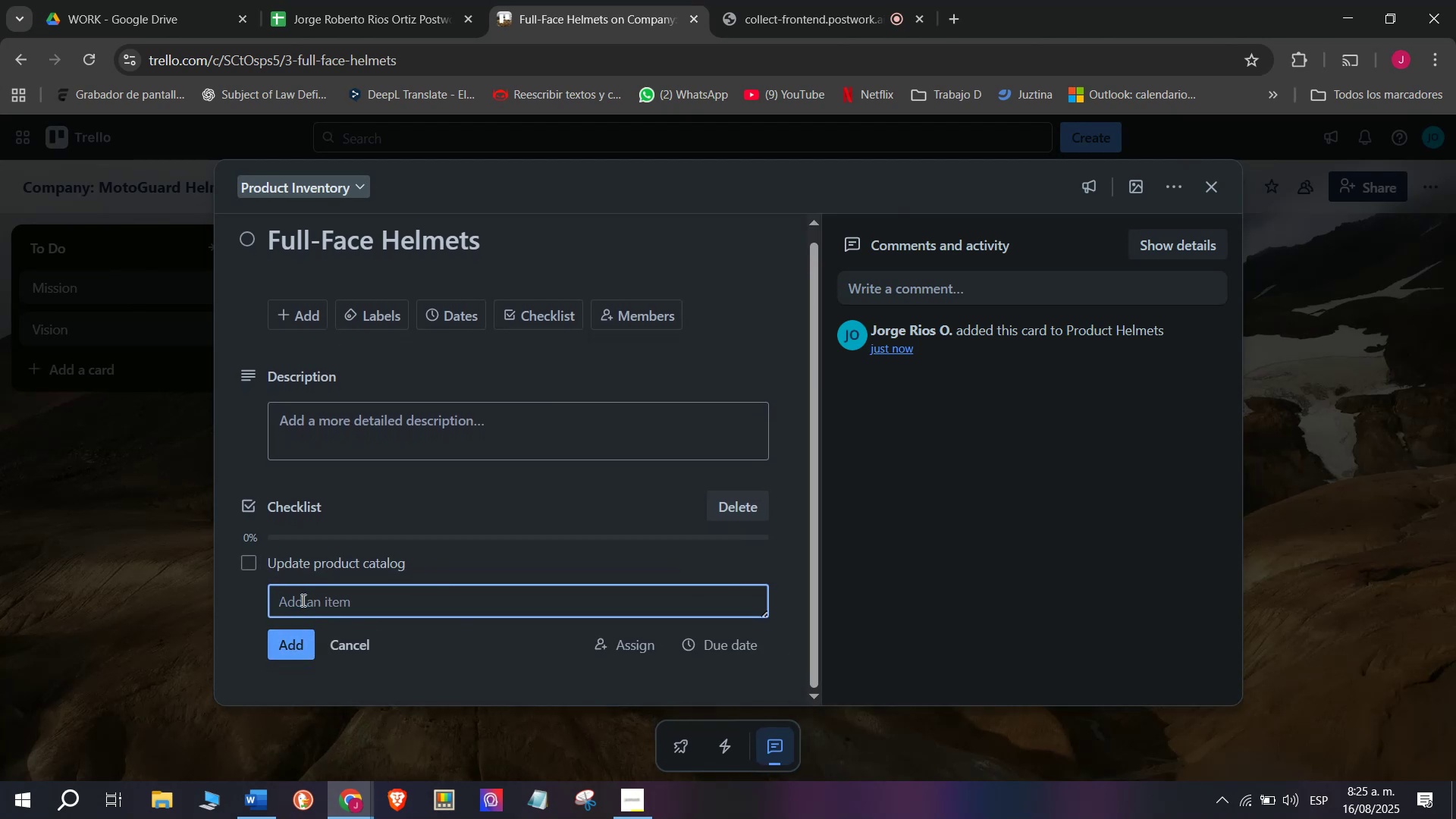 
left_click([302, 594])
 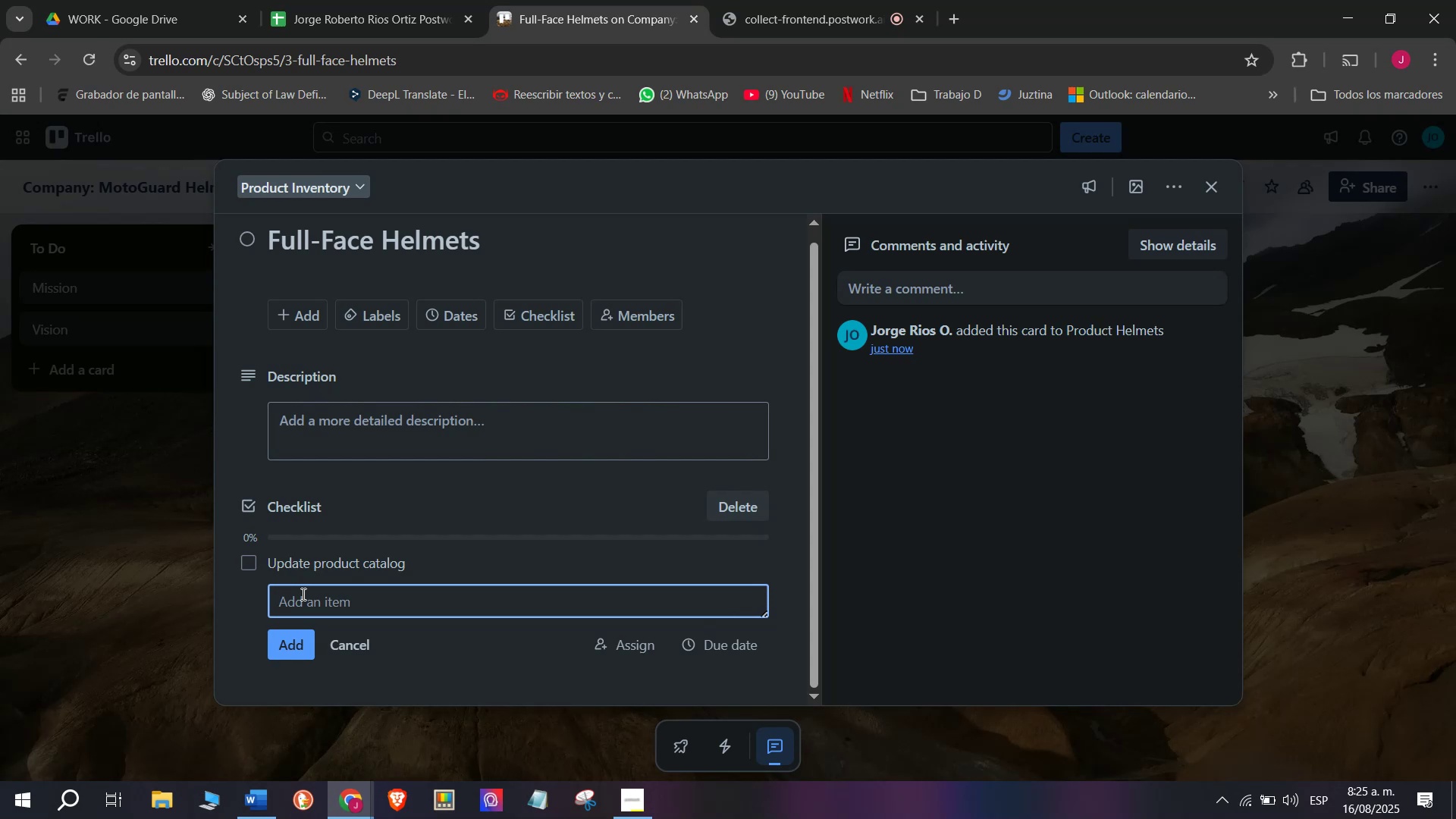 
type(Verify DOT&ECE certi)
 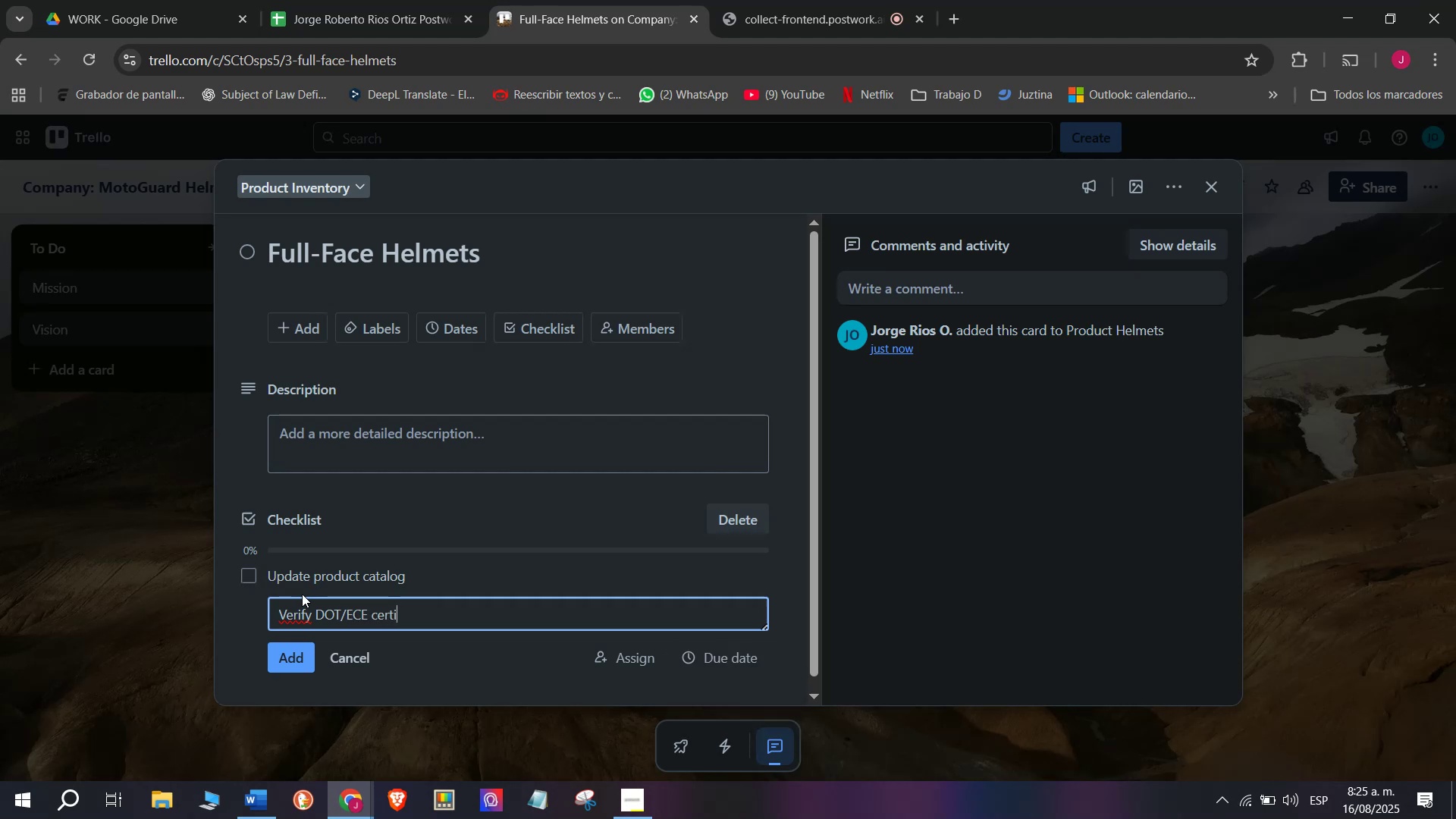 
type(fications)
 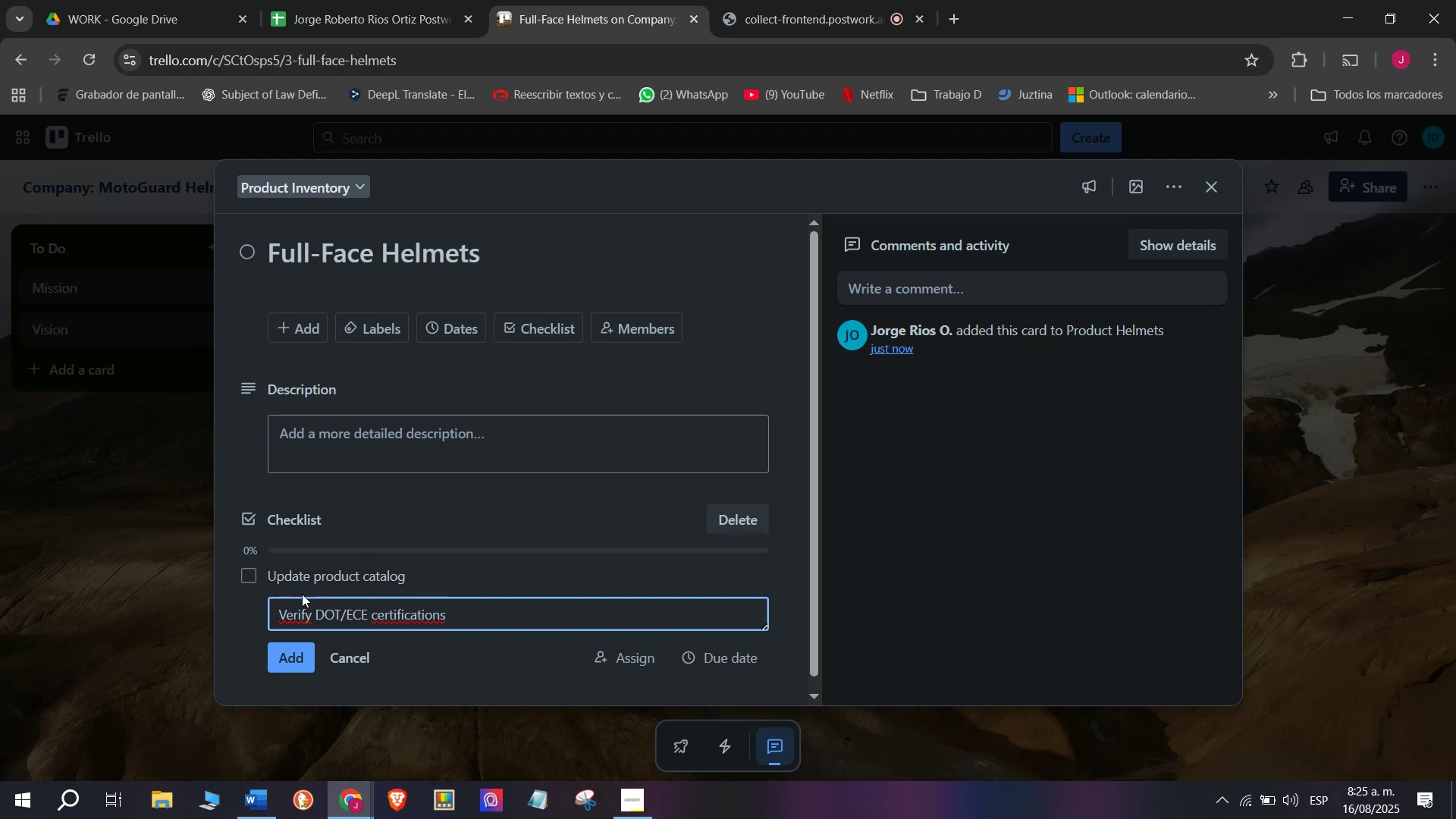 
wait(6.57)
 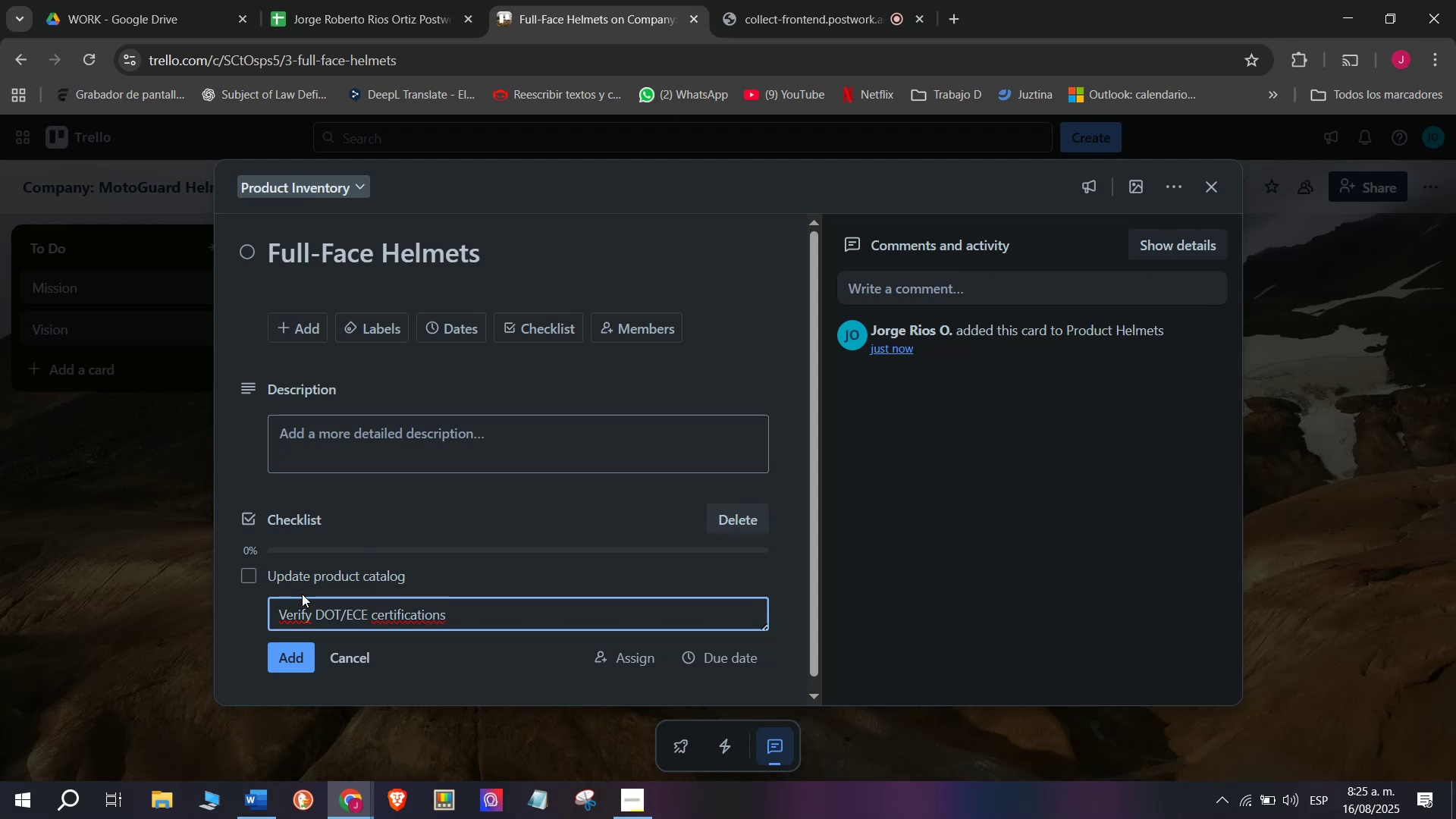 
key(Enter)
 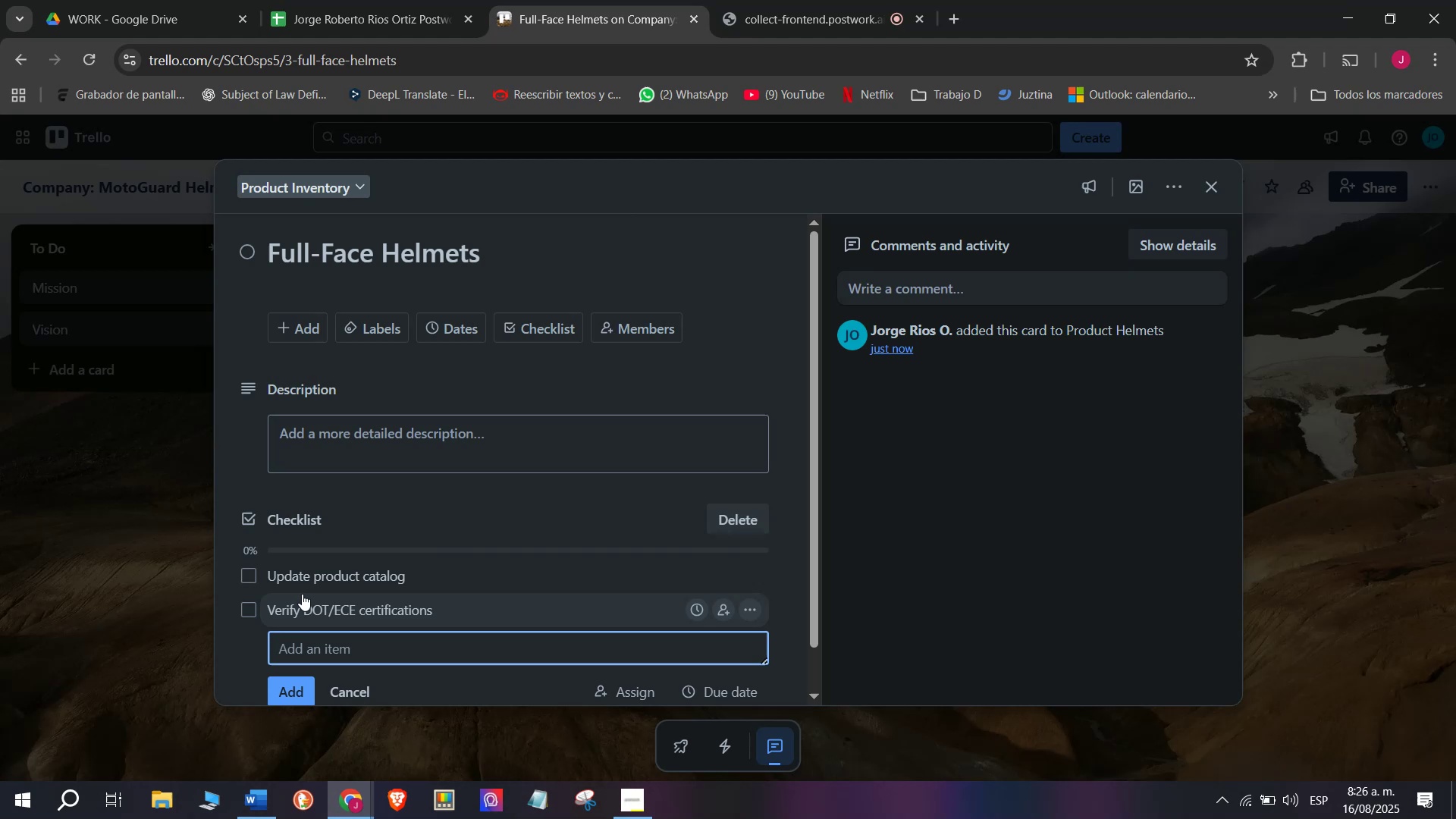 
type(Add prodrt)
key(Backspace)
key(Backspace)
type(uct photos)
 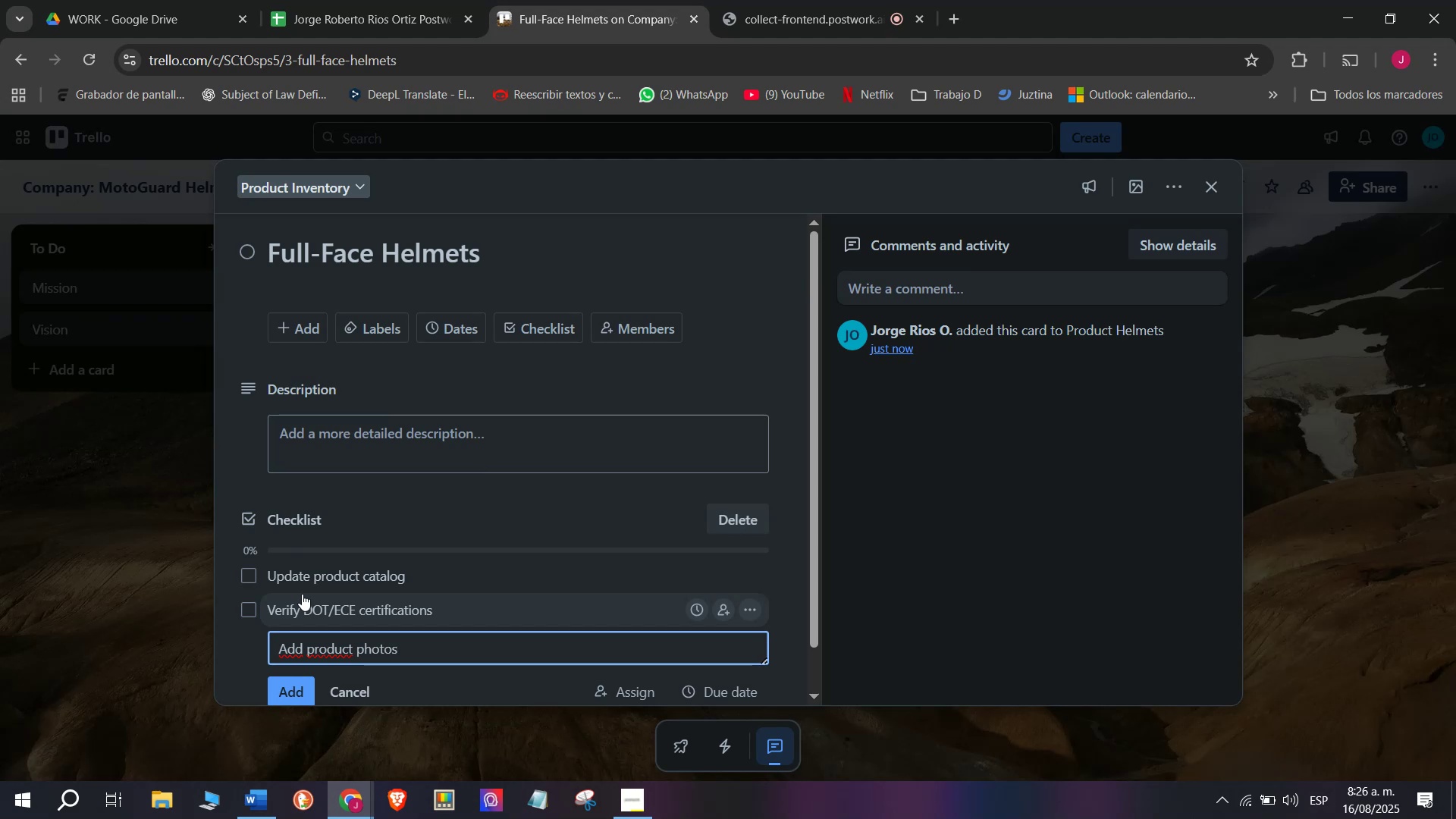 
key(Enter)
 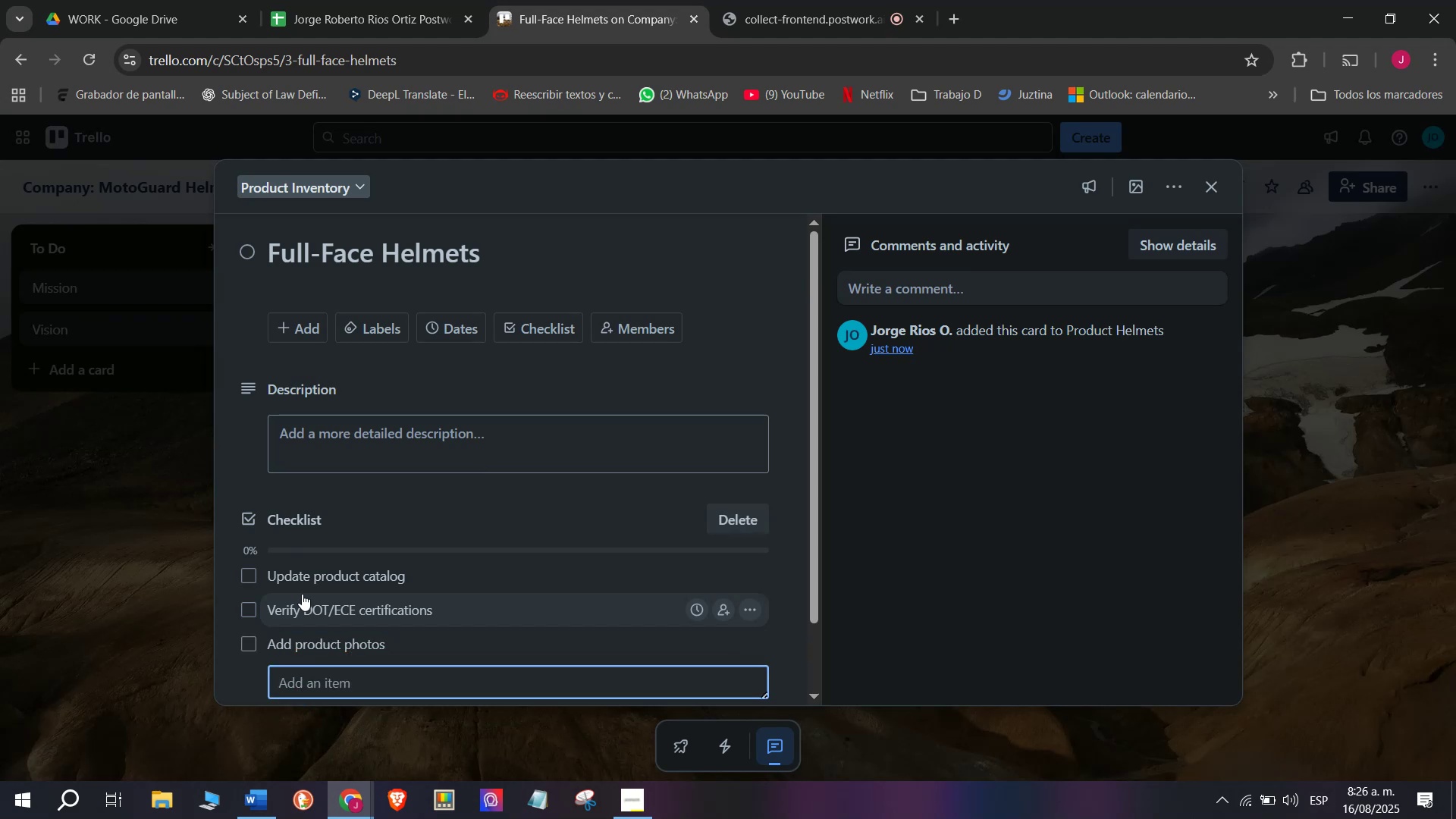 
scroll: coordinate [302, 592], scroll_direction: down, amount: 5.0
 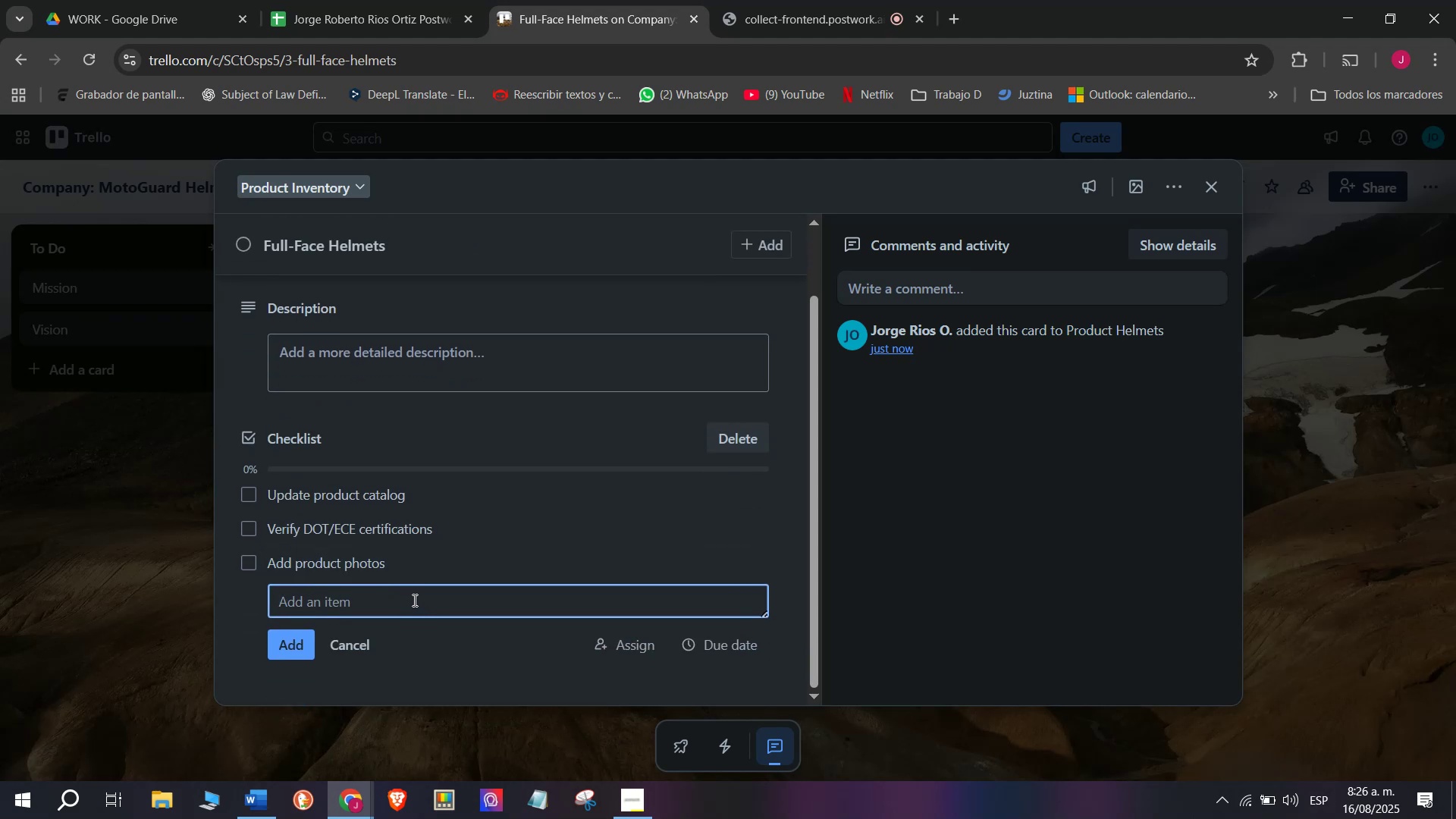 
type(Confirm supplier avai)
 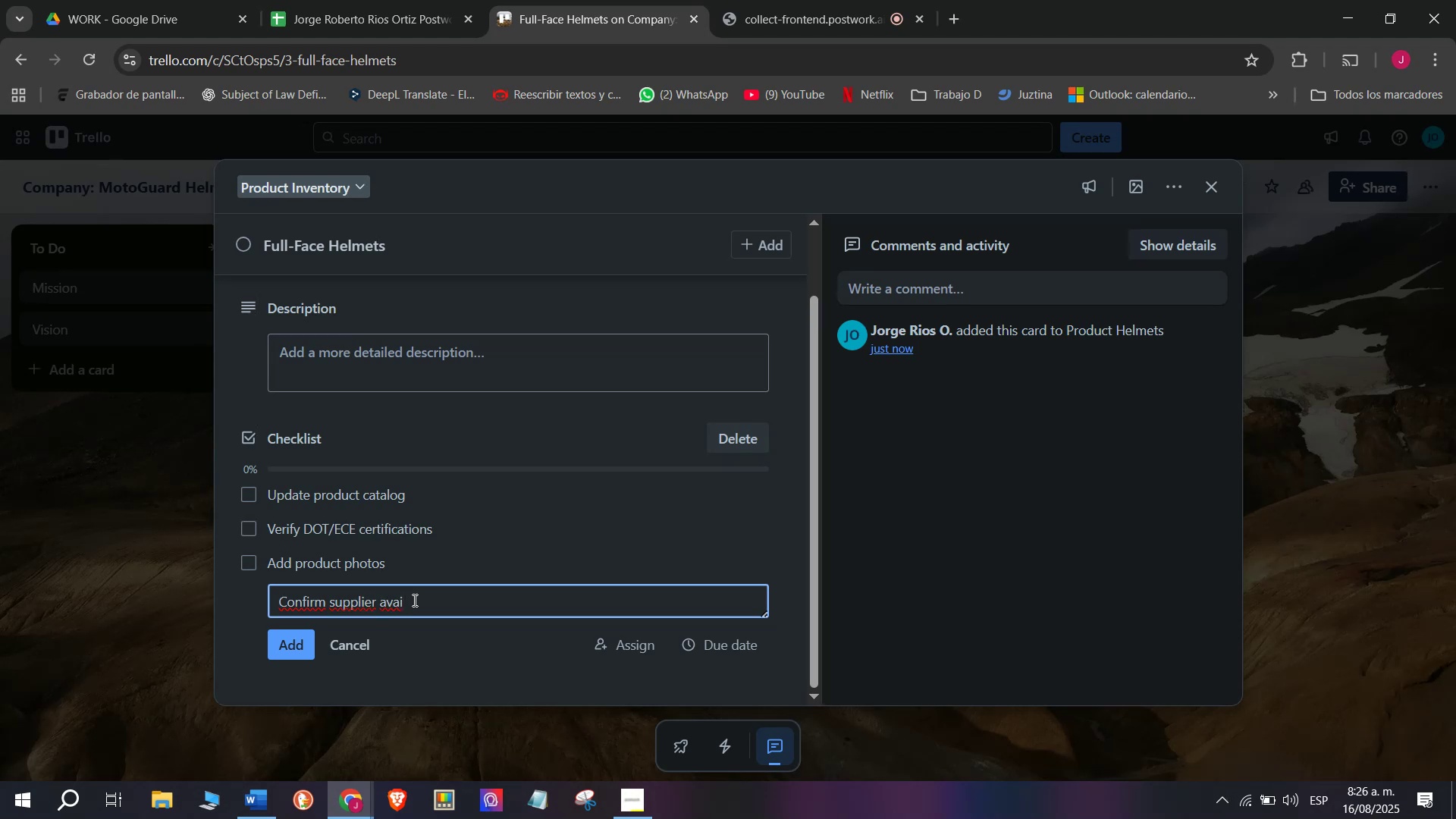 
type(la)
 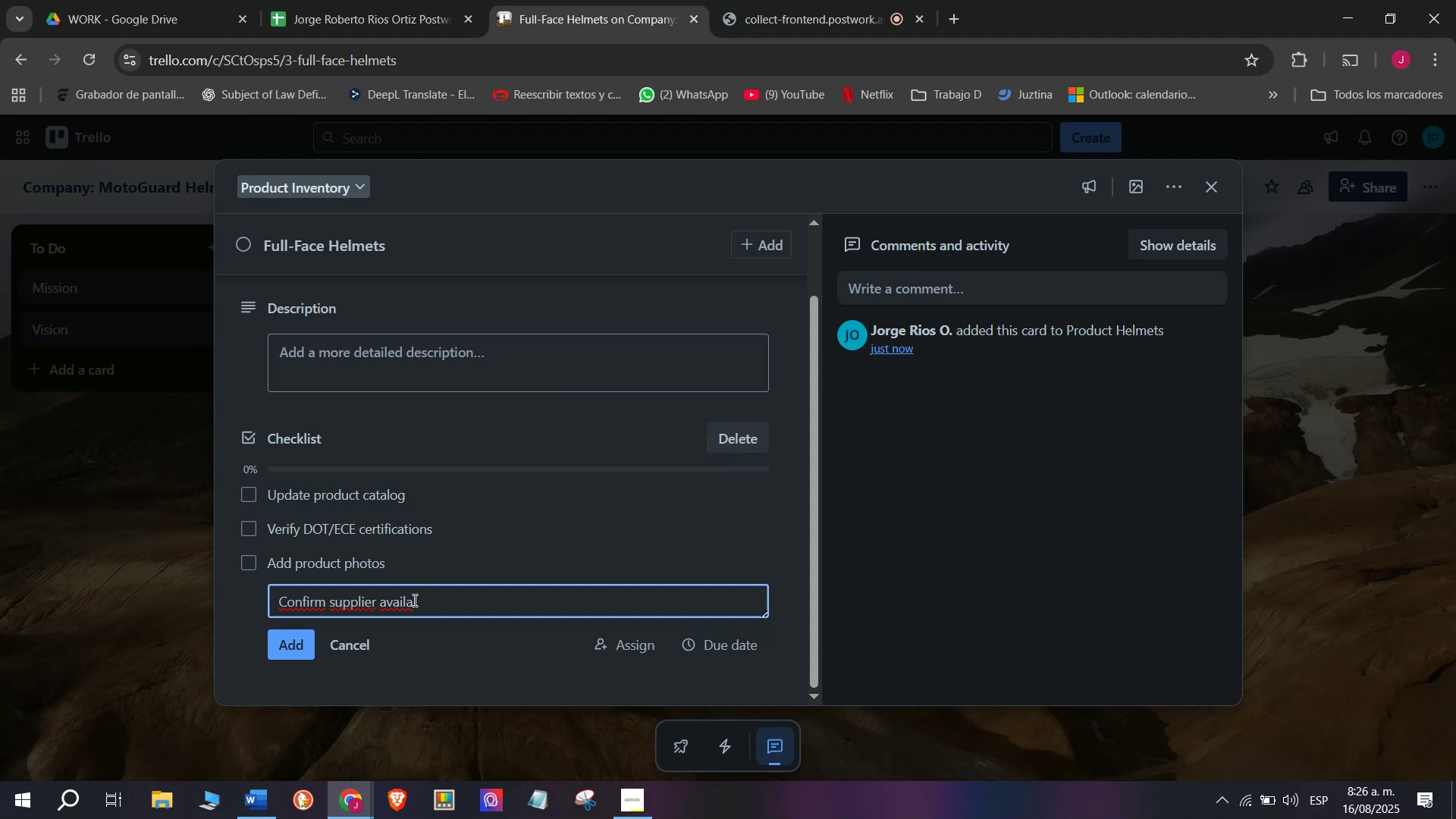 
wait(5.37)
 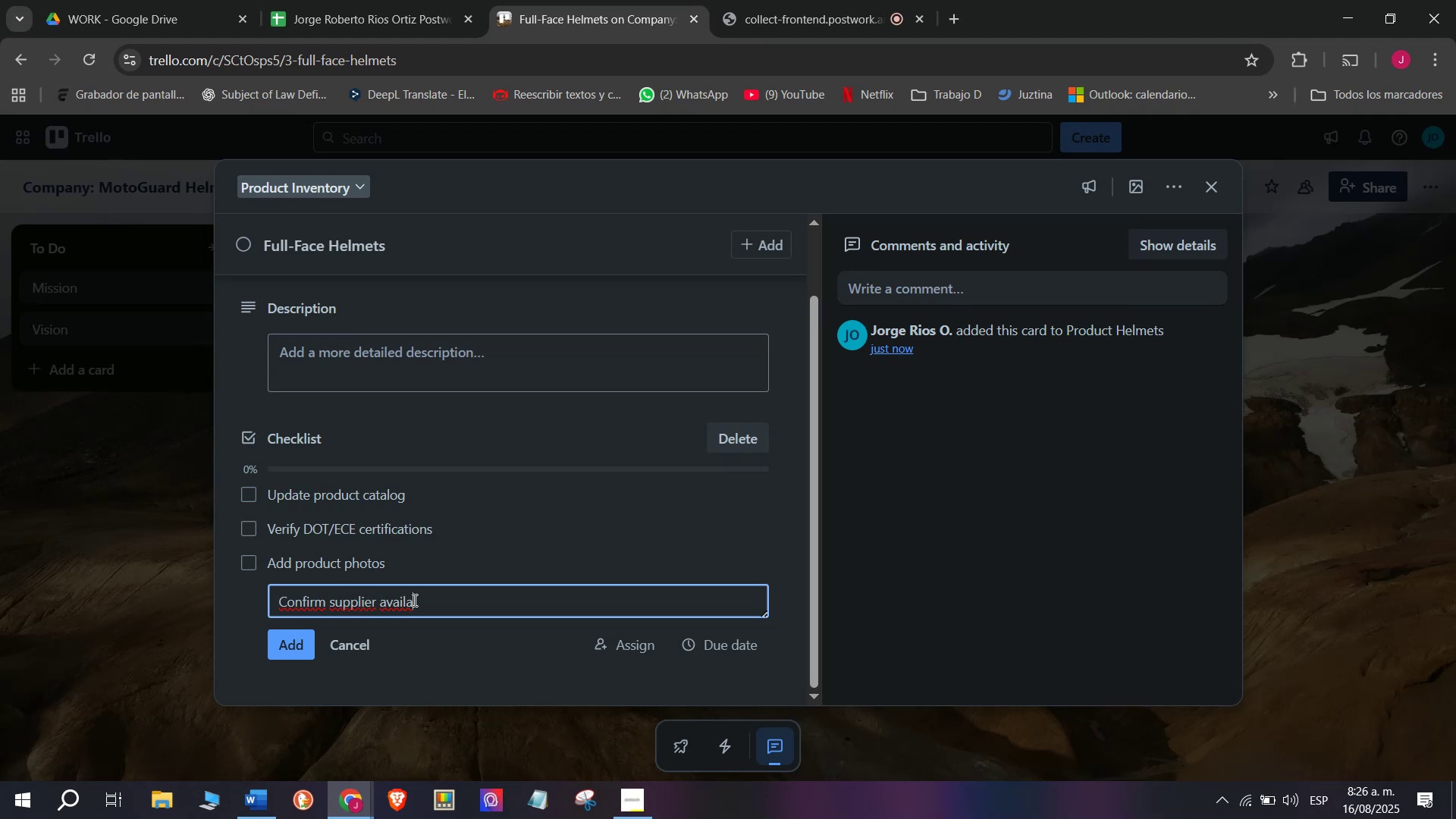 
type(bilui)
key(Backspace)
key(Backspace)
type(ir)
key(Backspace)
type(ty)
 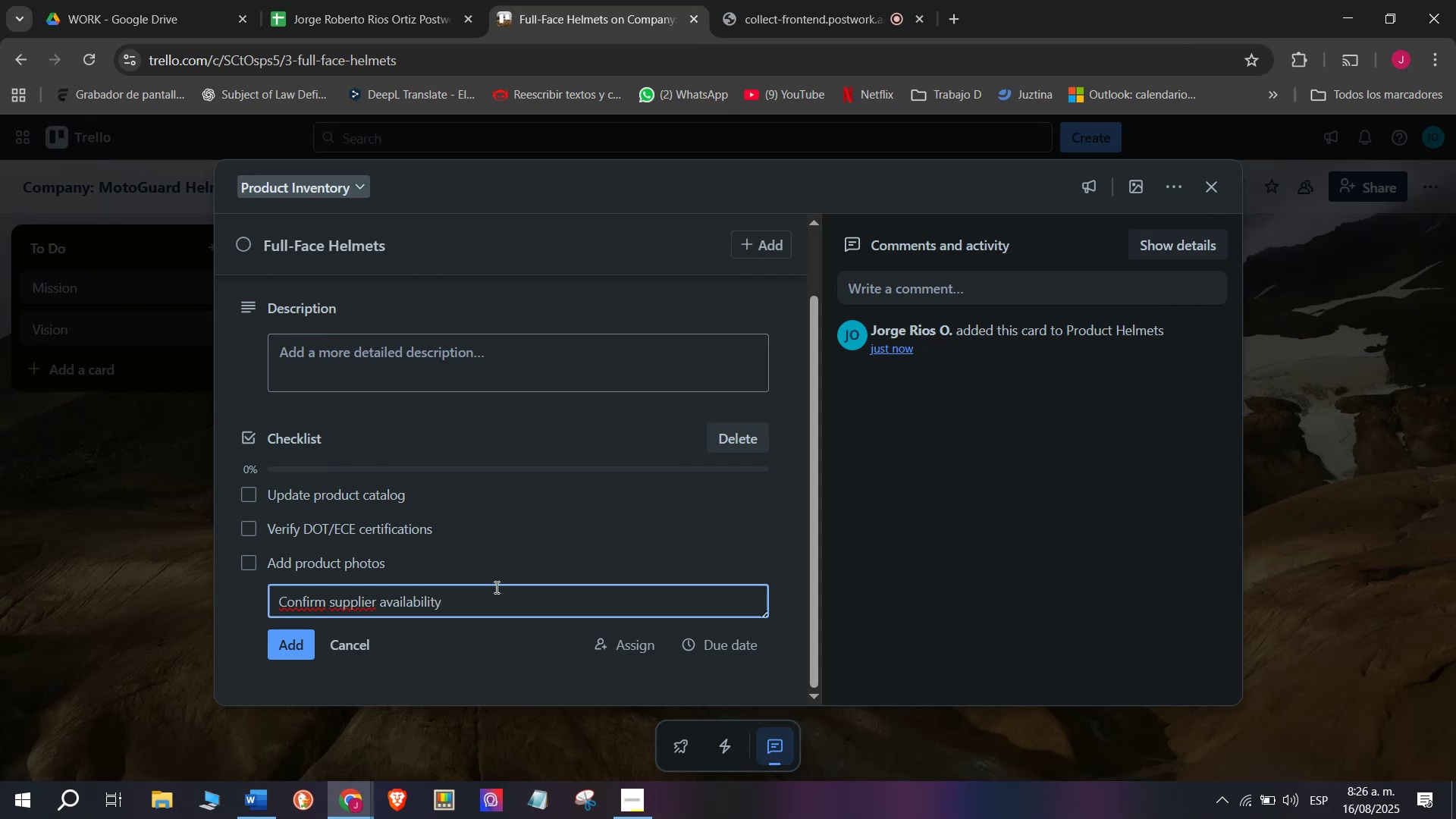 
key(Enter)
 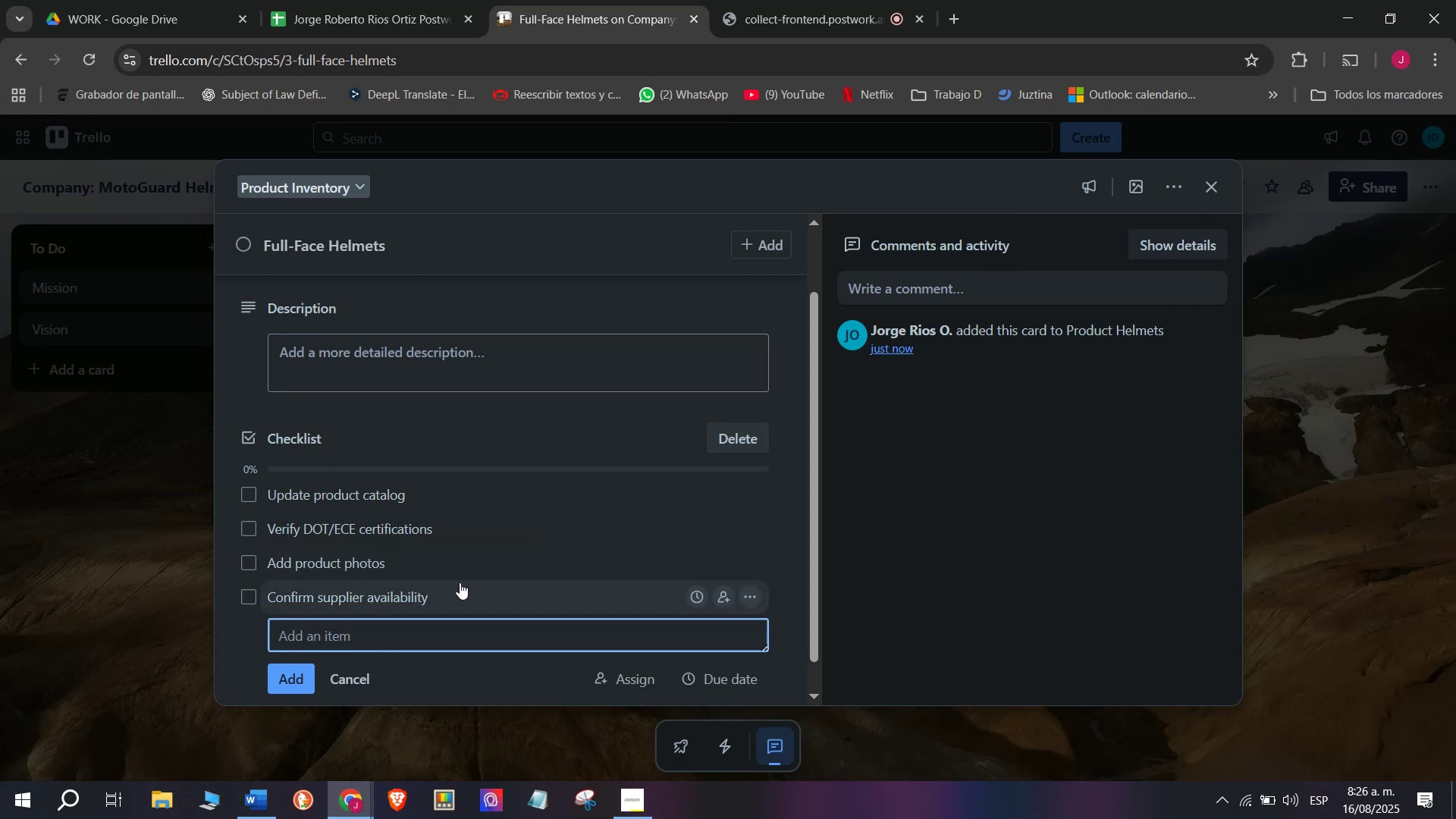 
scroll: coordinate [460, 582], scroll_direction: down, amount: 1.0
 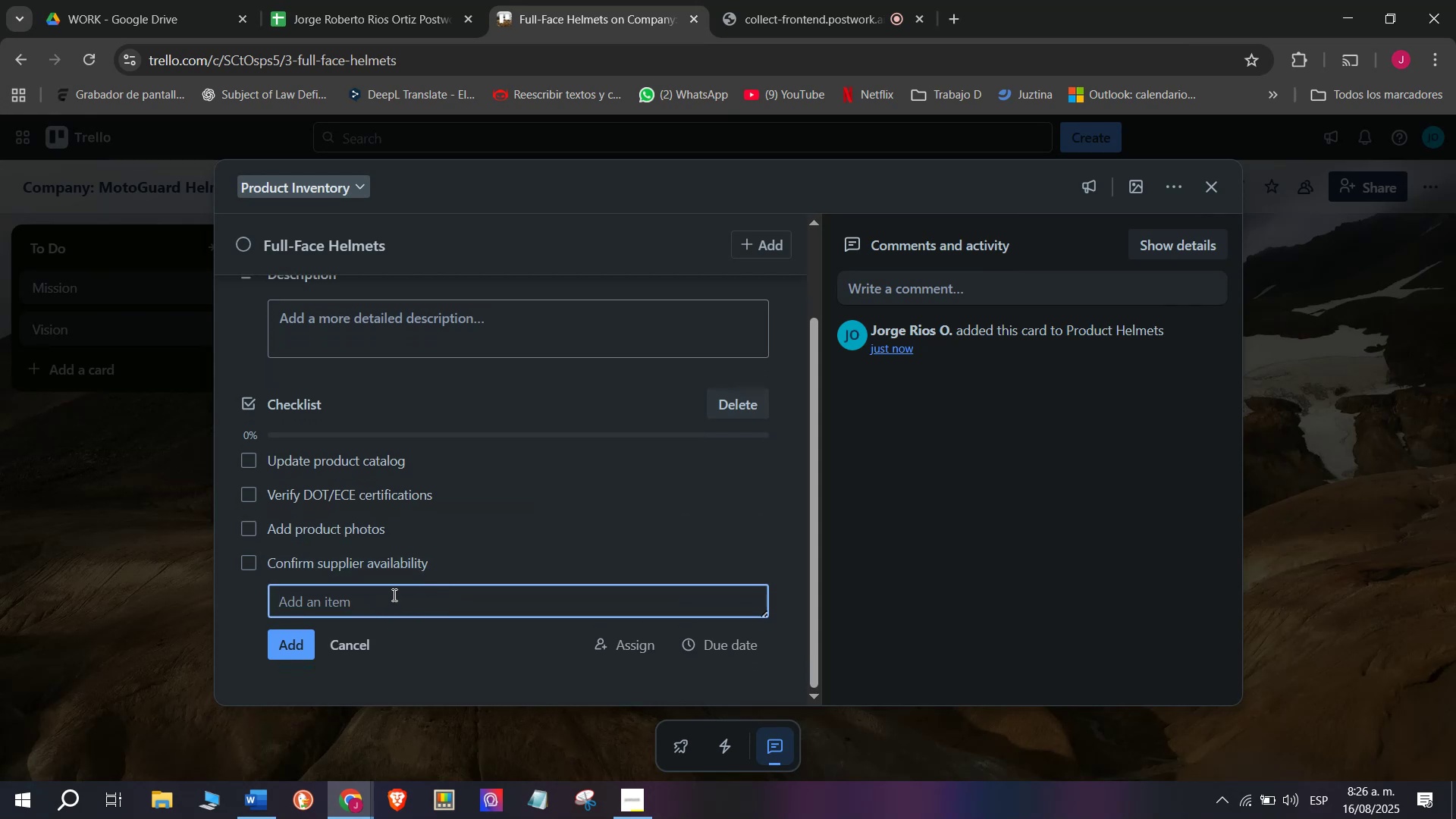 
type(Checjk)
key(Backspace)
key(Backspace)
type(k stopck)
key(Backspace)
key(Backspace)
key(Backspace)
type(ock)
key(Backspace)
key(Backspace)
key(Backspace)
type(k)
key(Backspace)
type(ckl leves)
key(Backspace)
type(ls)
 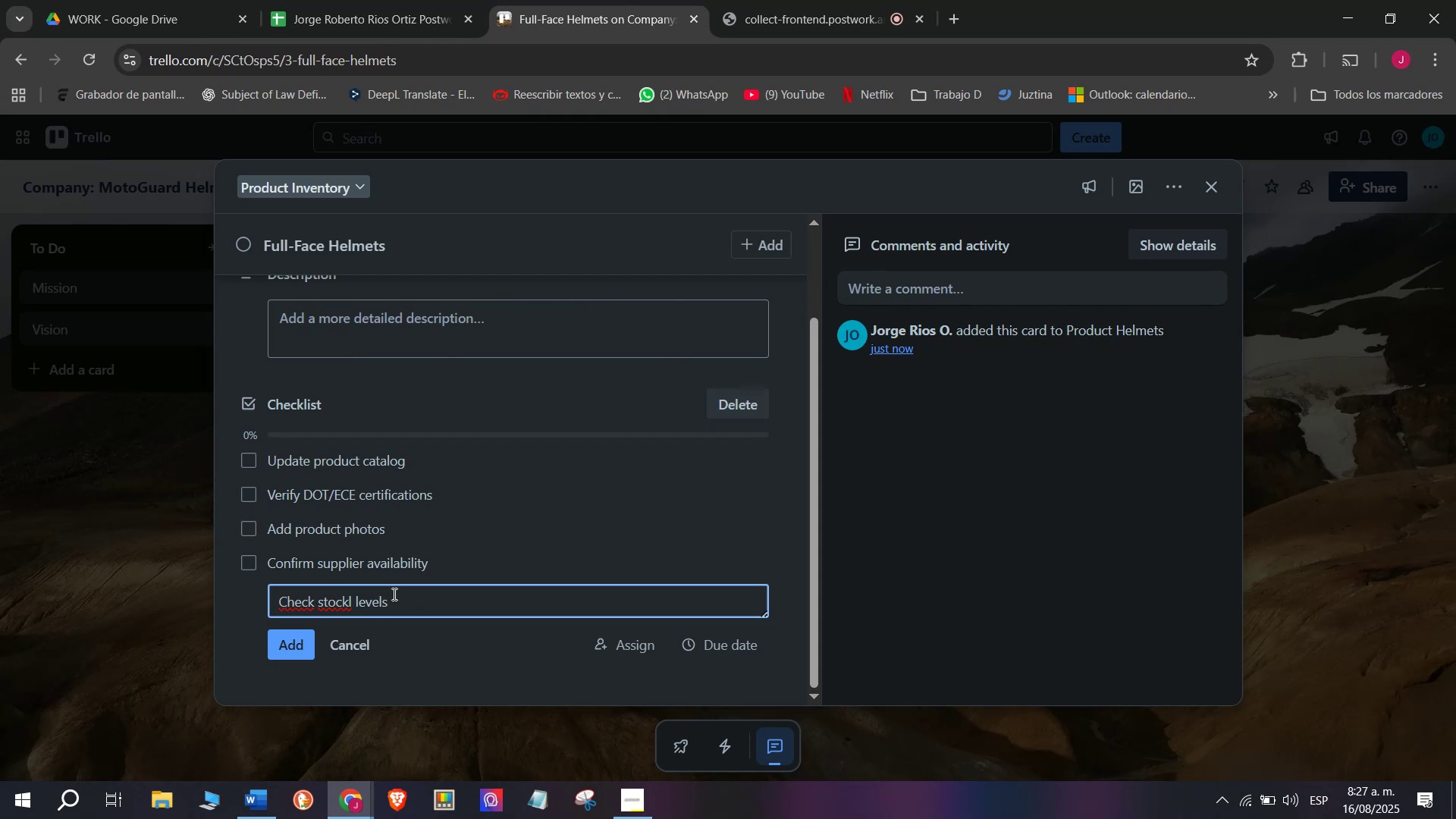 
key(Enter)
 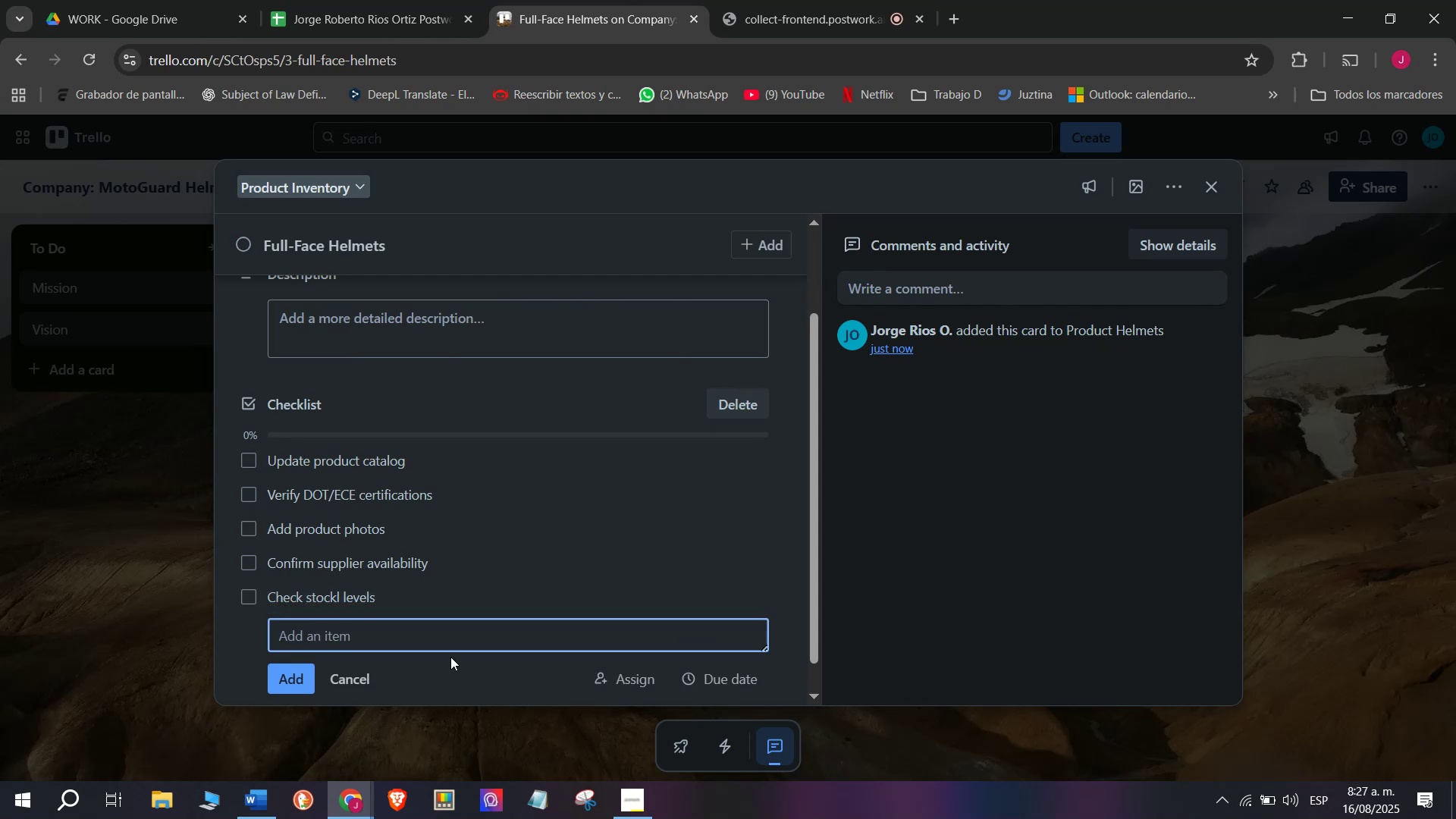 
key(Tab)
type(Set)
 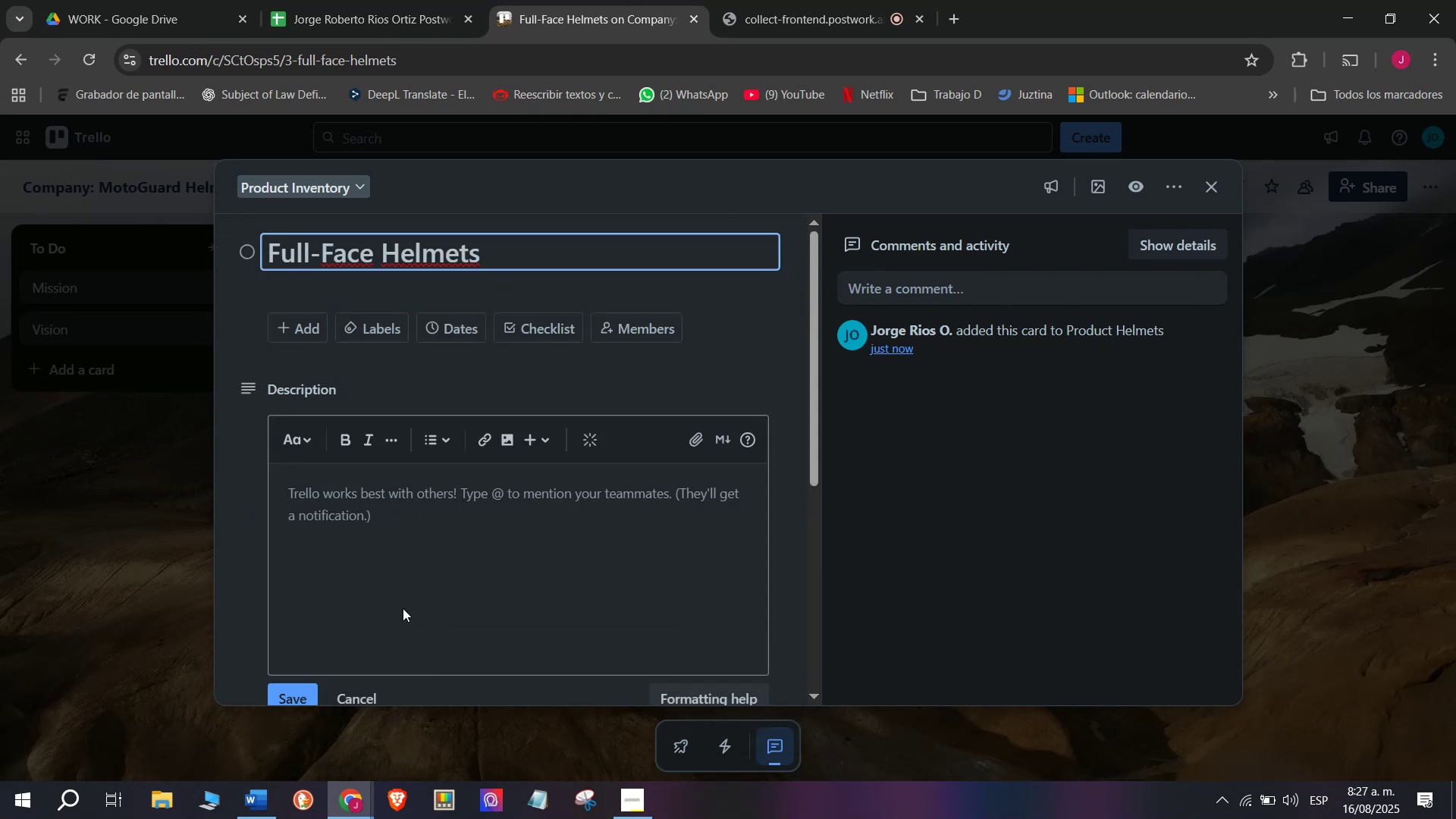 
left_click([381, 689])
 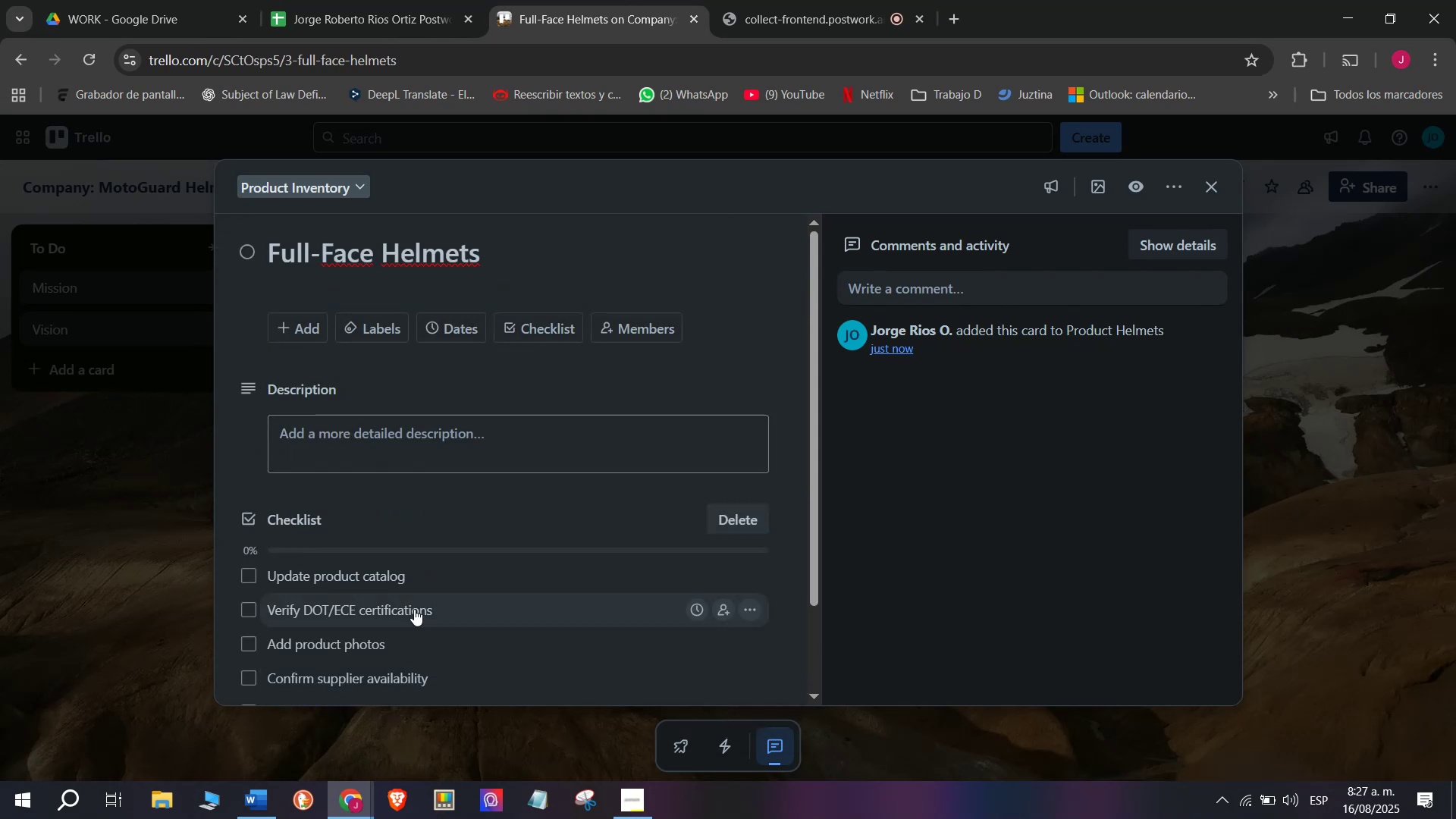 
scroll: coordinate [447, 544], scroll_direction: down, amount: 5.0
 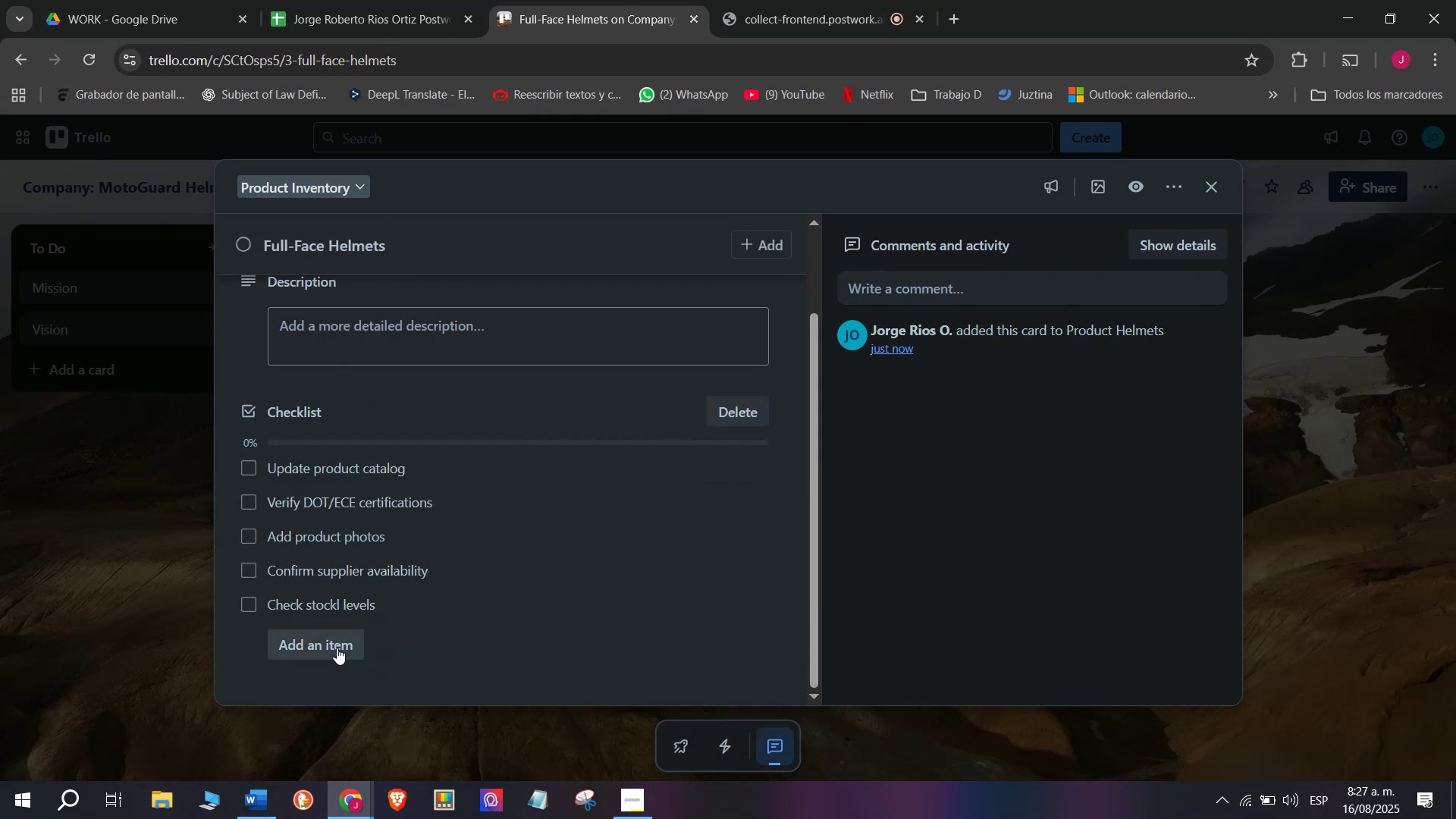 
left_click([337, 648])
 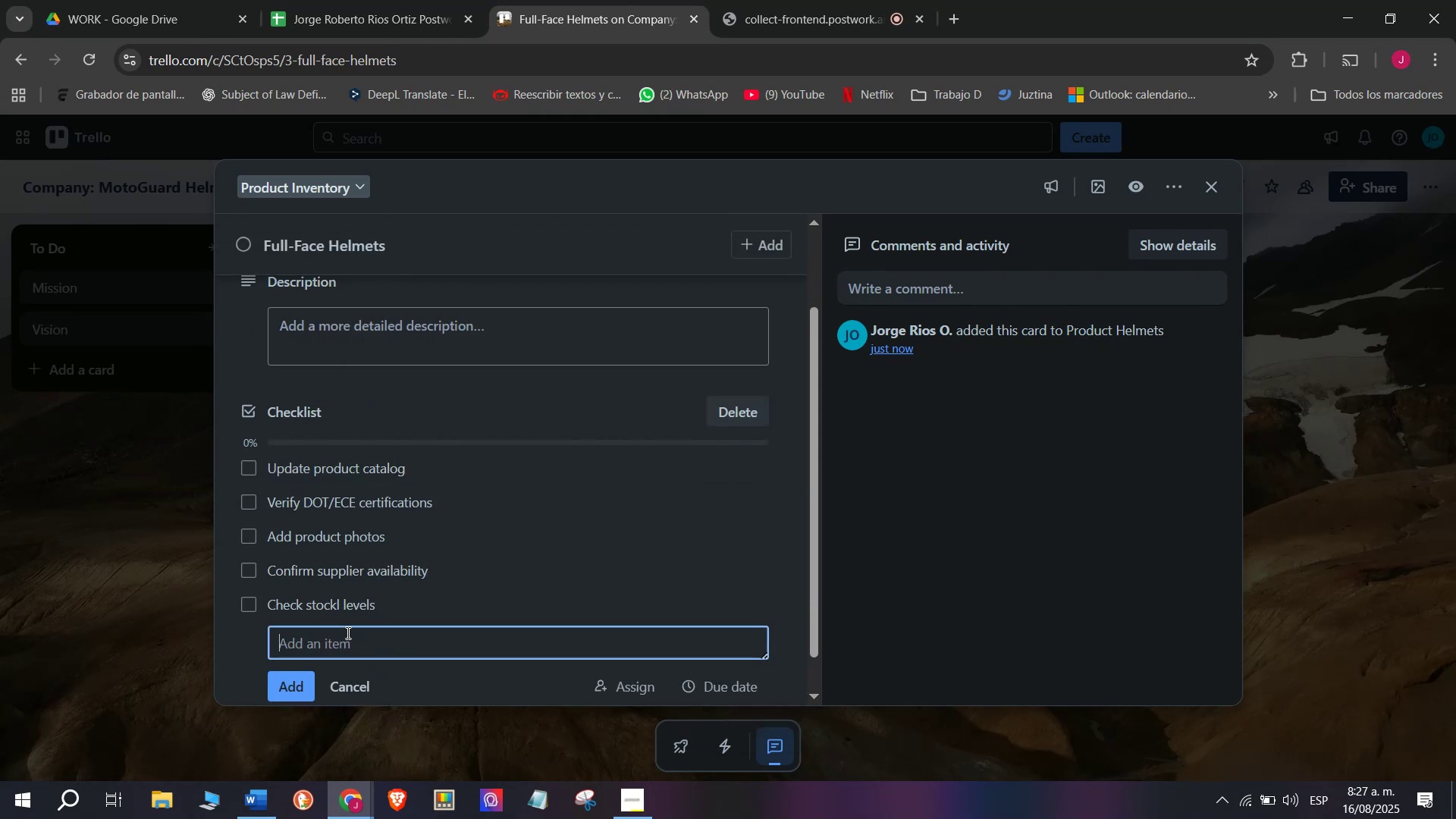 
left_click([347, 632])
 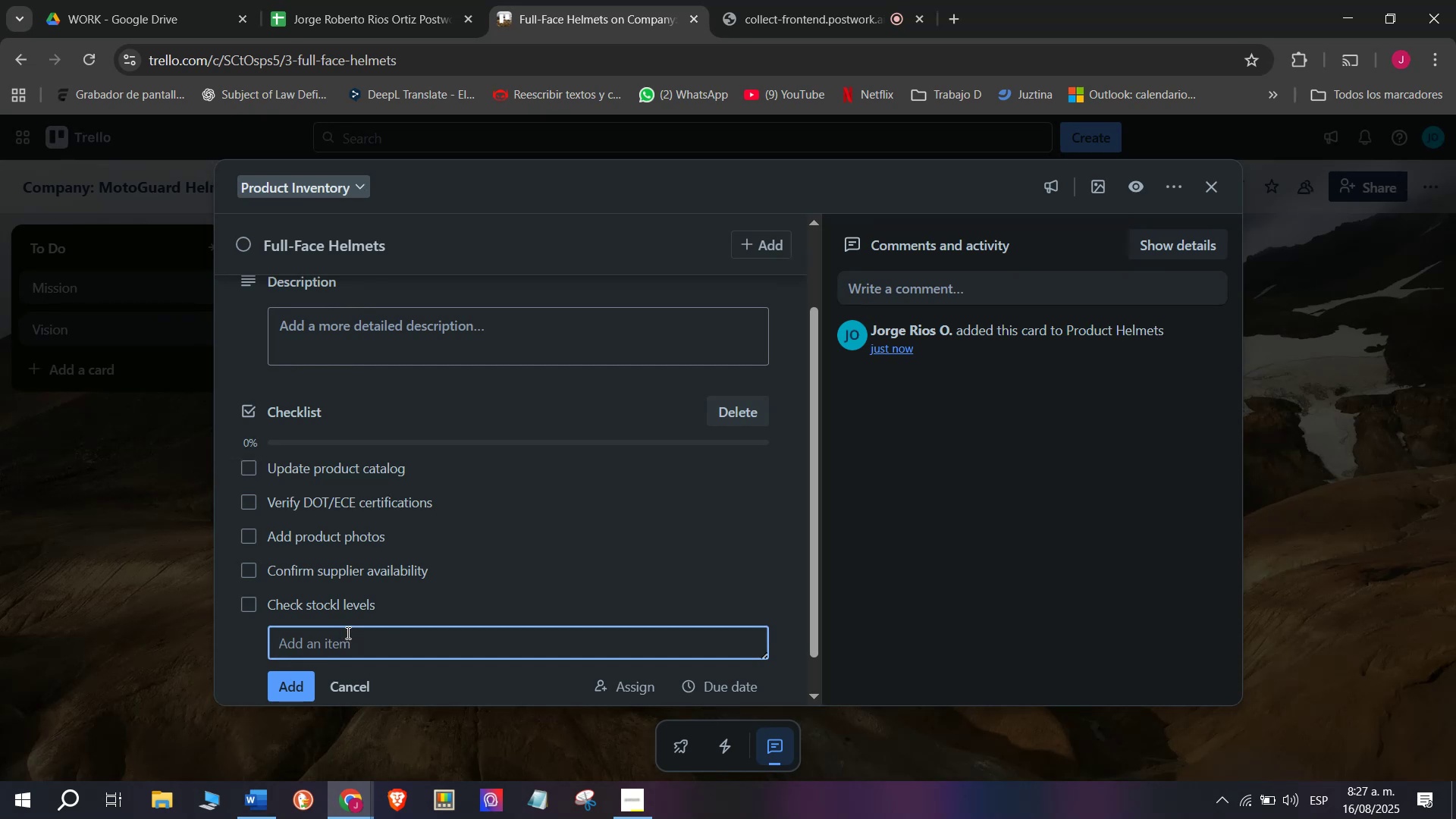 
wait(5.3)
 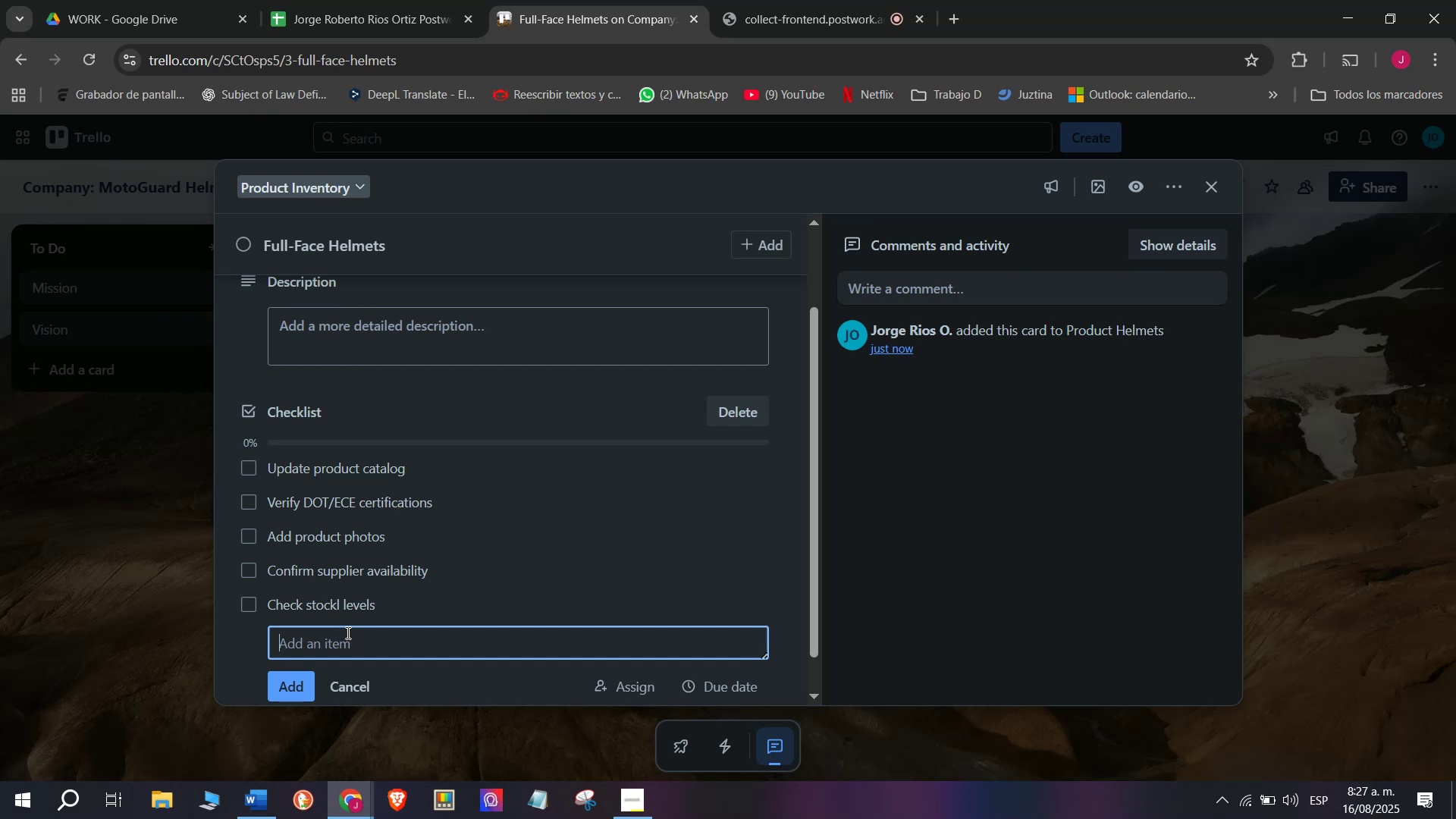 
type(Set competitiv)
 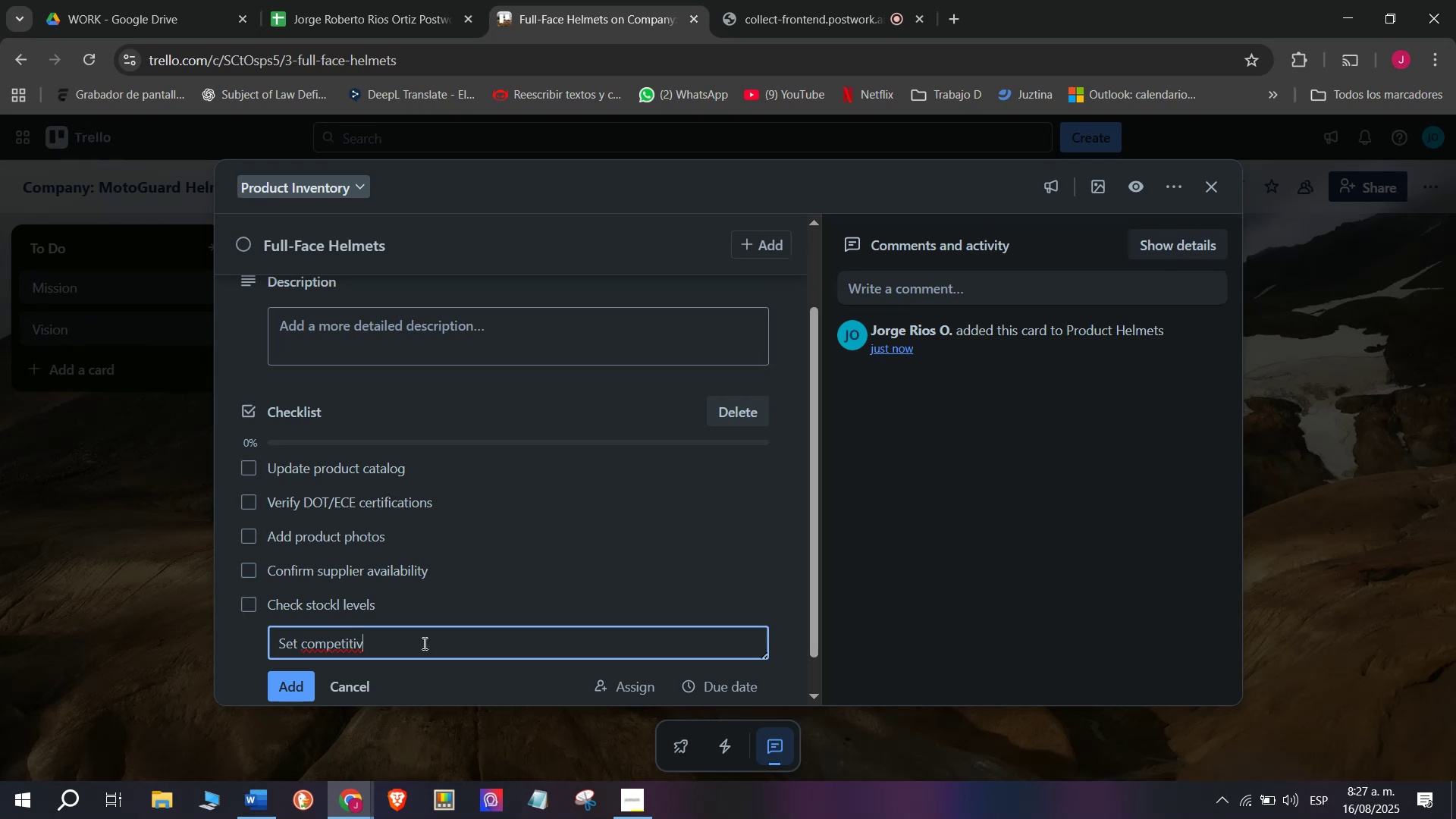 
type(e prec)
key(Backspace)
key(Backspace)
key(Backspace)
type(ricr)
key(Backspace)
key(Backspace)
type(ces)
 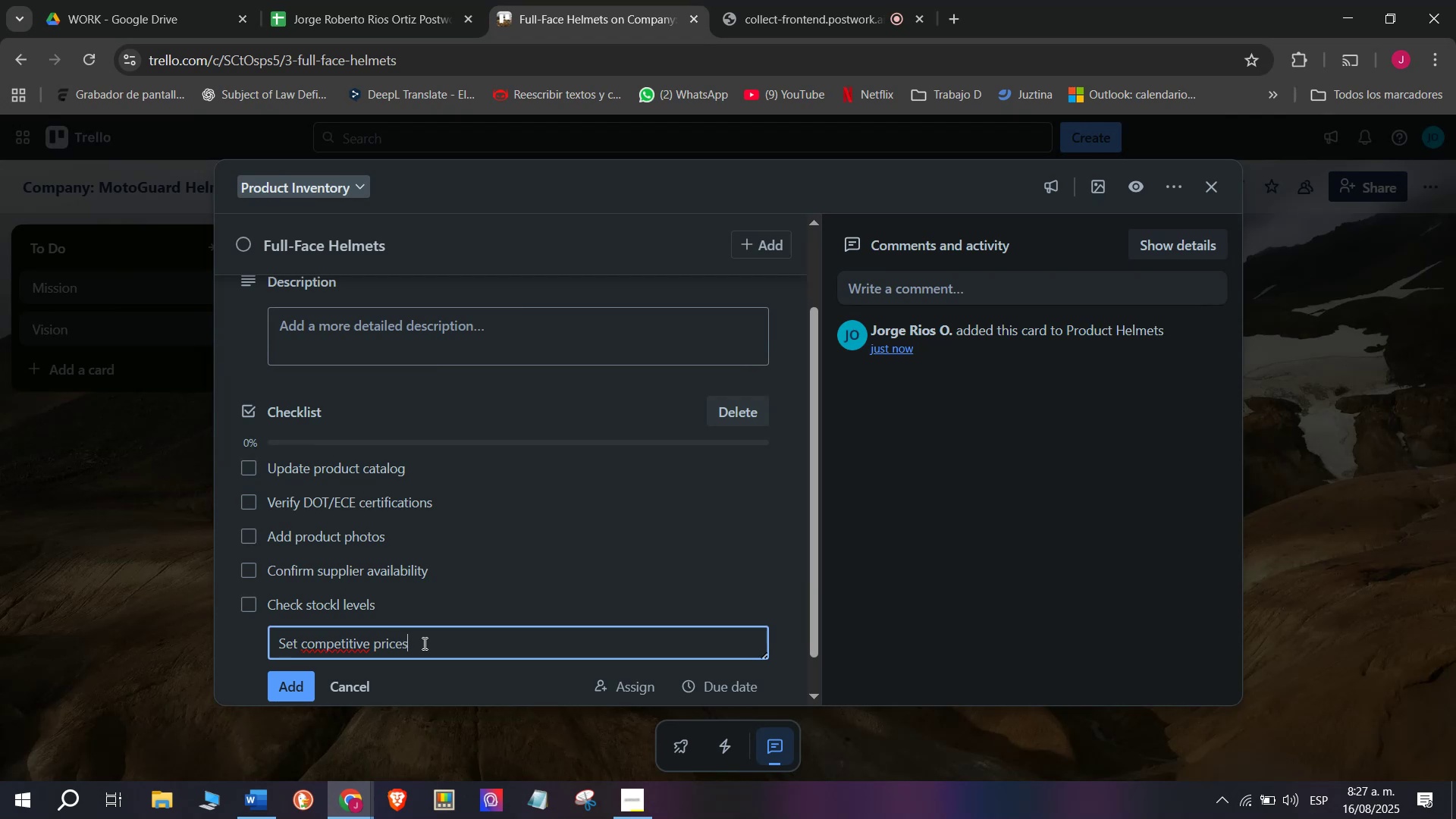 
key(Enter)
 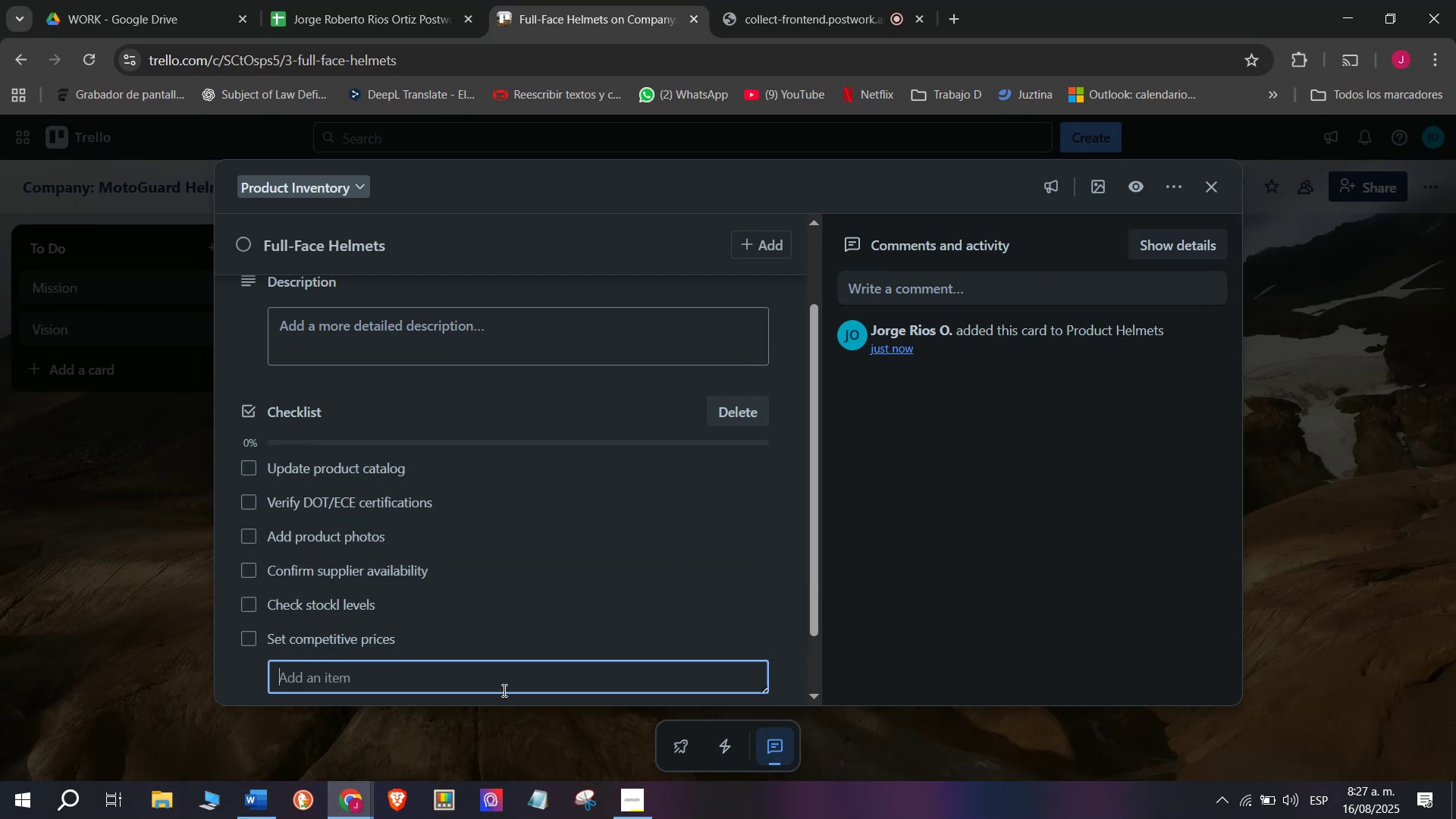 
scroll: coordinate [595, 610], scroll_direction: up, amount: 5.0
 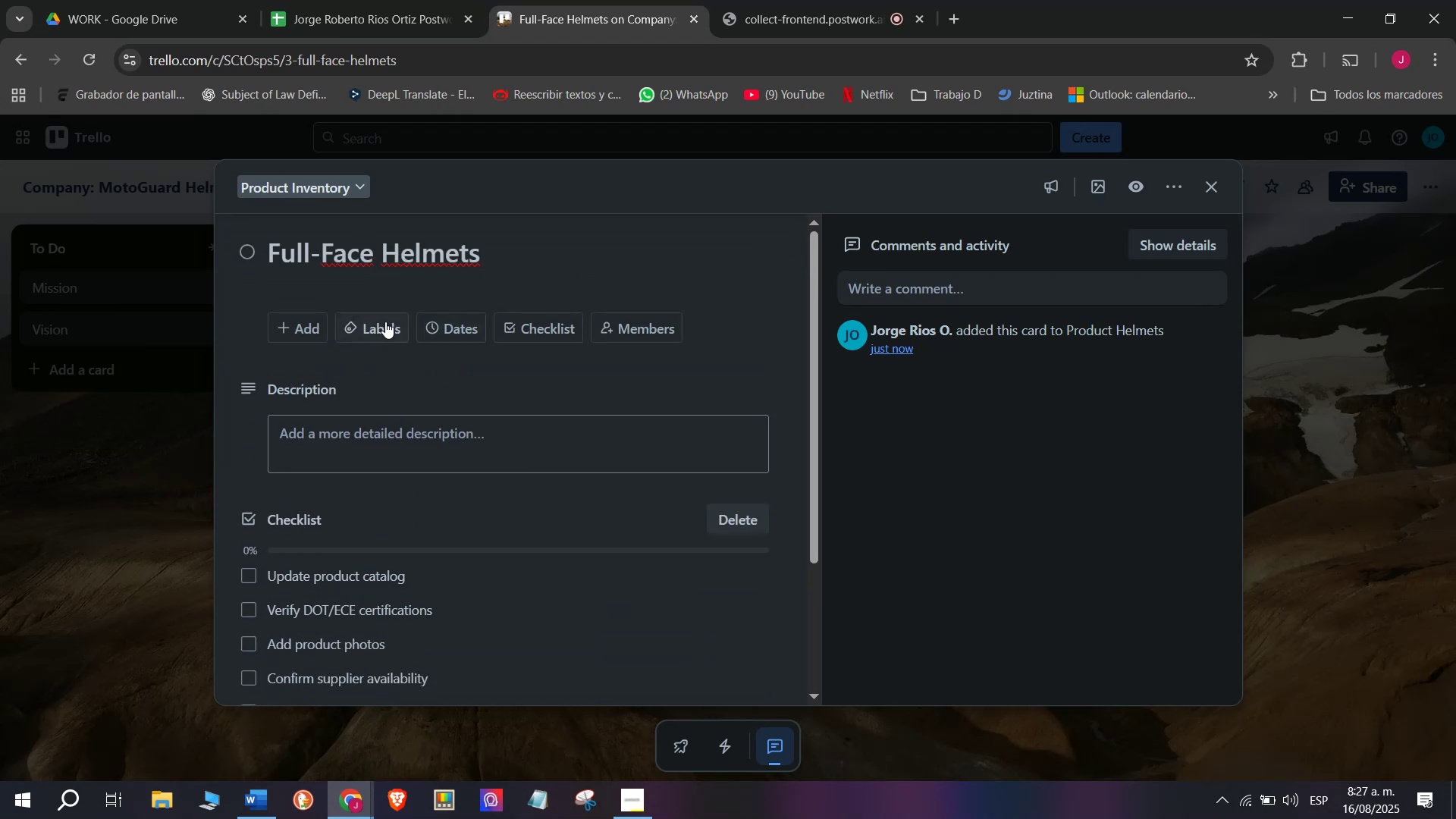 
left_click([366, 323])
 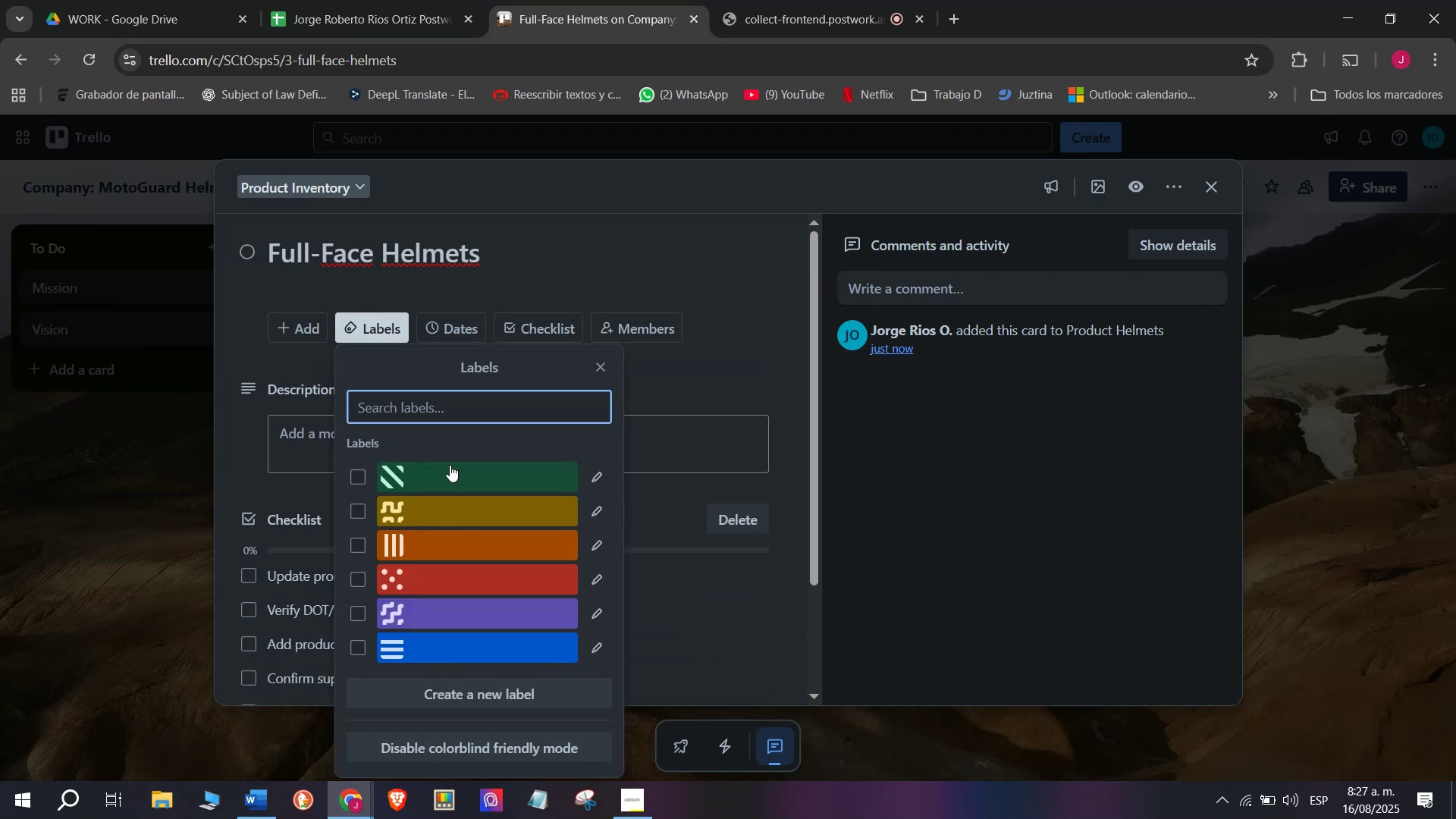 
left_click([450, 477])
 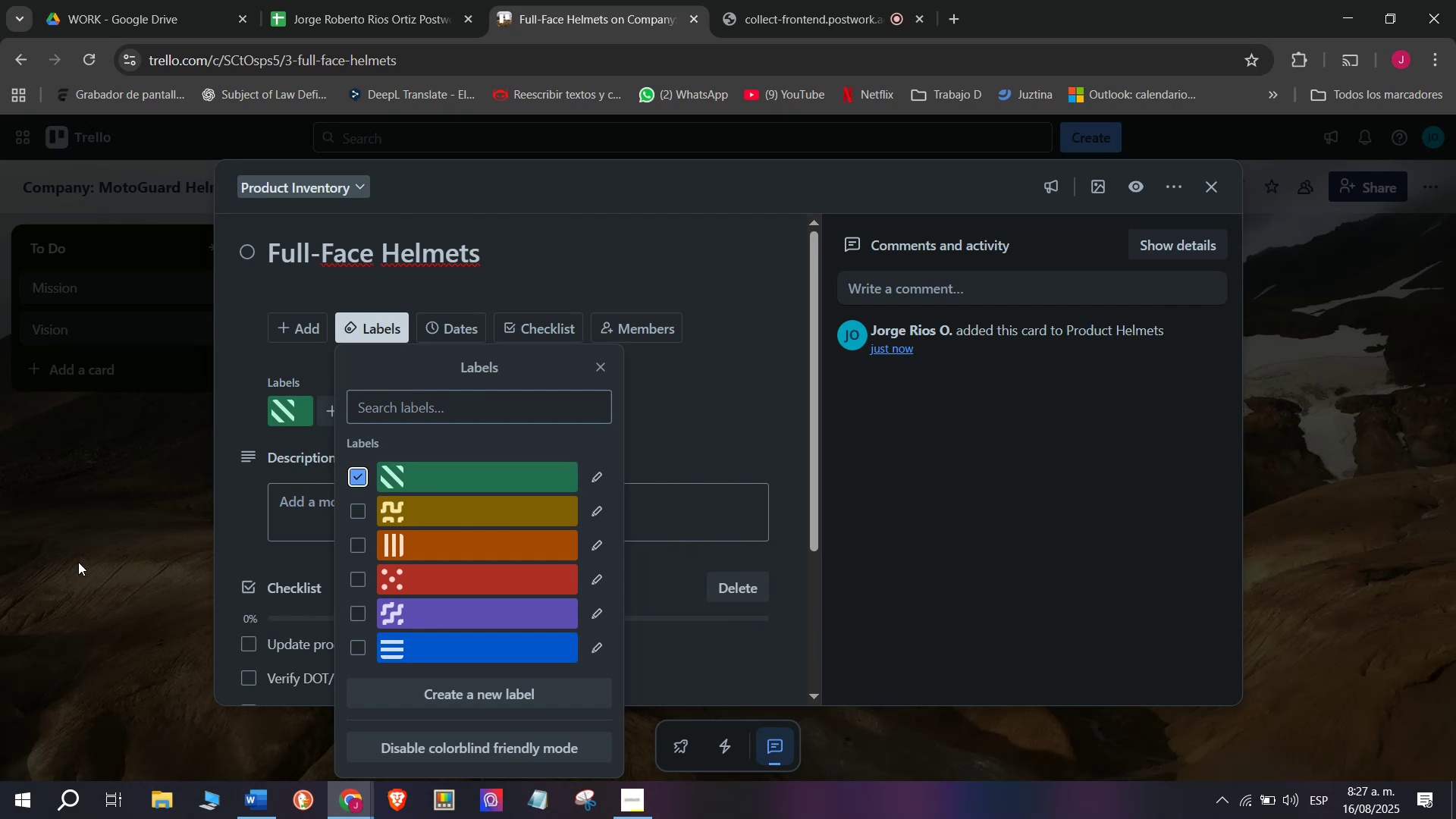 
double_click([78, 562])
 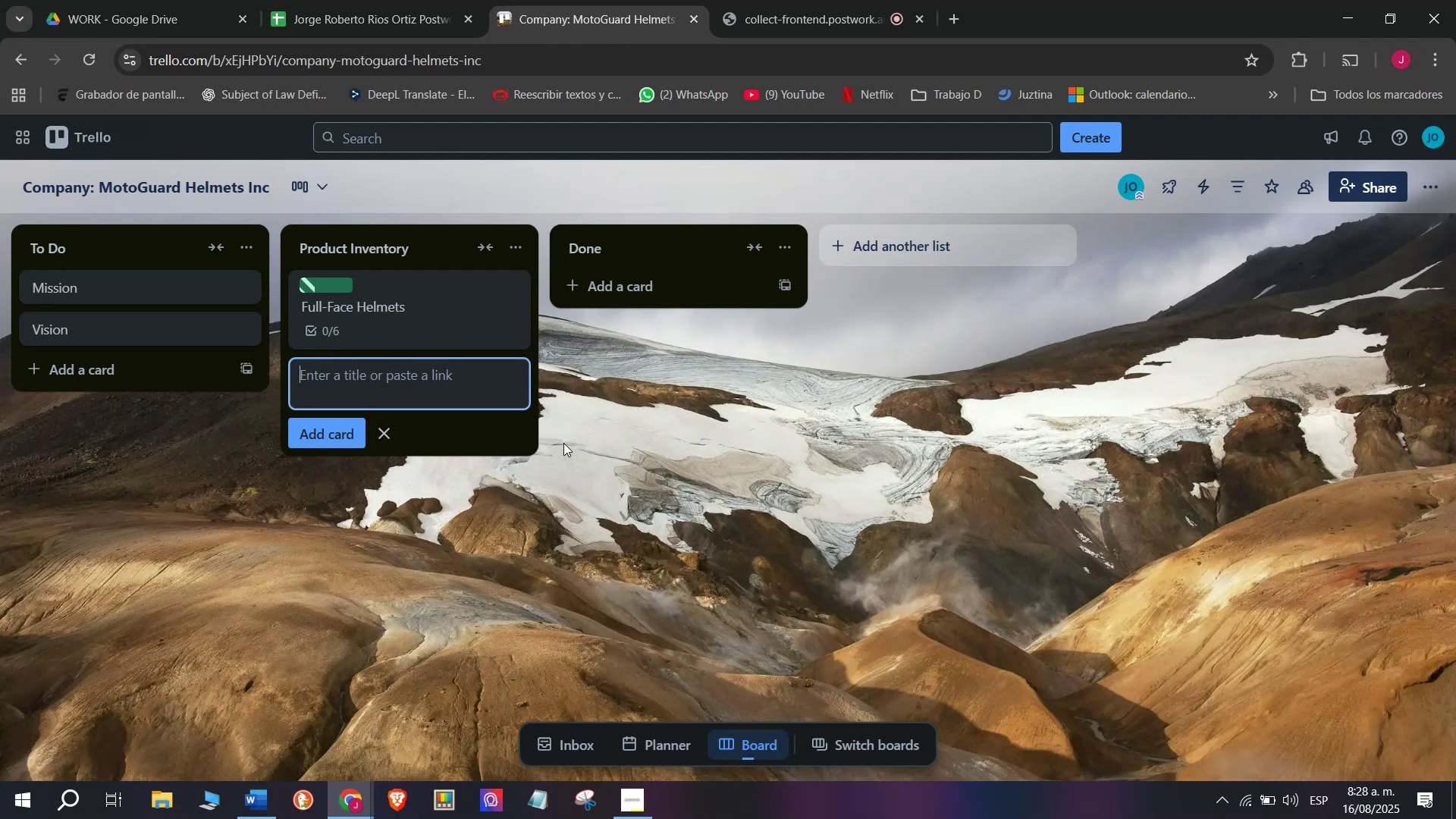 
wait(22.25)
 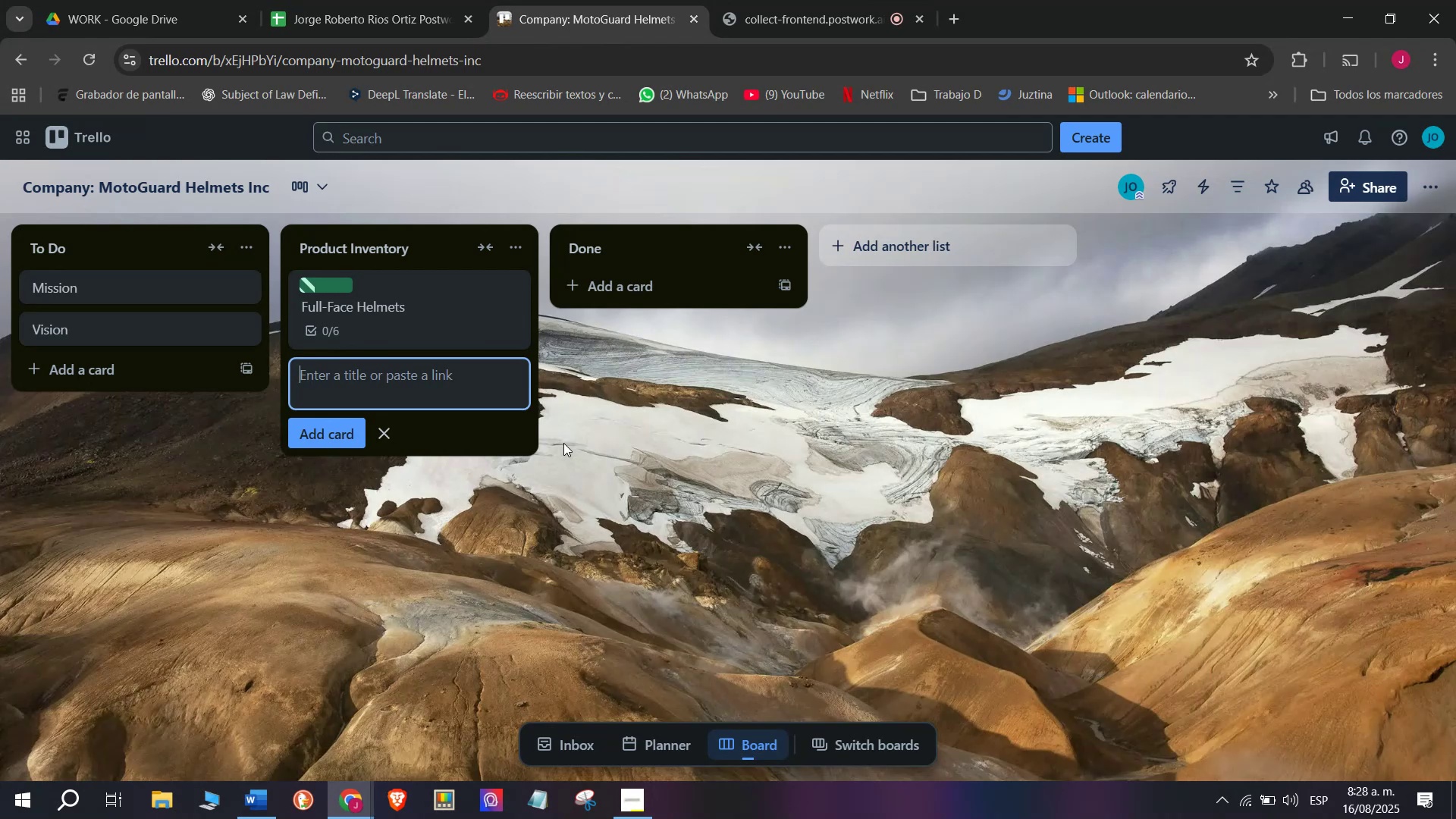 
left_click([348, 378])
 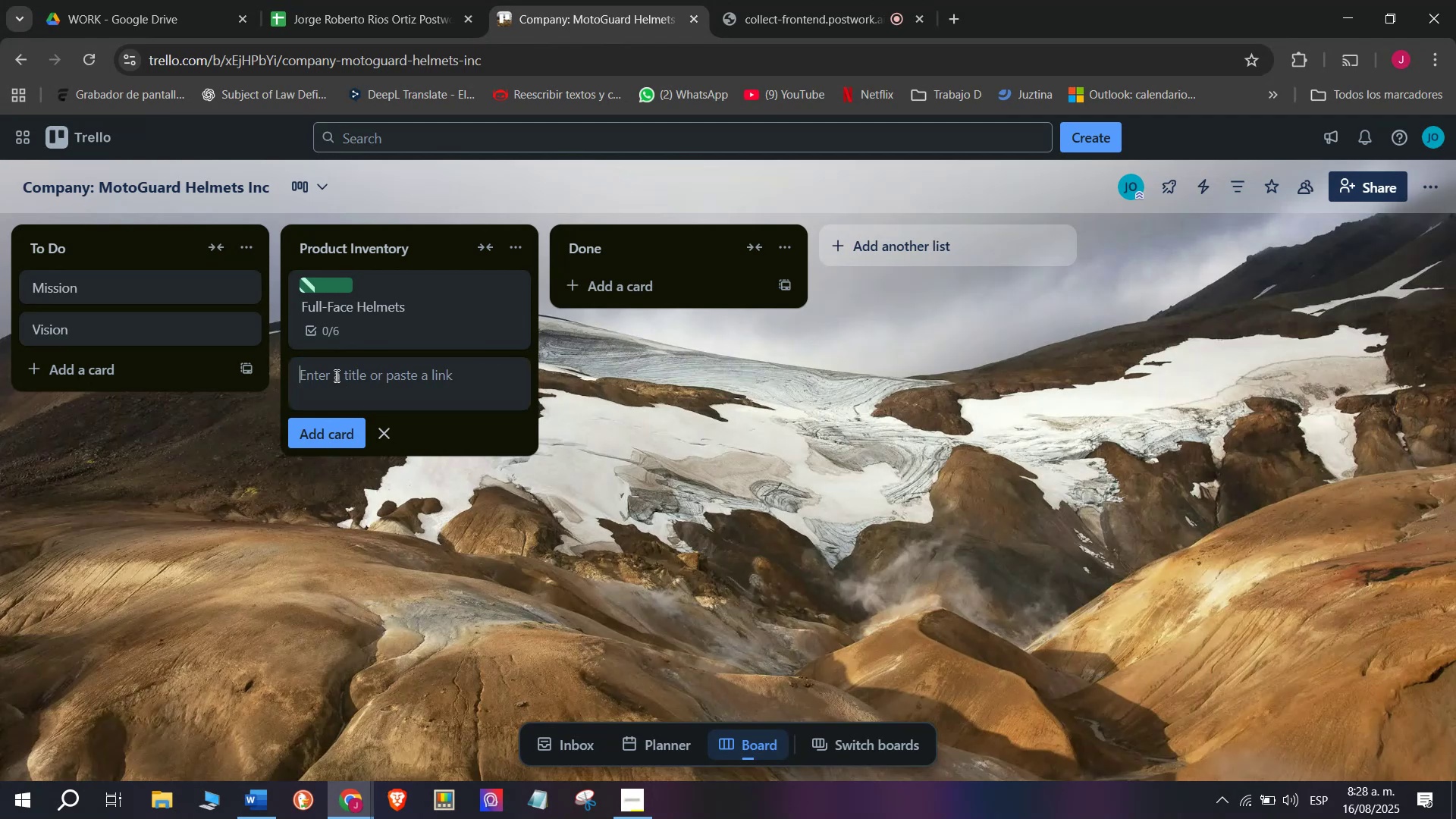 
type(P)
key(Backspace)
type(Ope)
 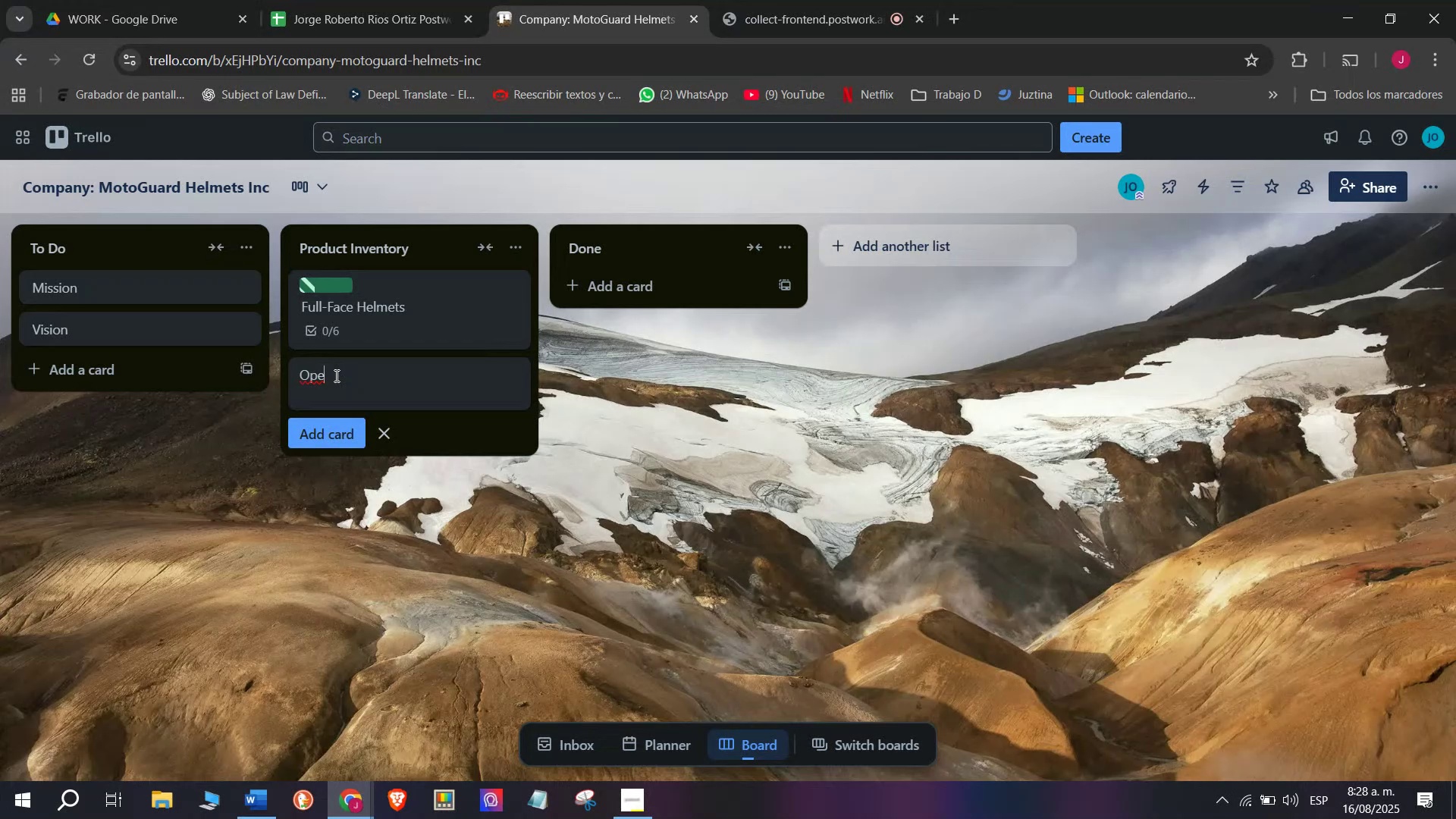 
type(n-Fce)
key(Backspace)
key(Backspace)
type(ace Helmets)
 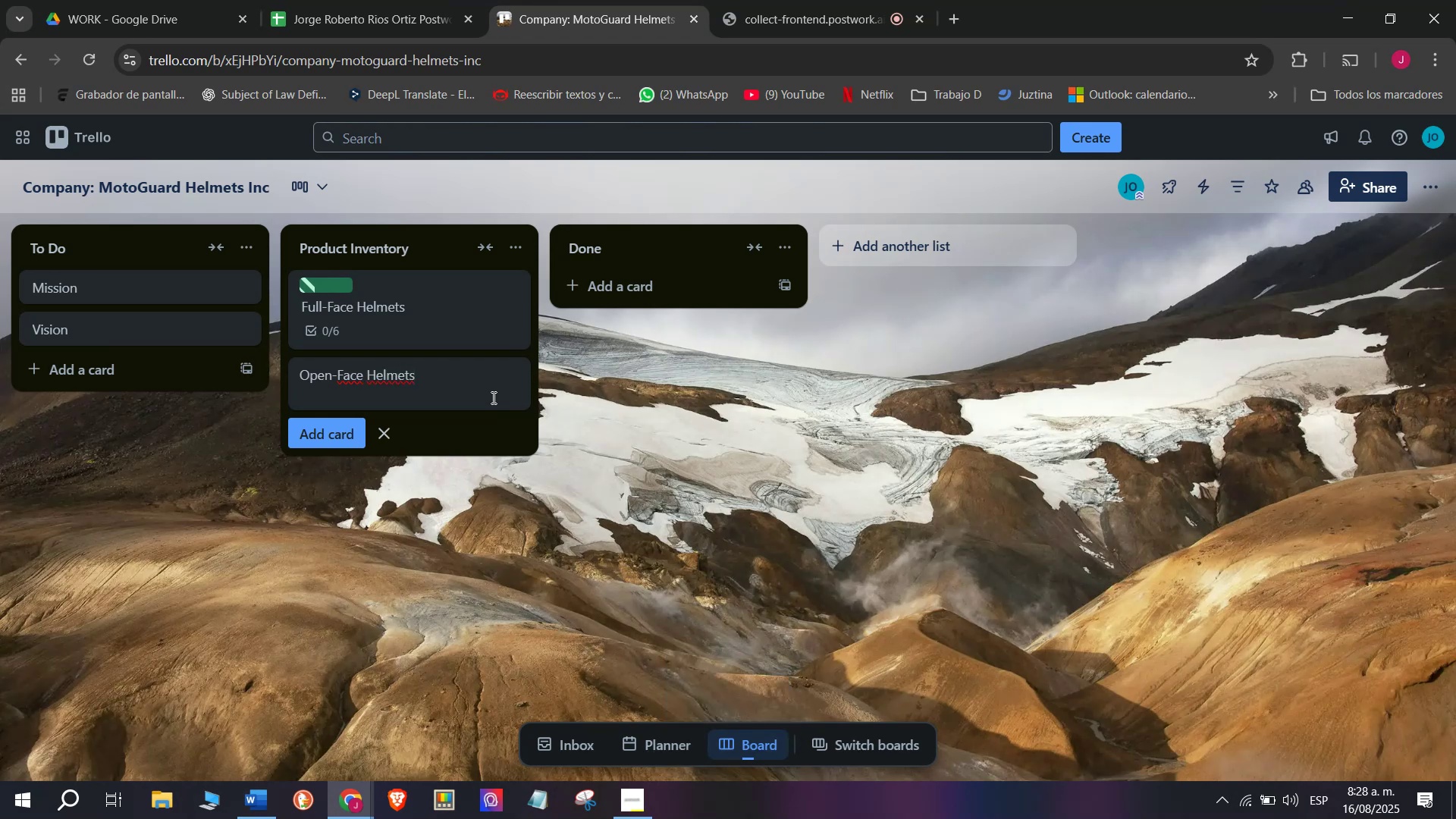 
key(Enter)
 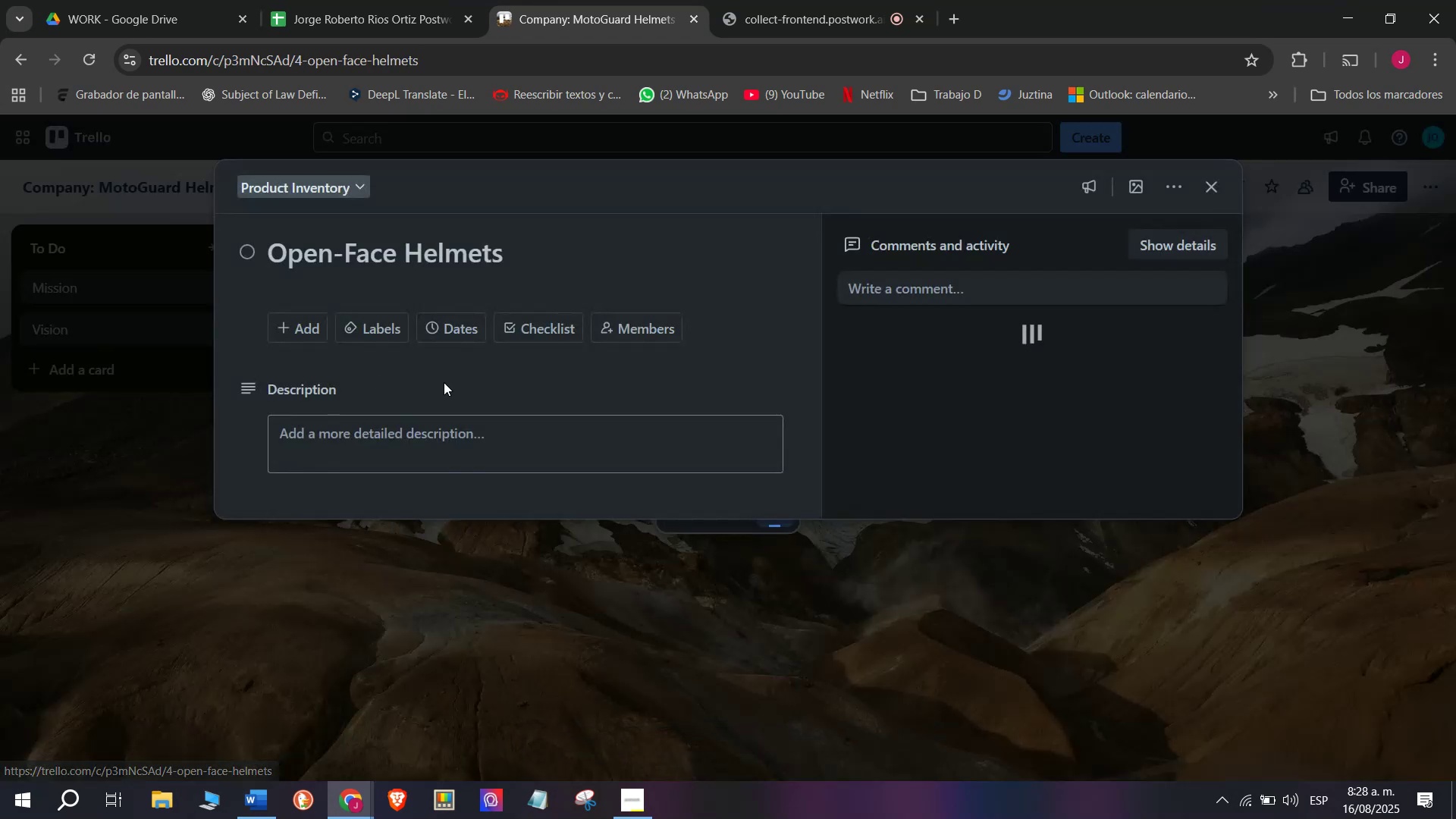 
mouse_move([535, 329])
 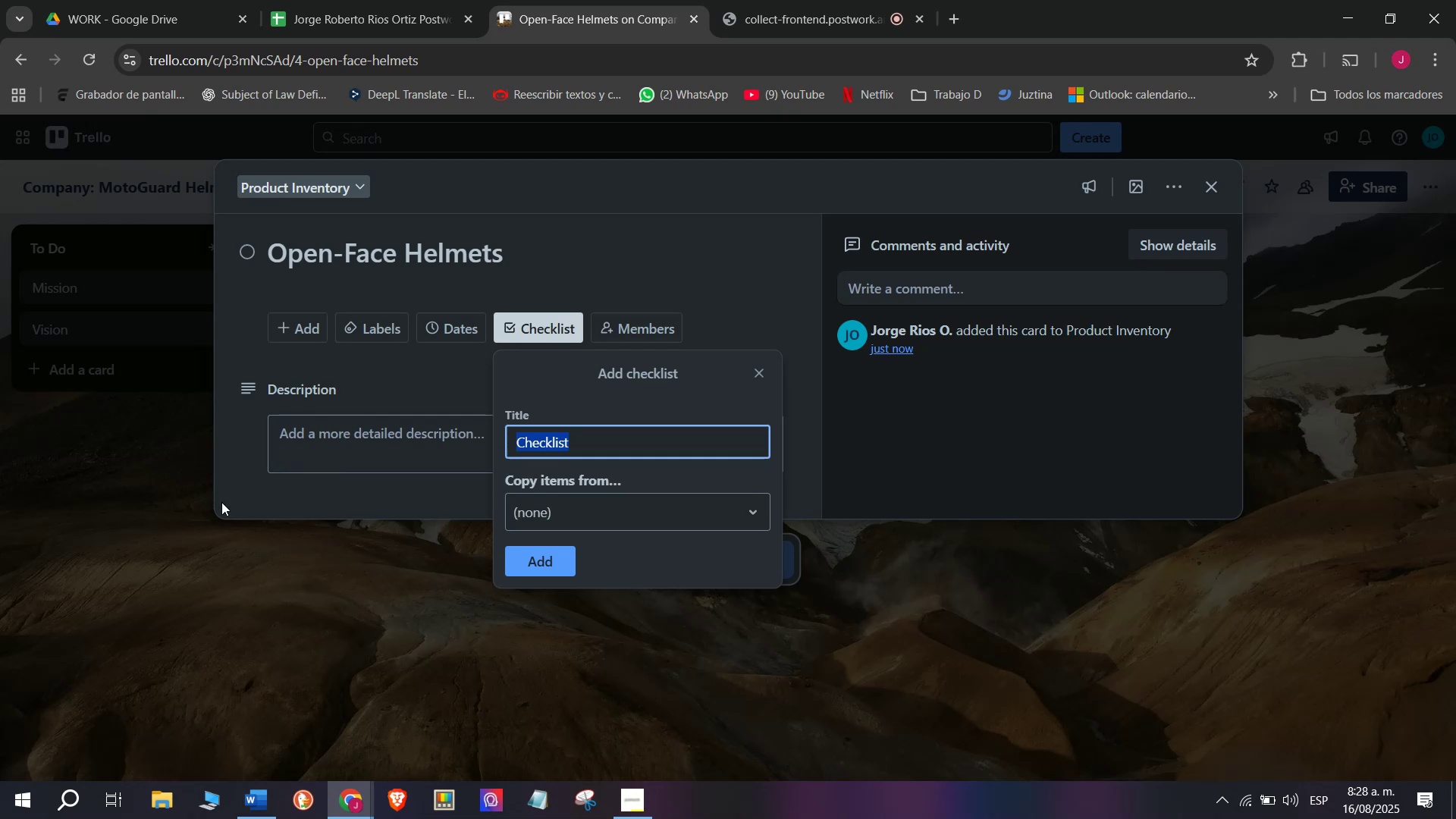 
left_click([181, 534])
 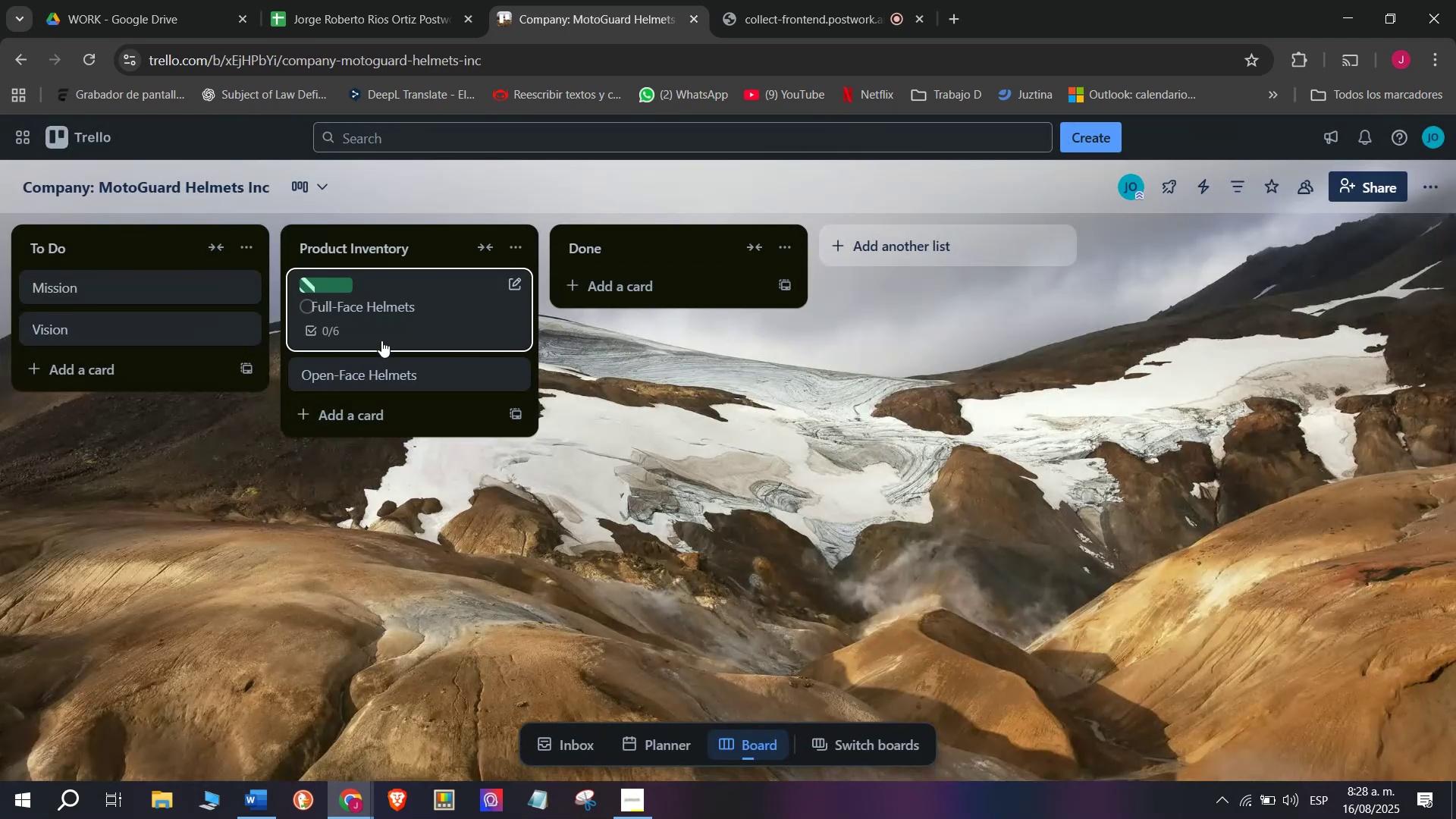 
right_click([394, 386])
 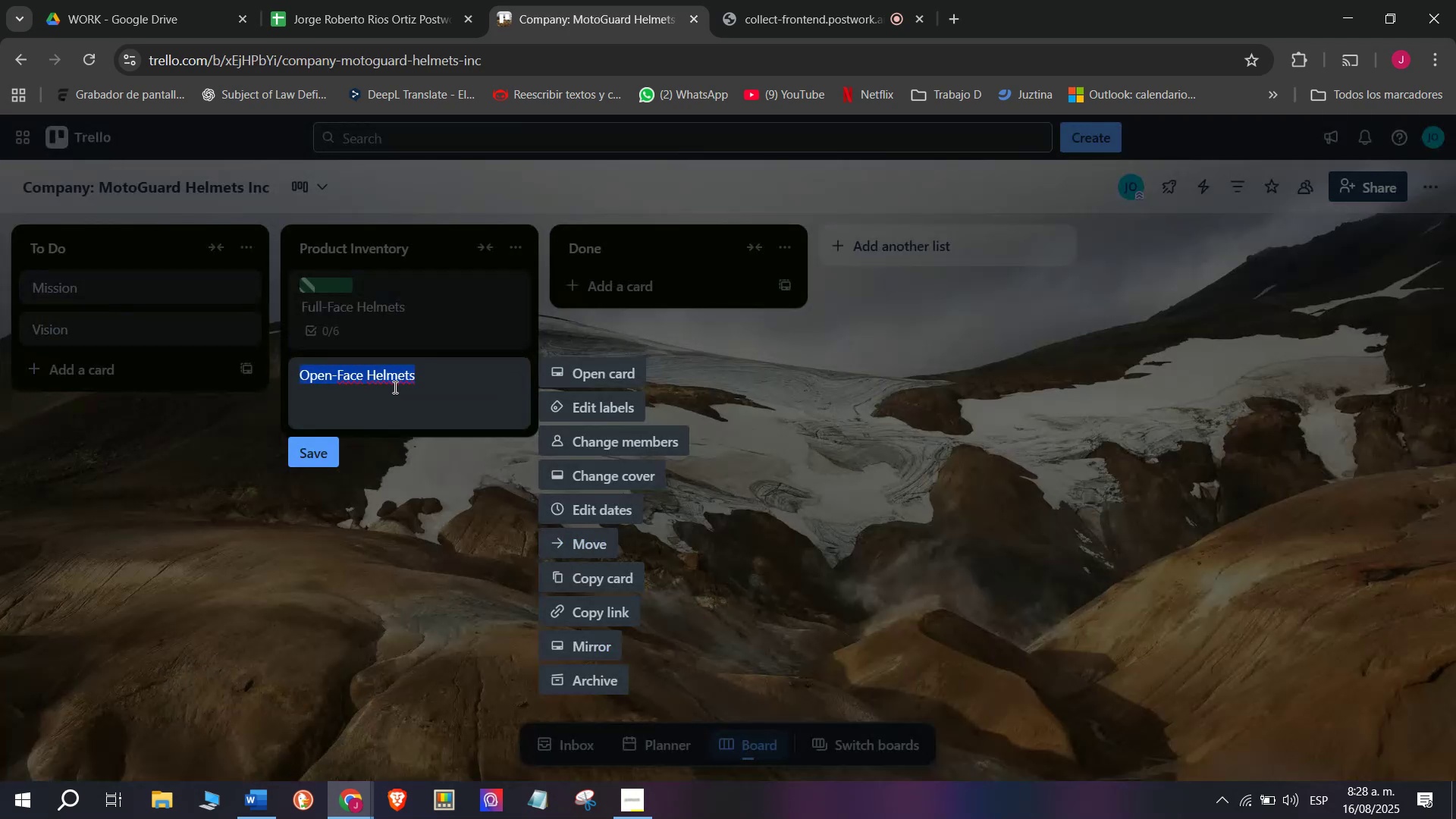 
left_click([428, 491])
 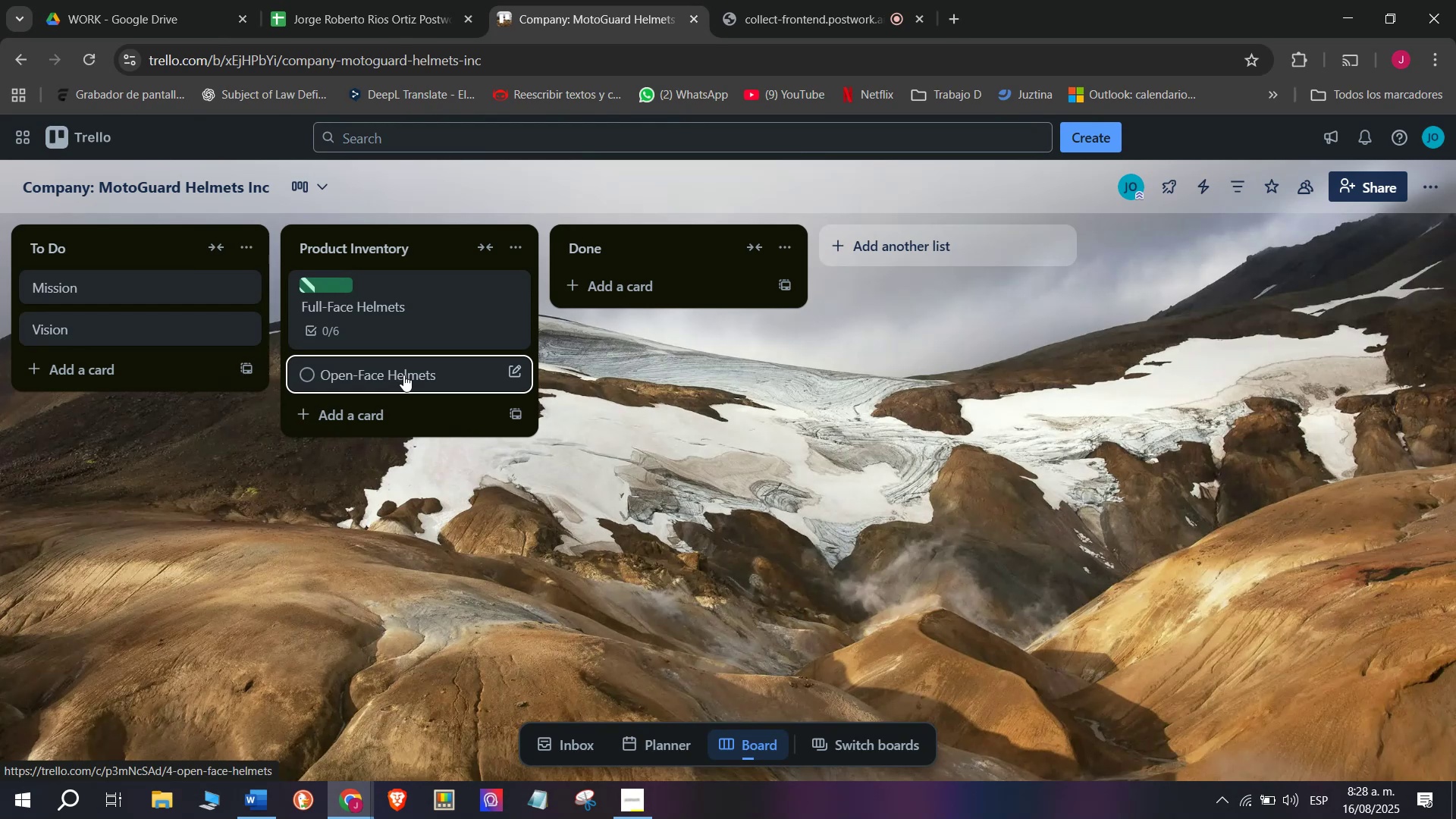 
left_click([403, 375])
 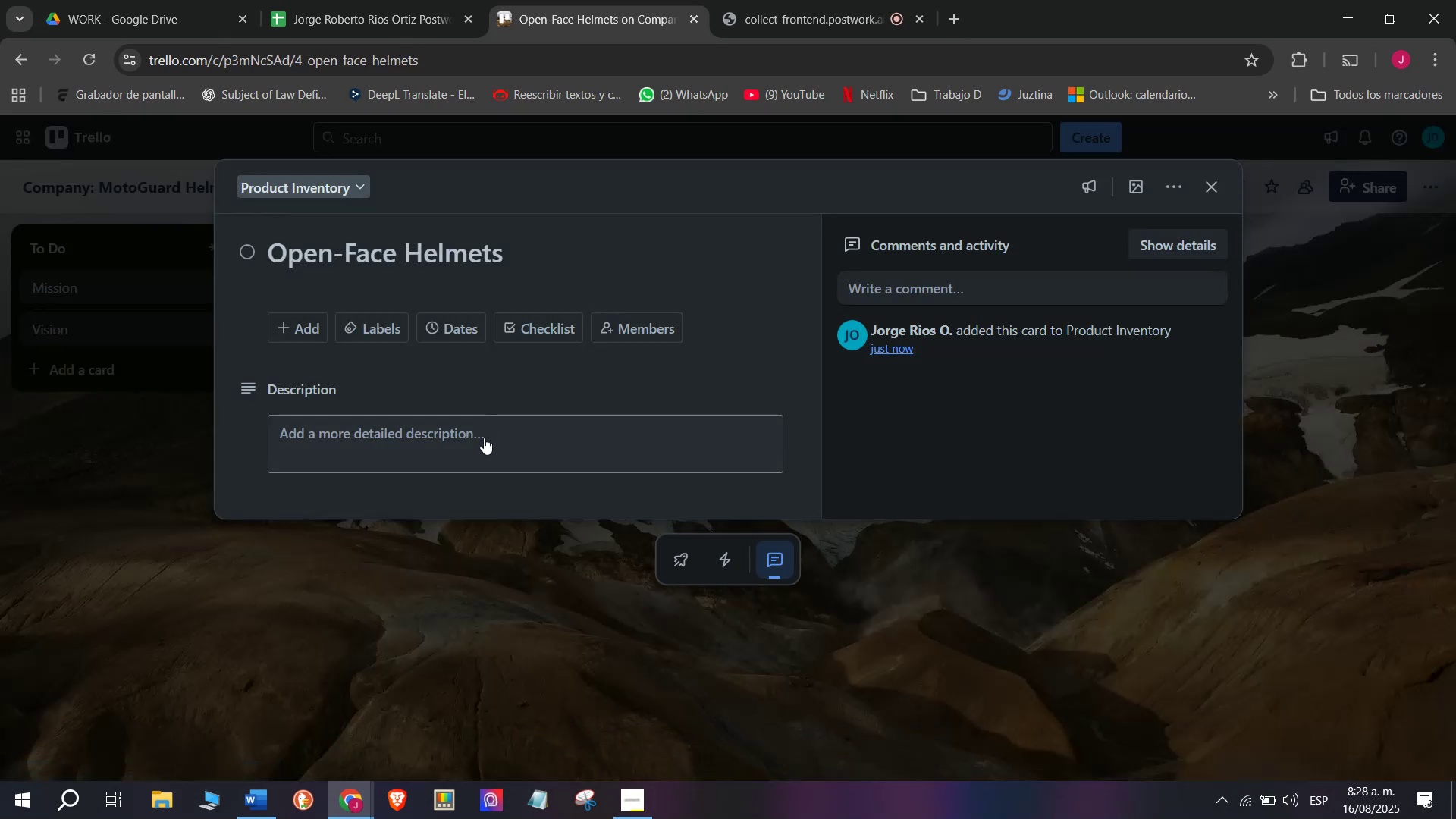 
wait(6.33)
 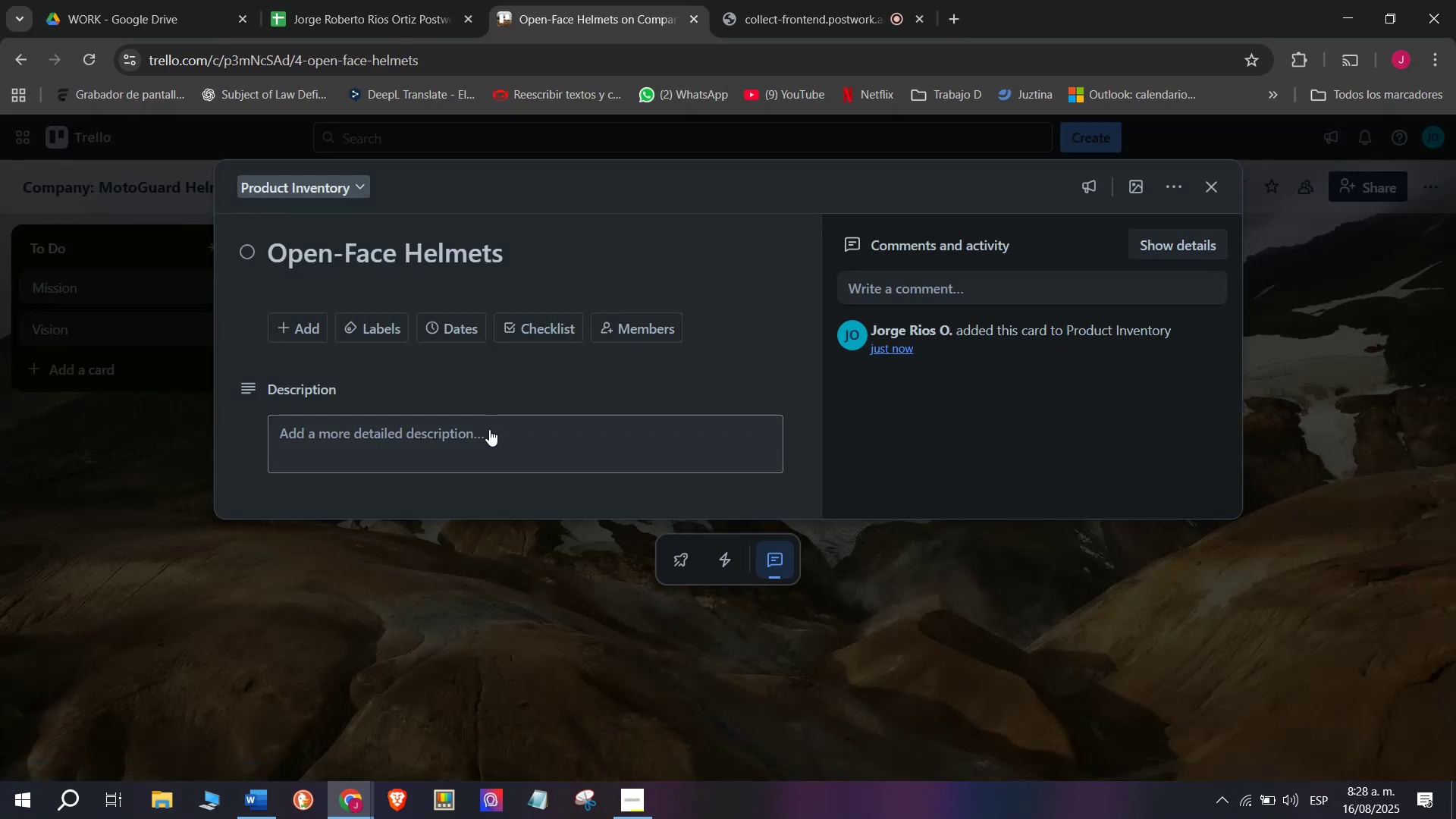 
left_click([187, 522])
 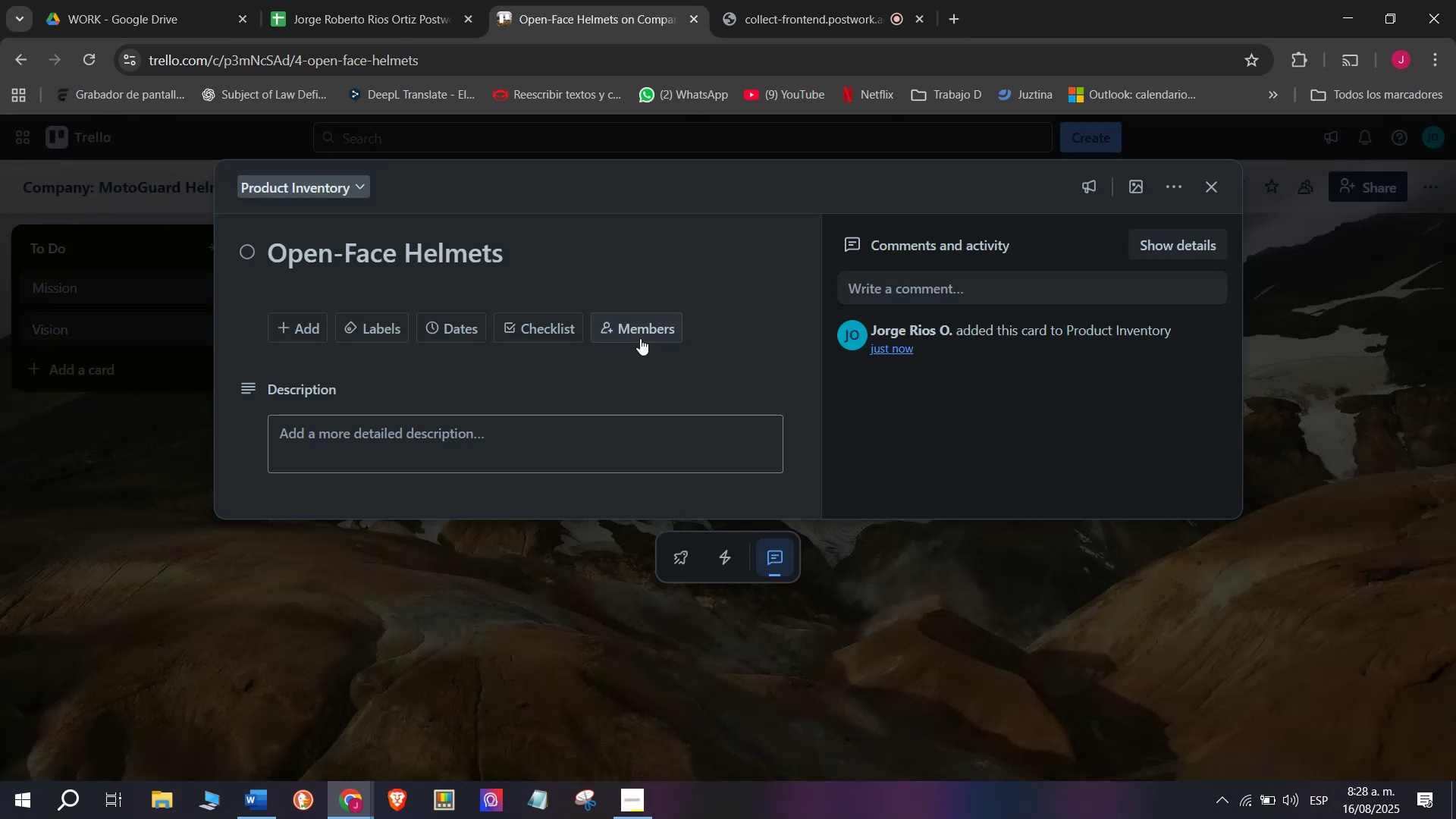 
left_click([570, 335])
 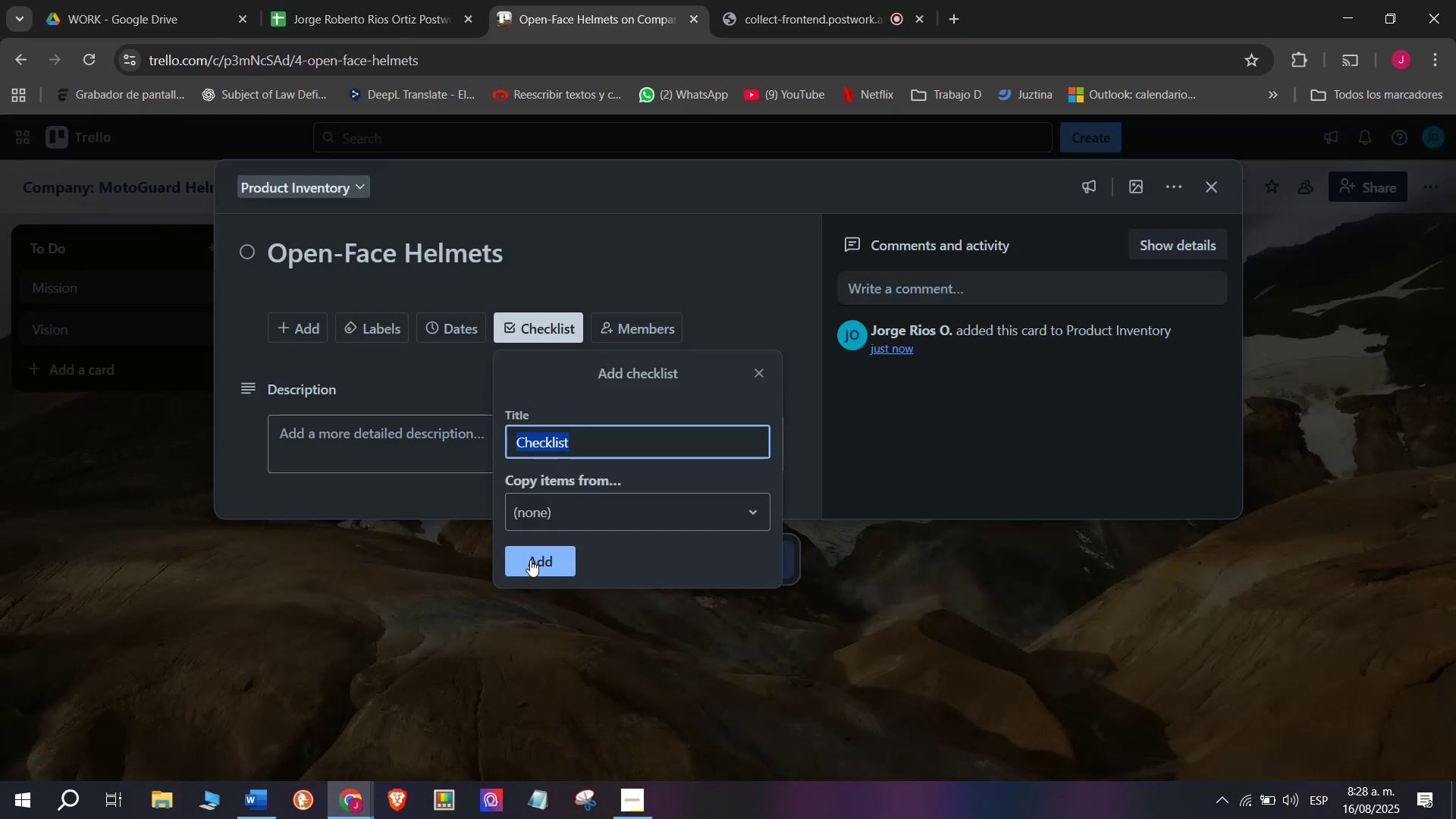 
left_click([538, 568])
 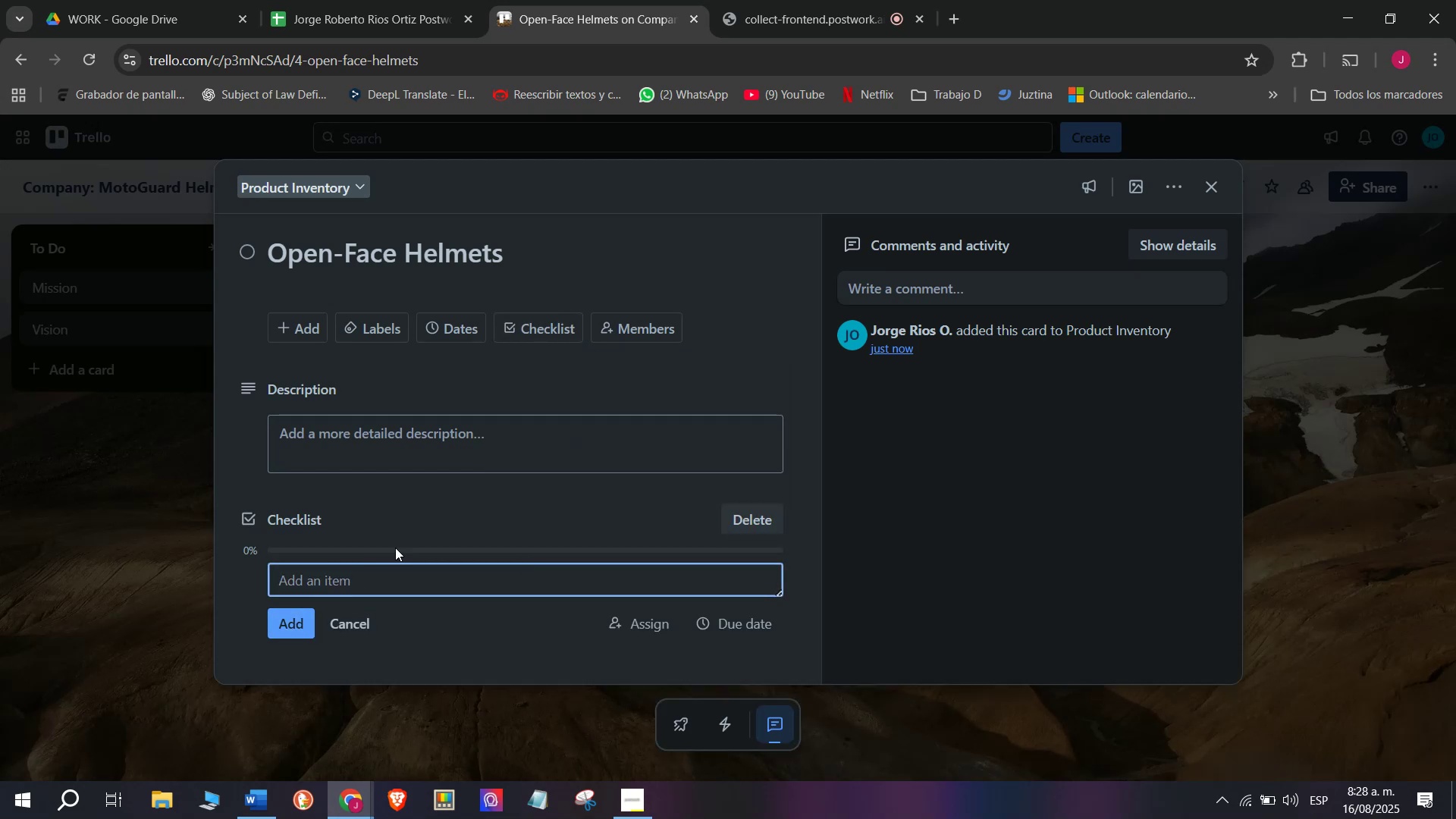 
left_click([796, 0])
 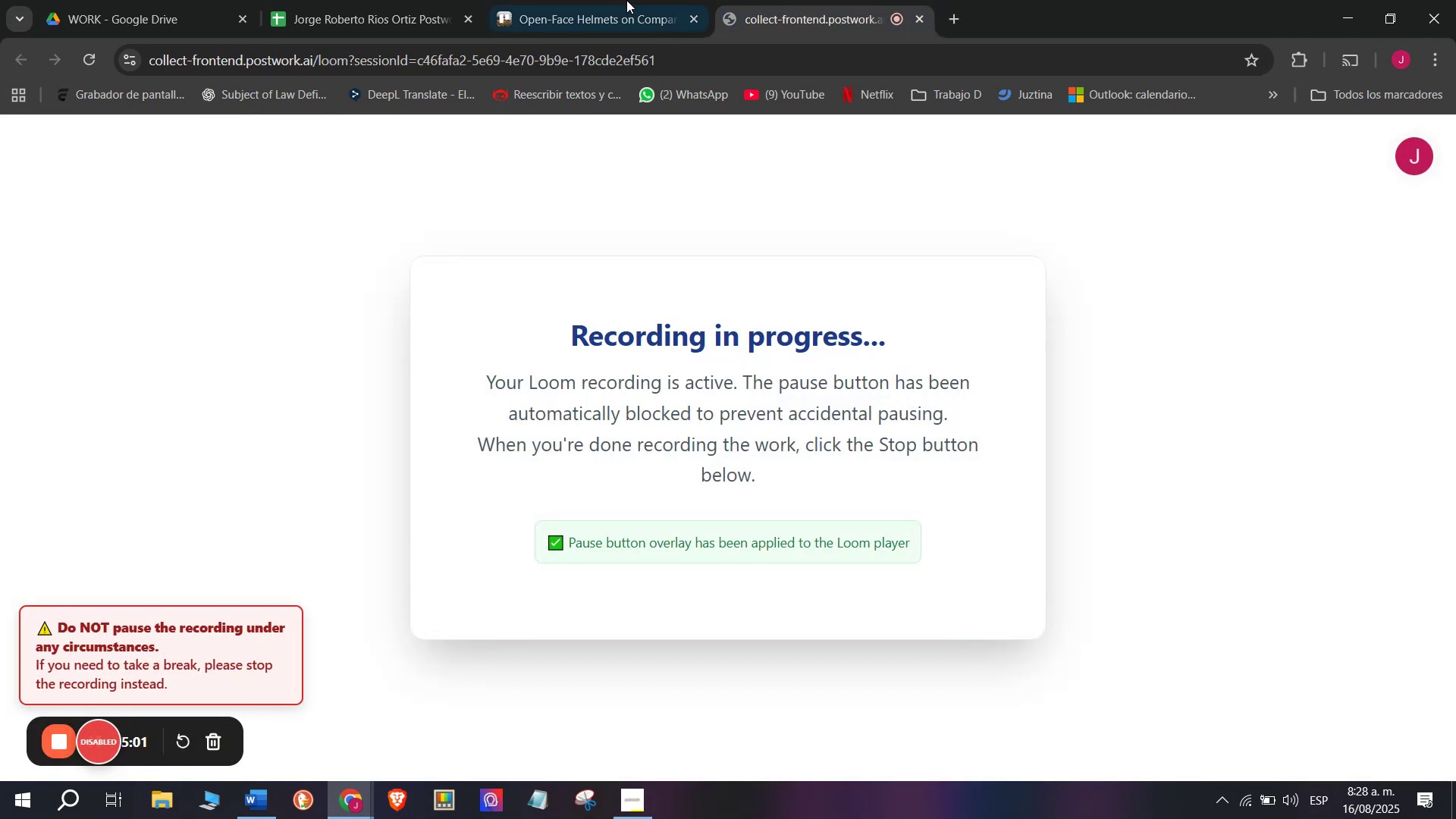 
left_click([613, 0])
 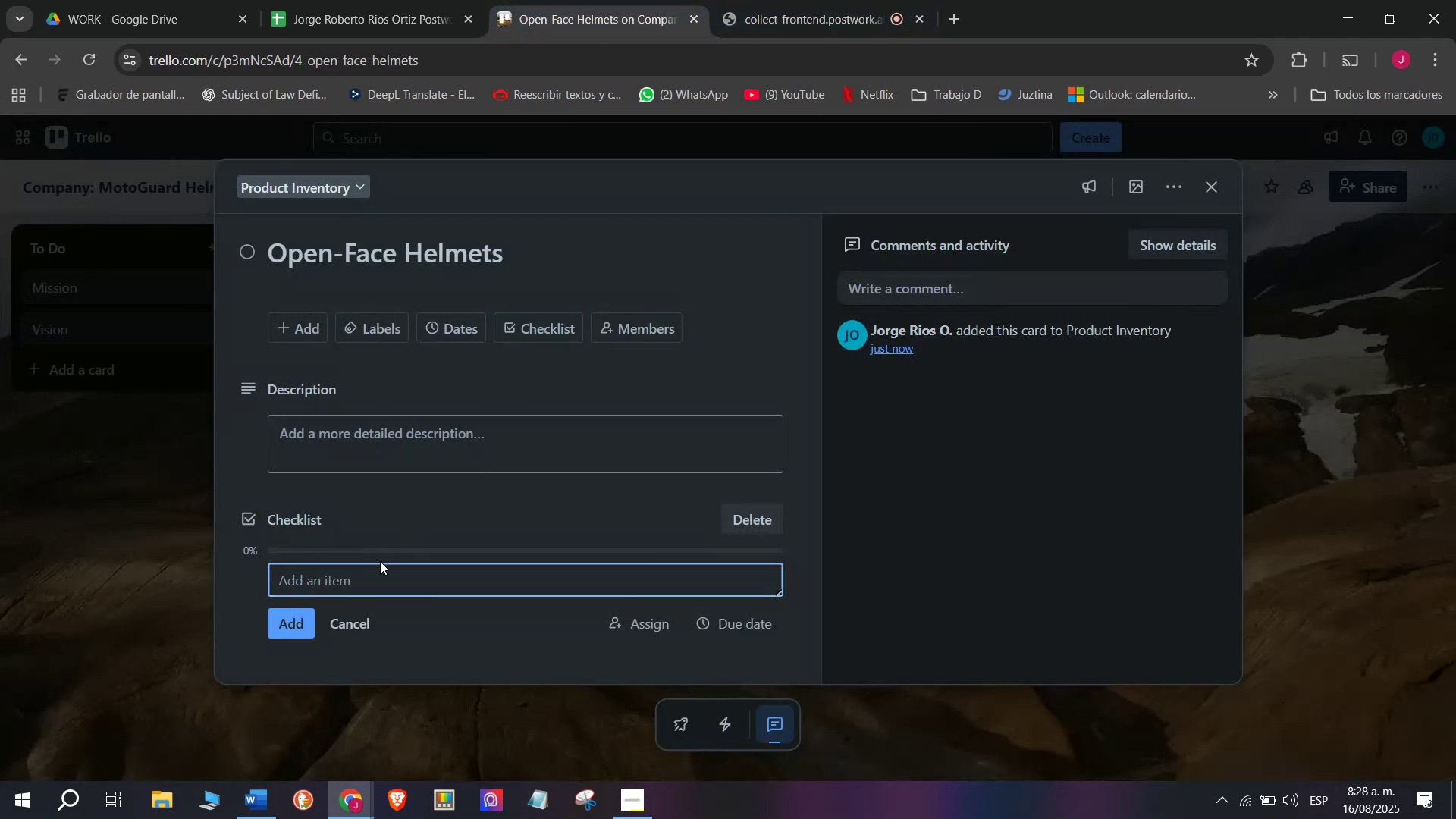 
left_click([375, 575])
 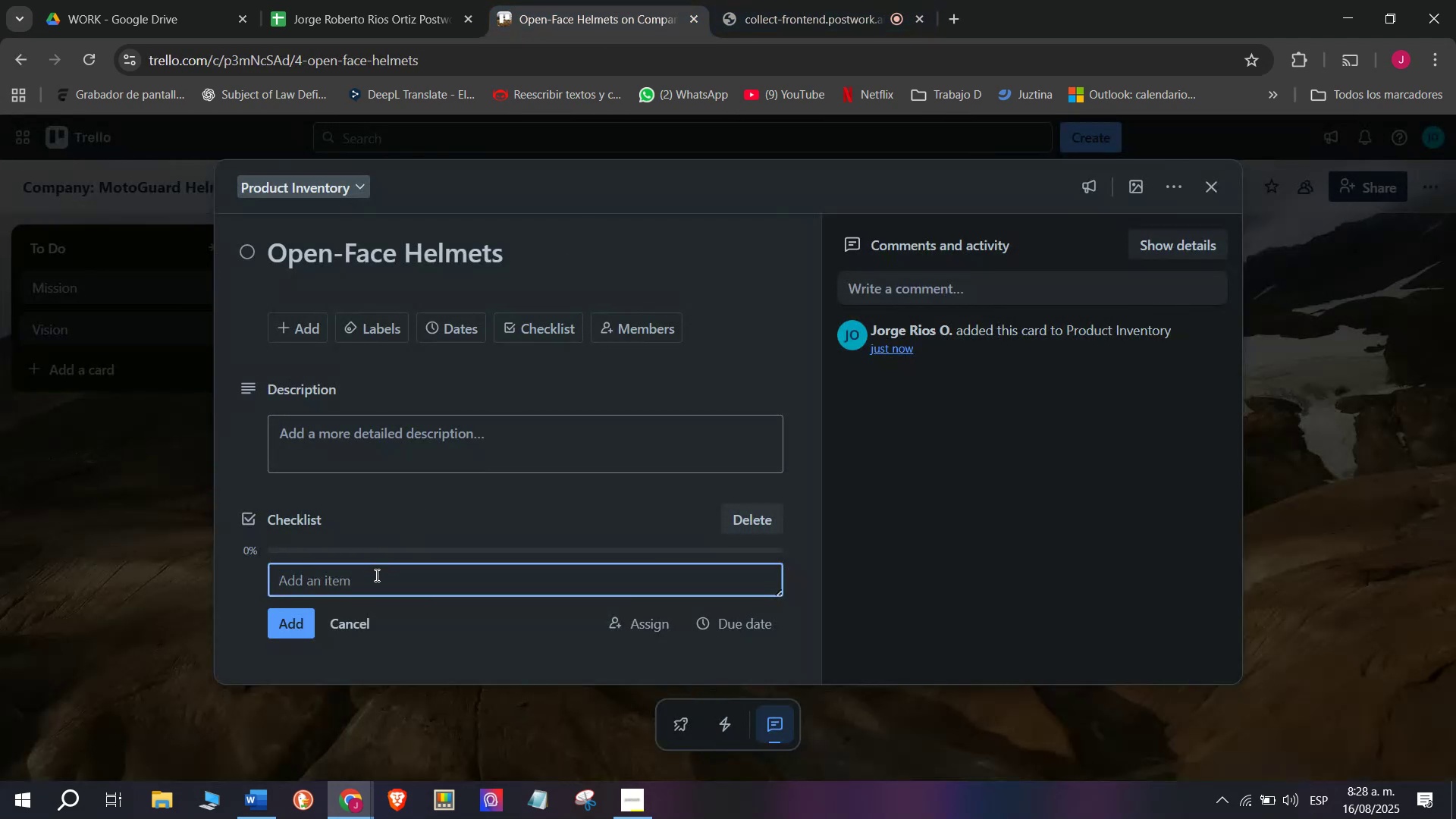 
type(Review cuy)
key(Backspace)
key(Backspace)
type(urrent models)
 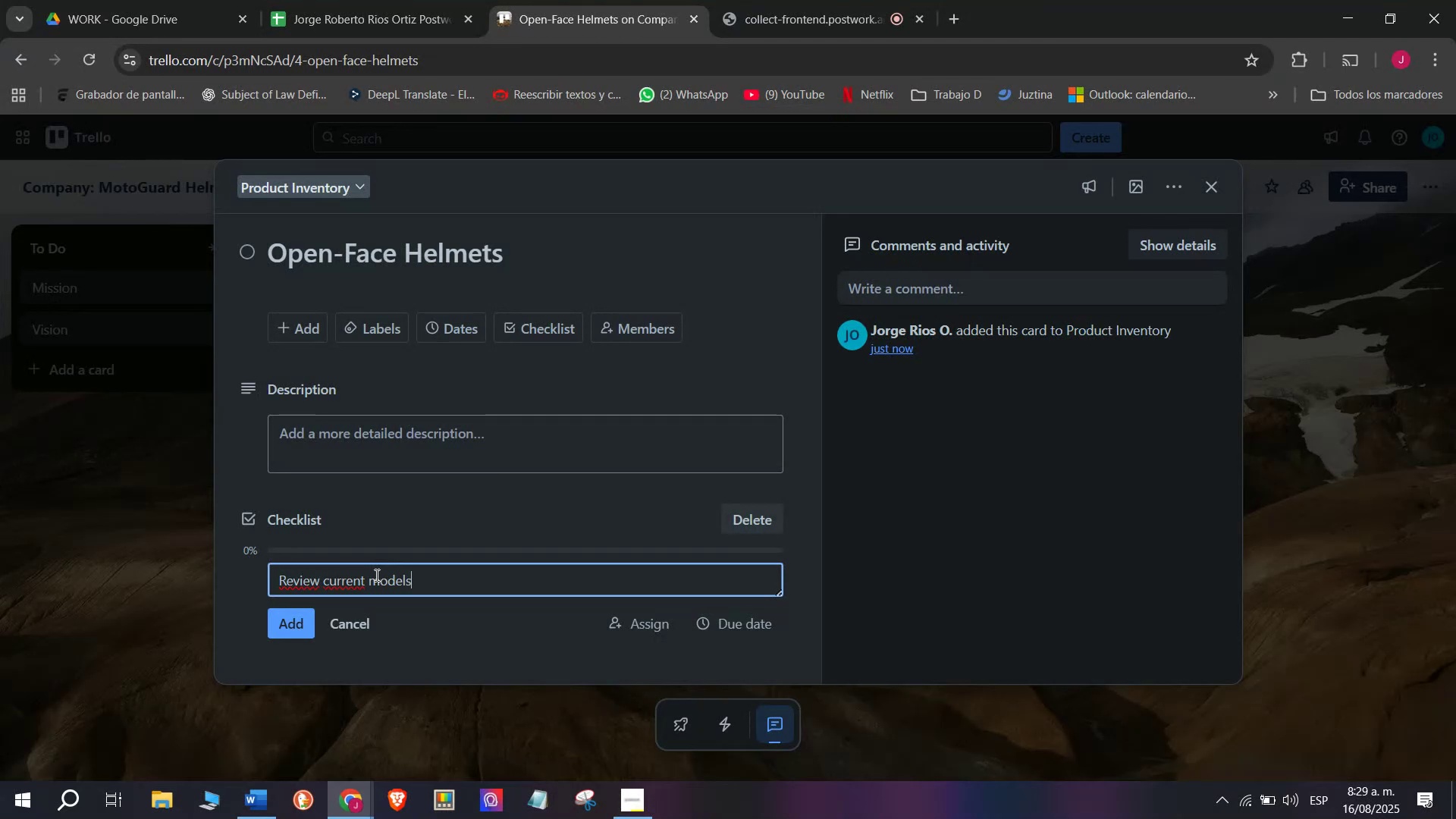 
key(Enter)
 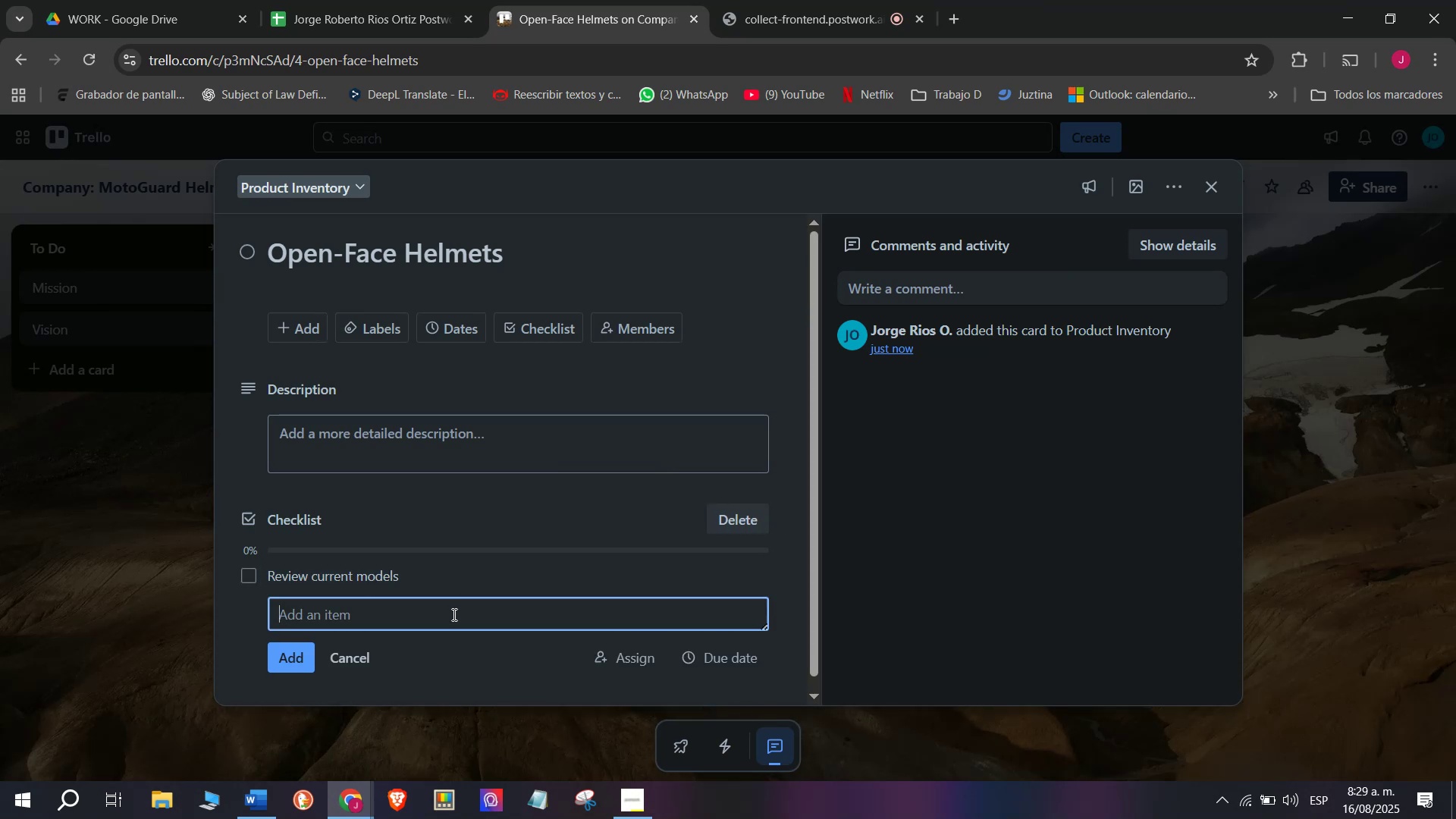 
type(Confirm safetuy)
key(Backspace)
key(Backspace)
type(y )
 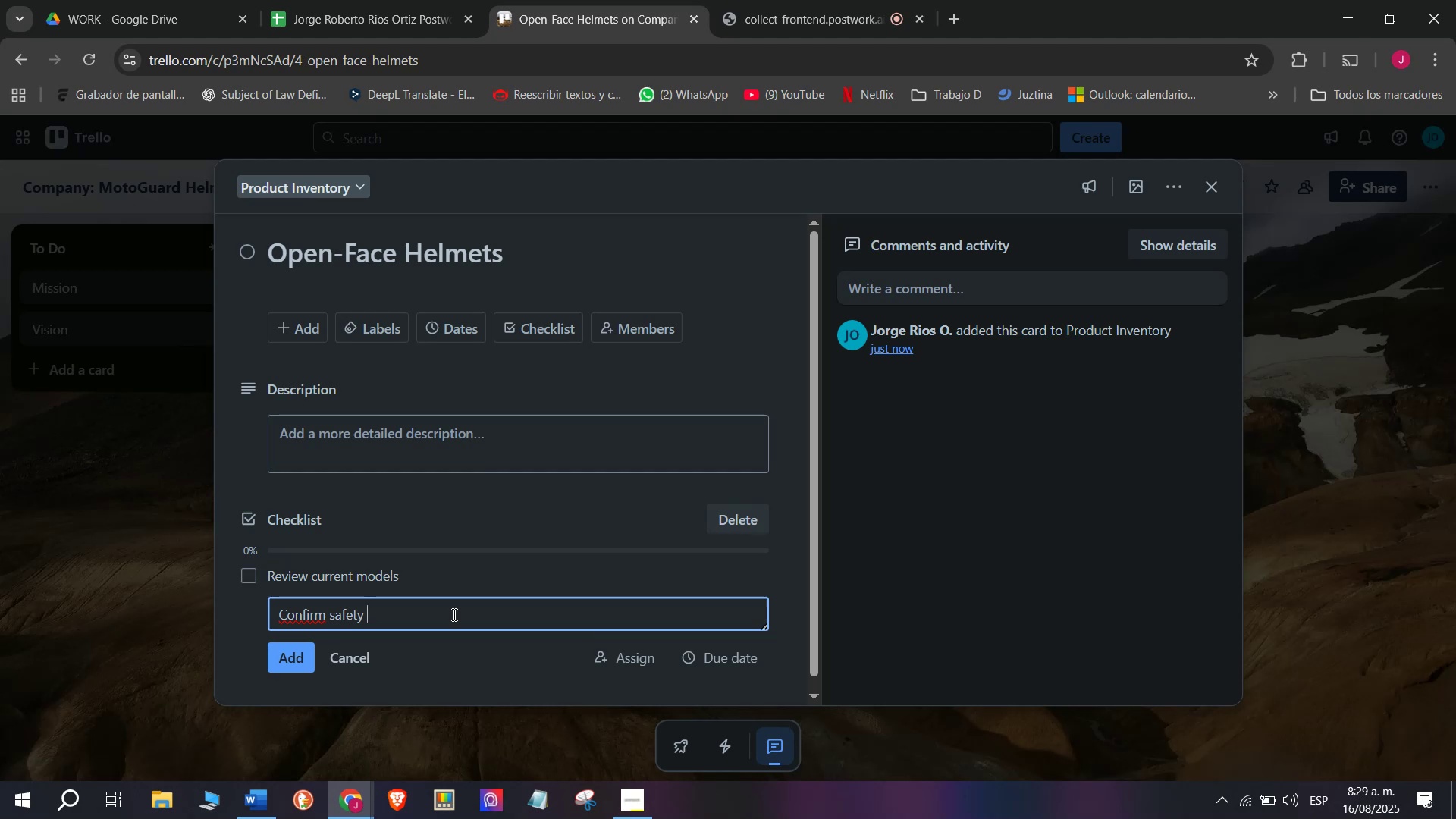 
wait(8.28)
 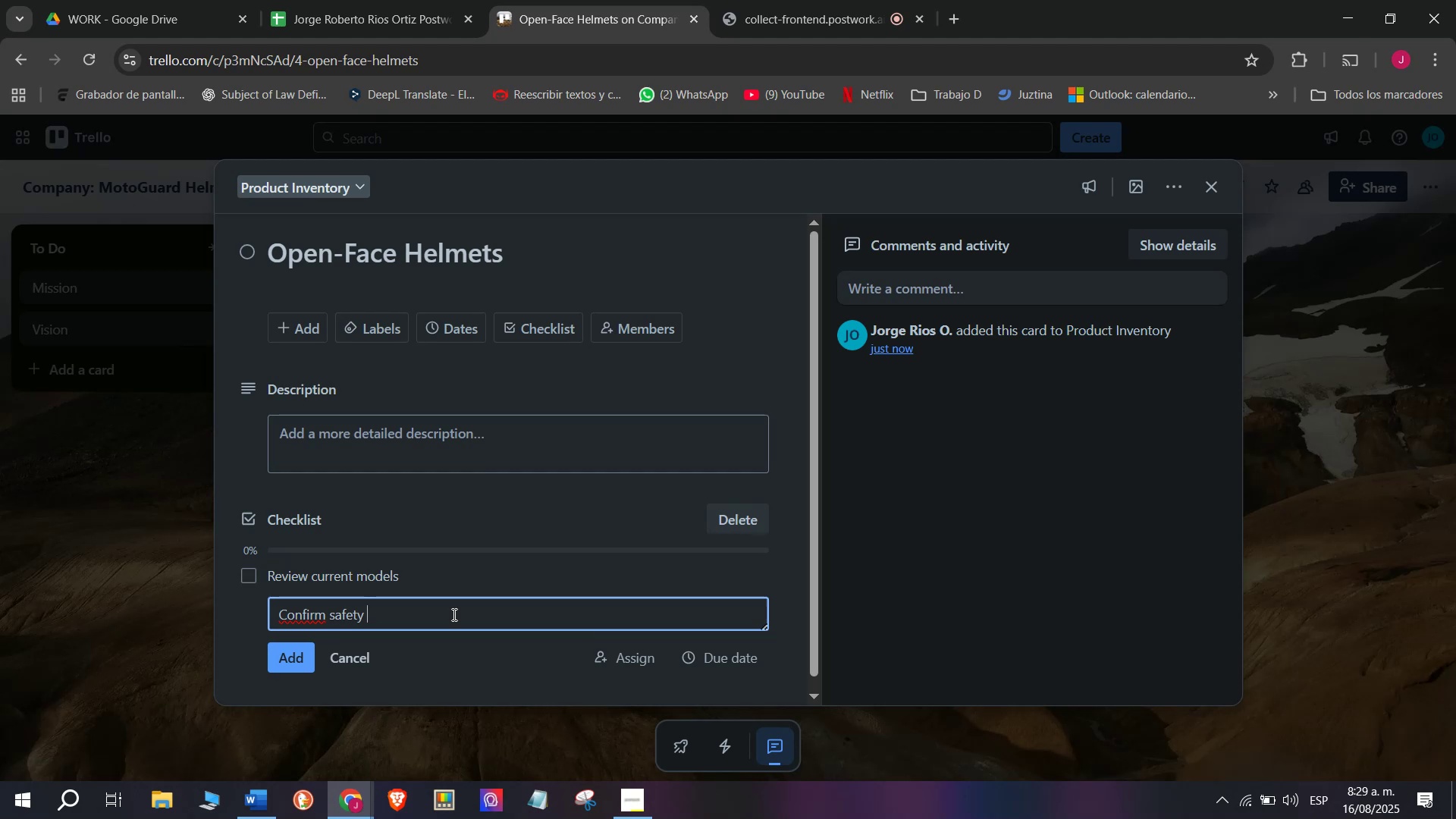 
type(fes)
key(Backspace)
type(atures)
 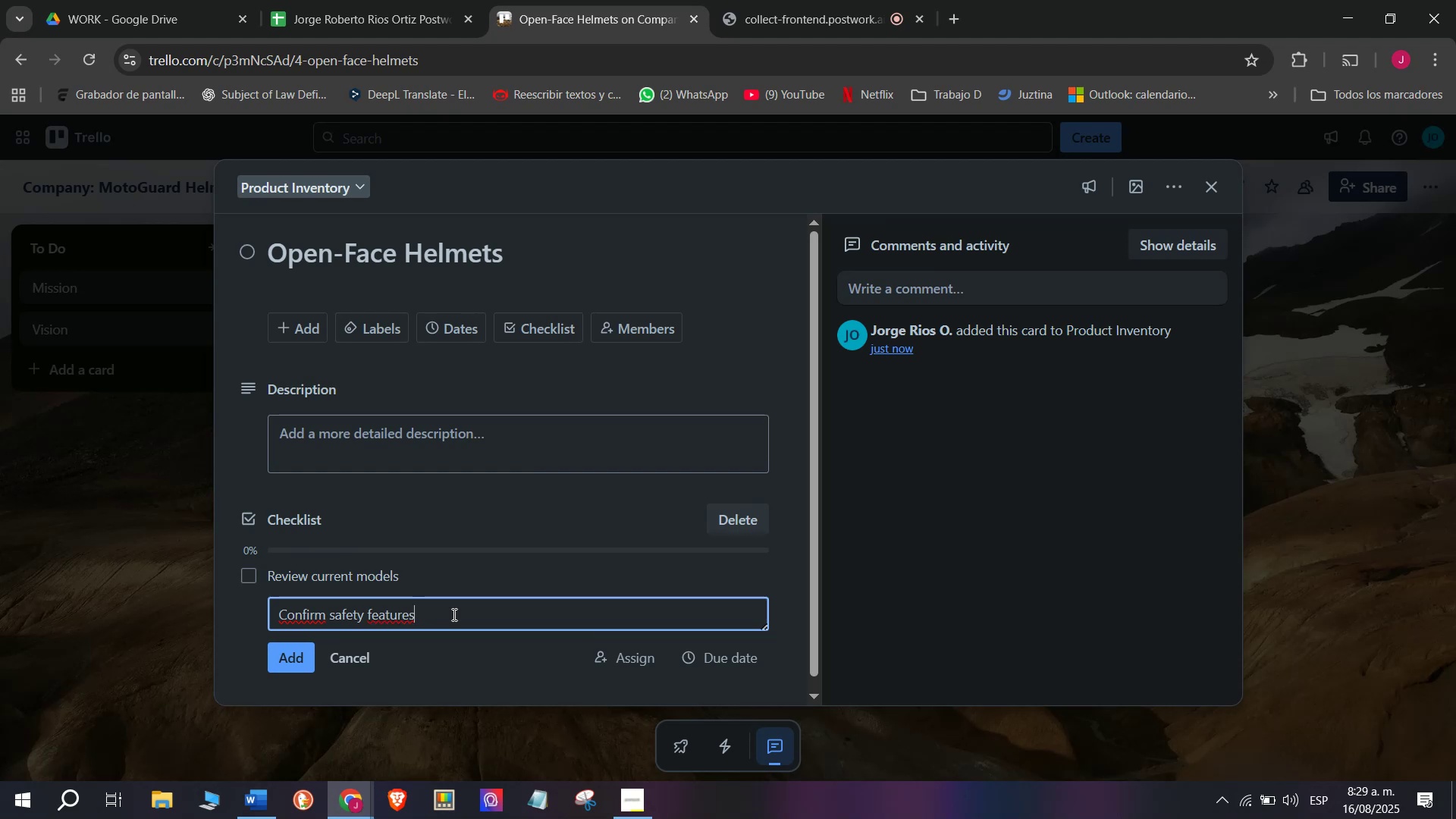 
key(Enter)
 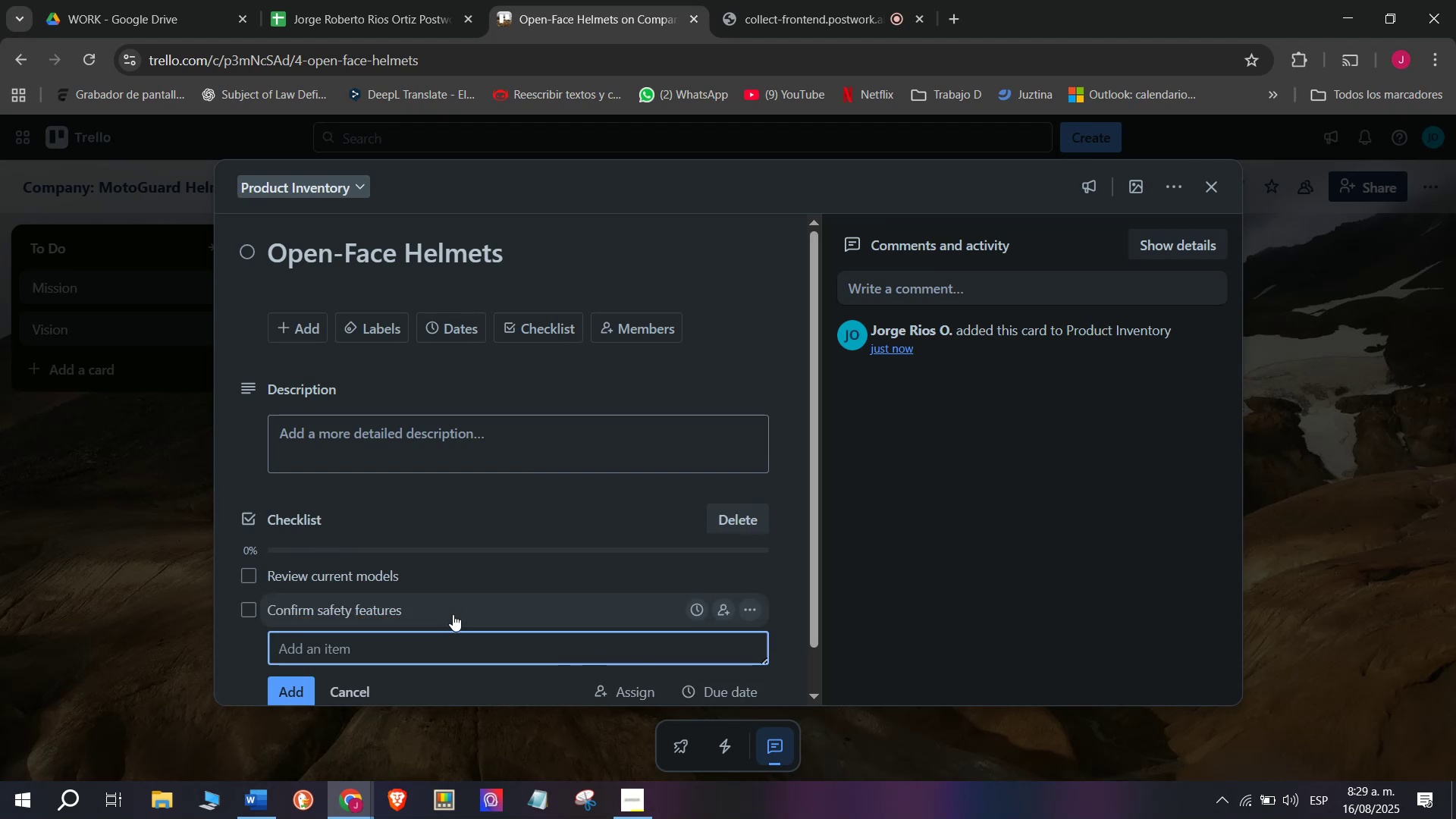 
type(Adds)
key(Backspace)
type( color)
key(Backspace)
type(r options)
 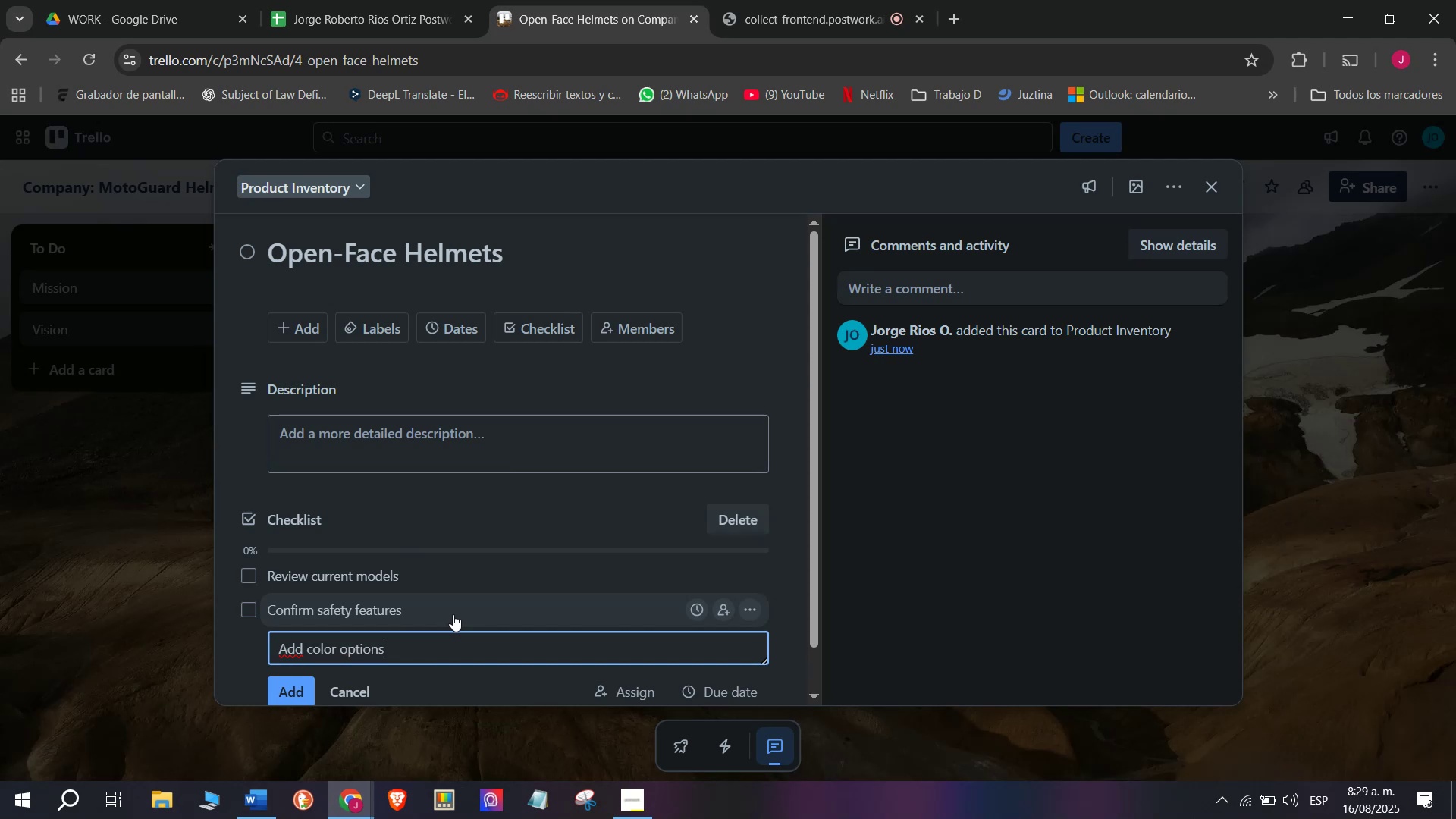 
key(Enter)
 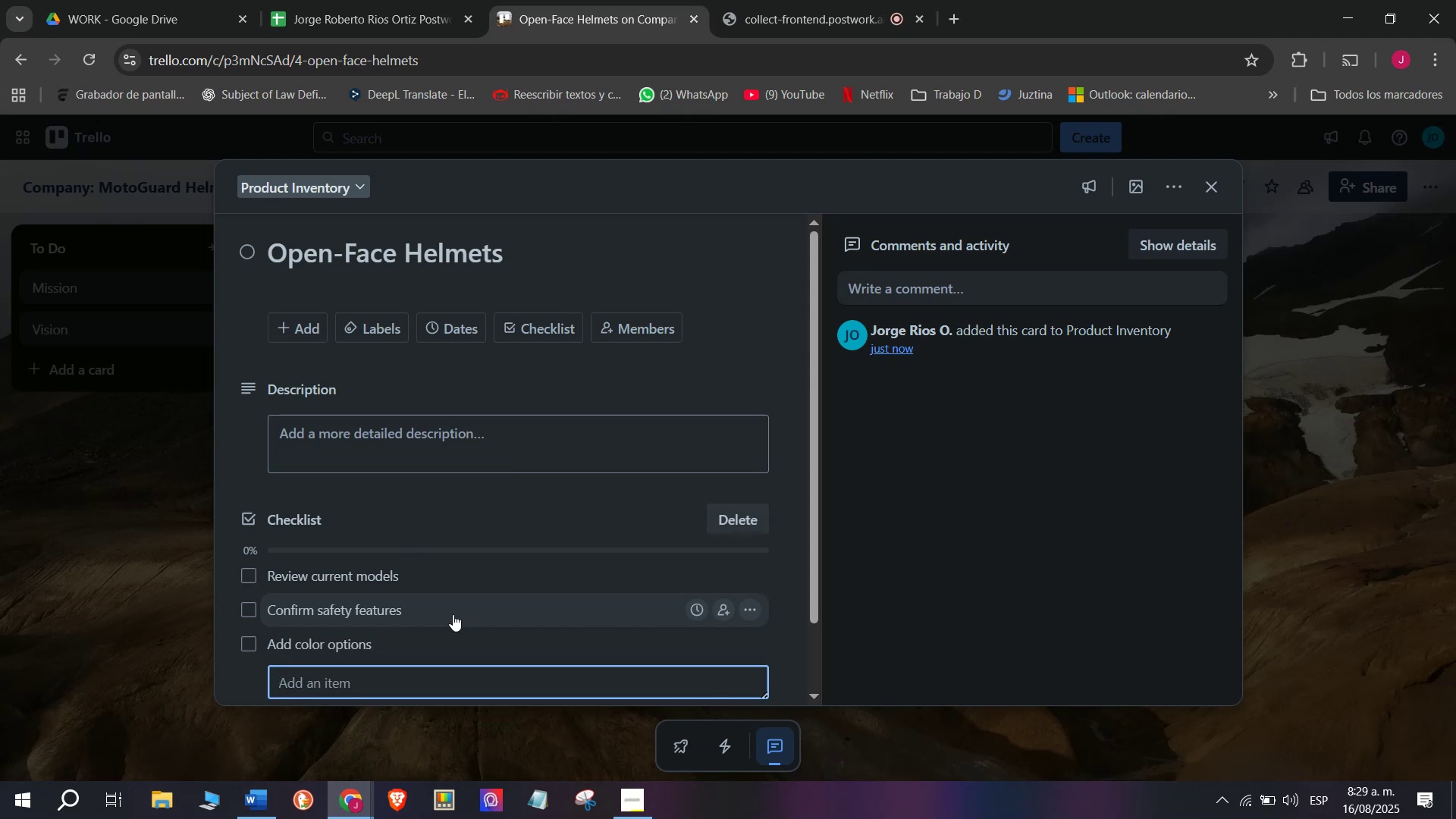 
scroll: coordinate [453, 613], scroll_direction: down, amount: 3.0
 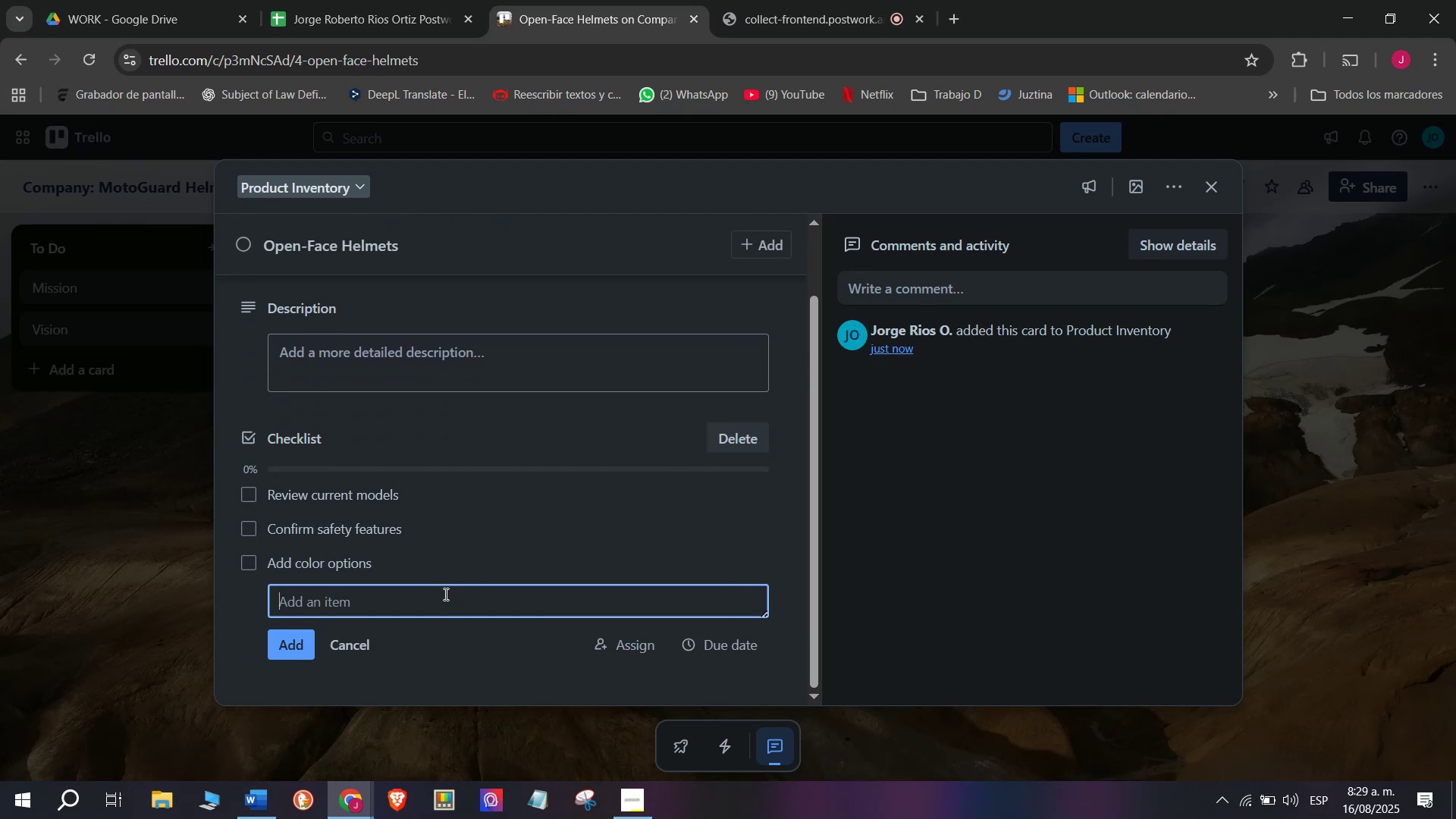 
type(Veriu)
key(Backspace)
type(fy delivery tio)
key(Backspace)
type(nme)
key(Backspace)
key(Backspace)
key(Backspace)
type(mes)
 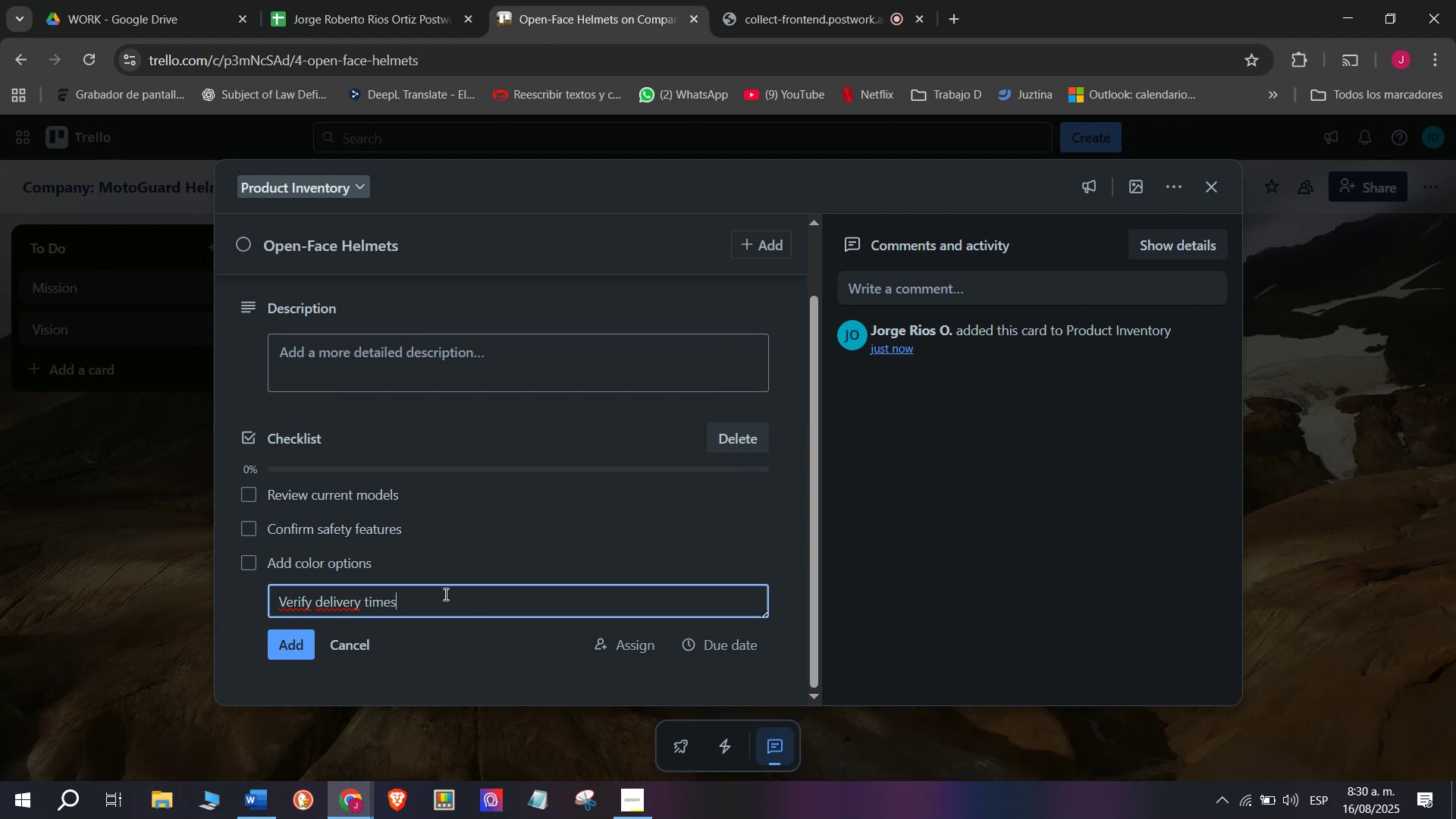 
key(Enter)
 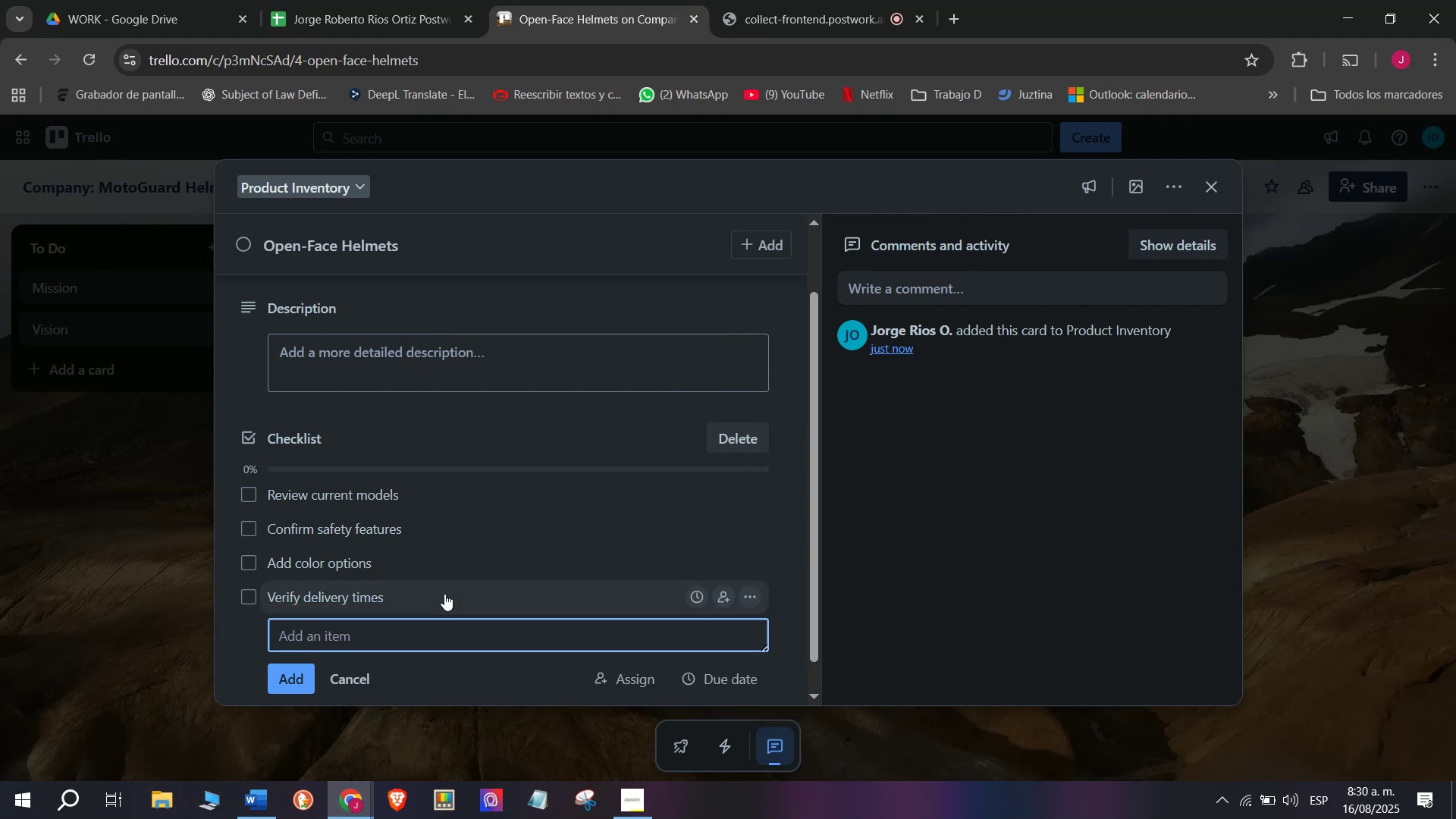 
type(Upload product specs)
 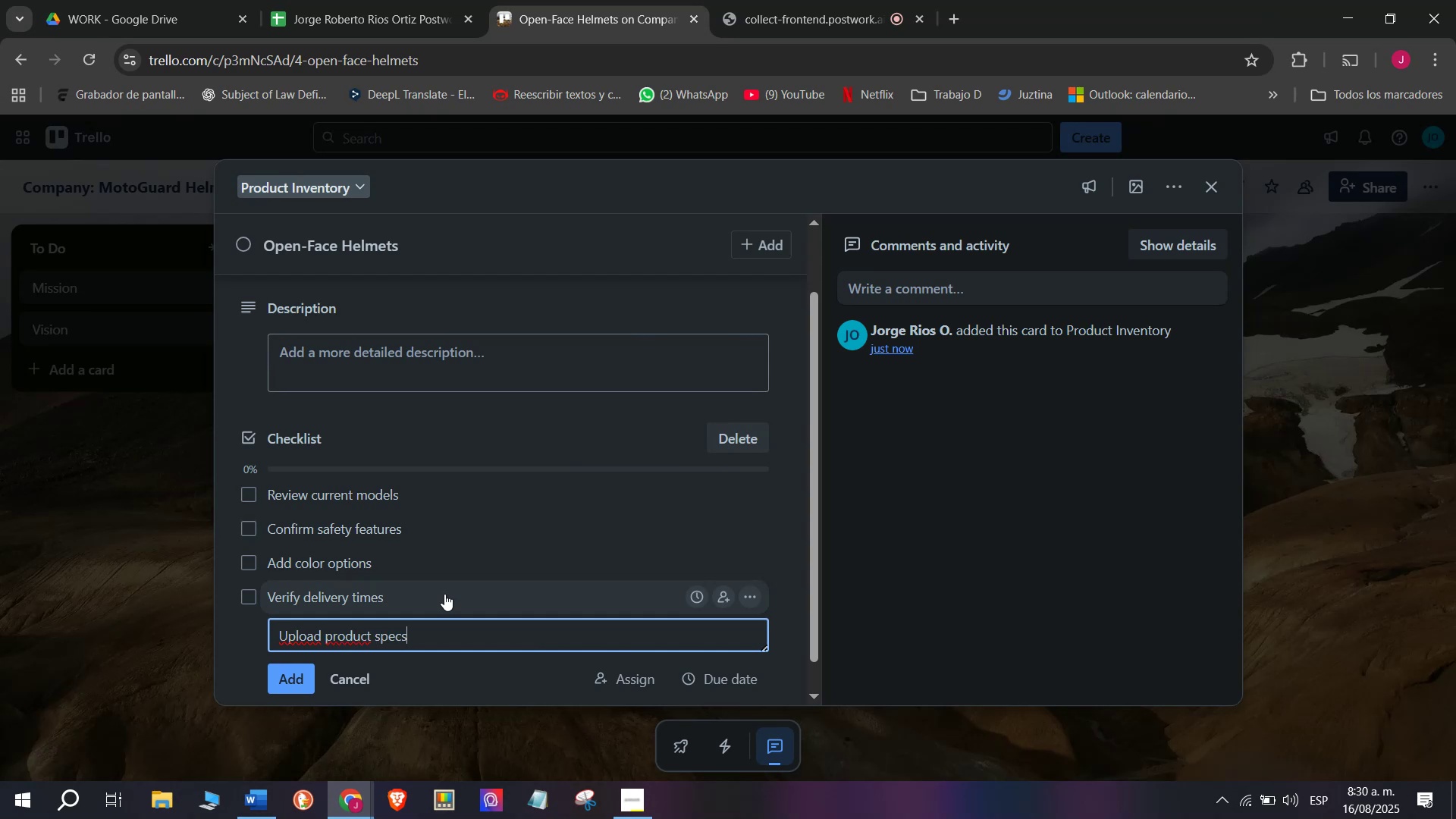 
key(Enter)
 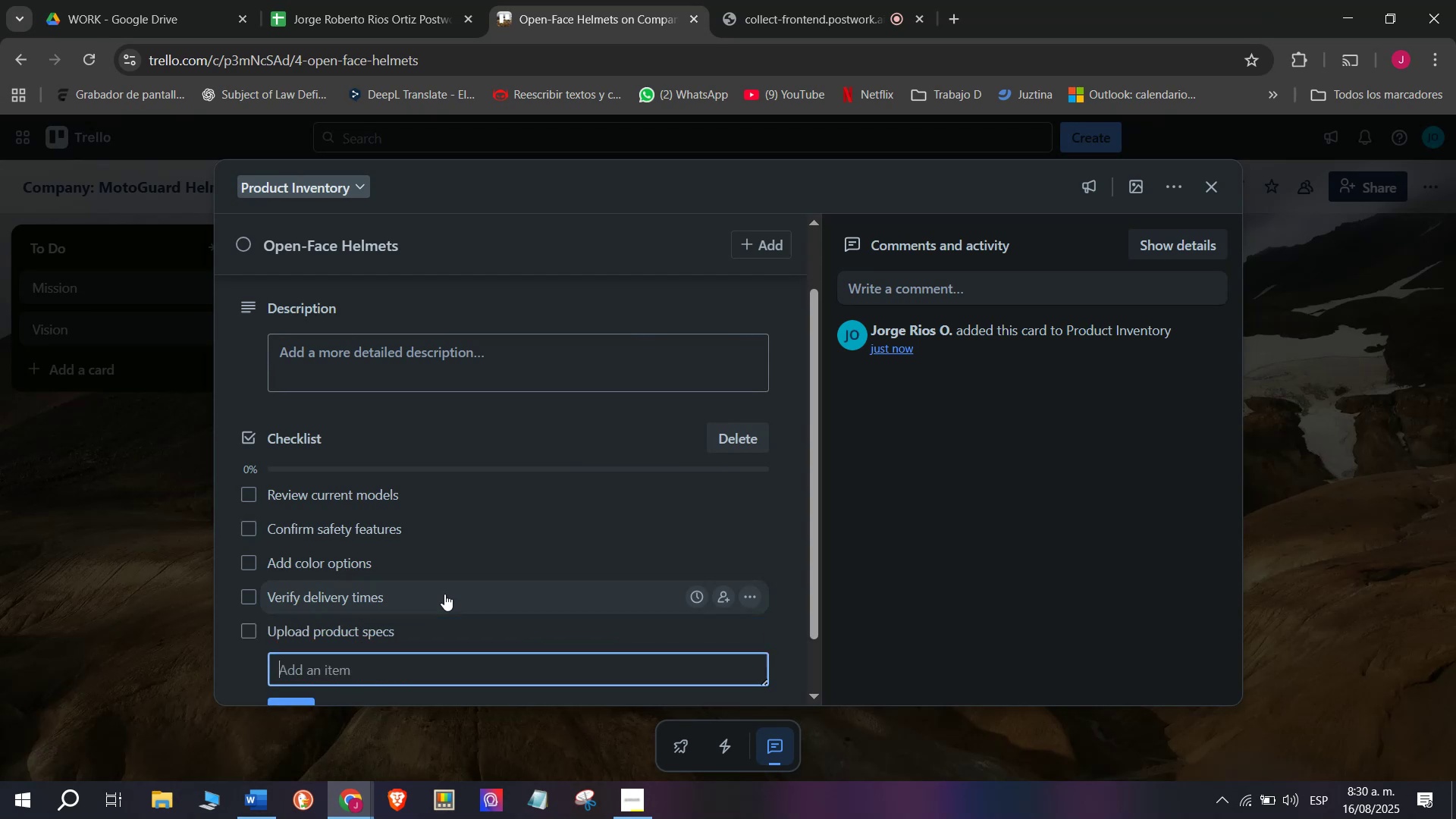 
type(Monito5)
key(Backspace)
type(r demand)
 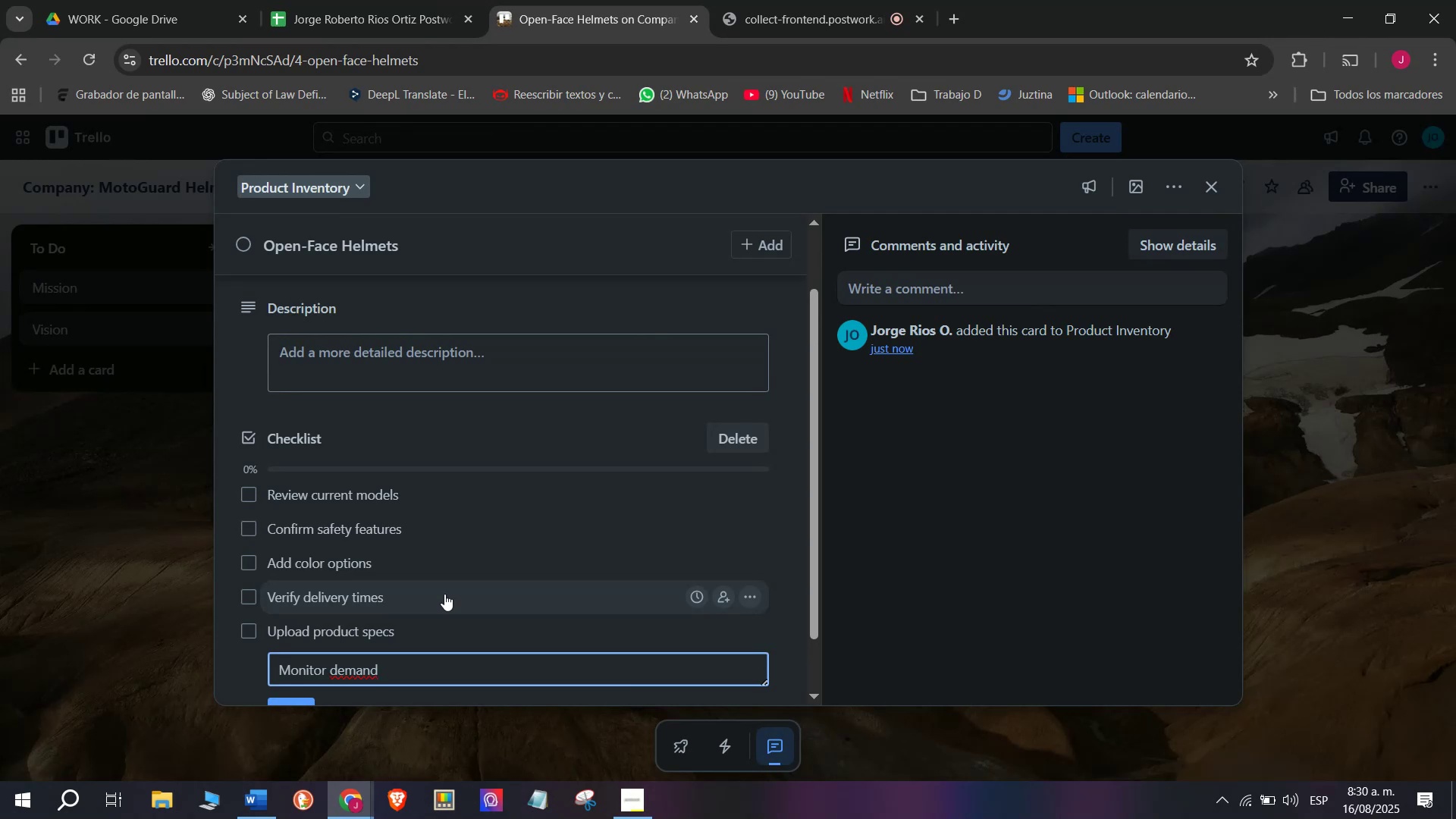 
key(Enter)
 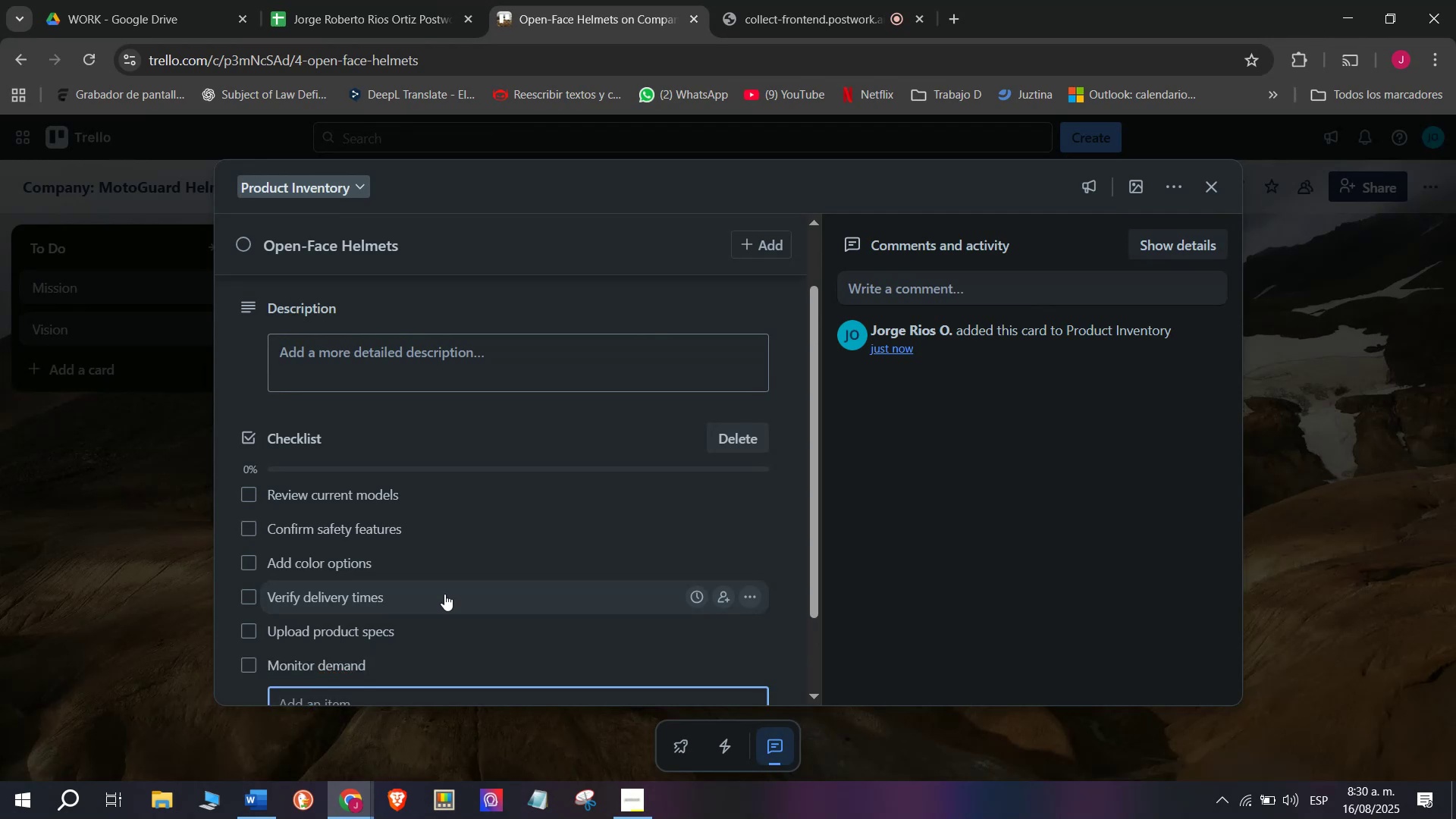 
scroll: coordinate [444, 594], scroll_direction: up, amount: 1.0
 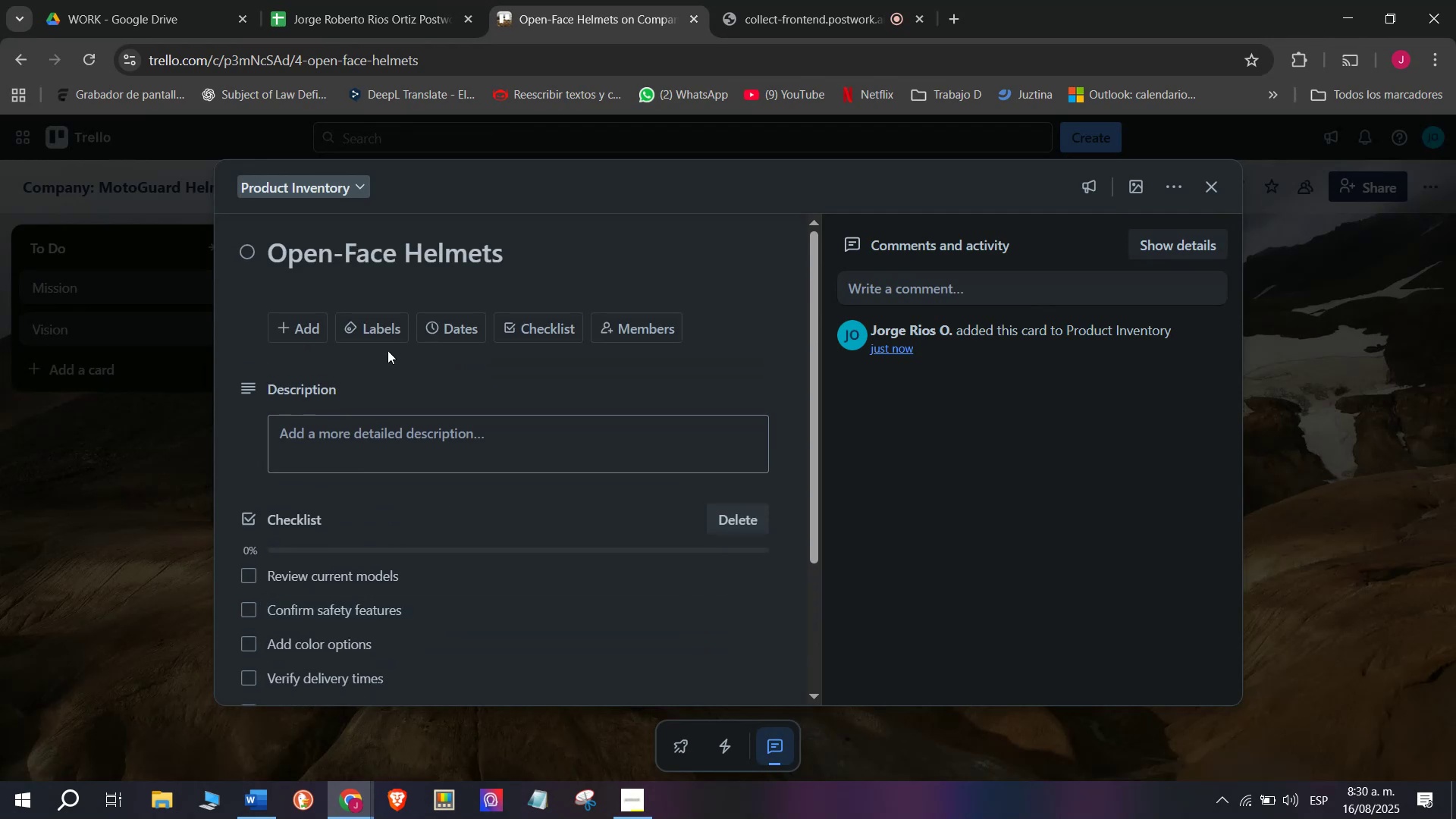 
left_click([375, 329])
 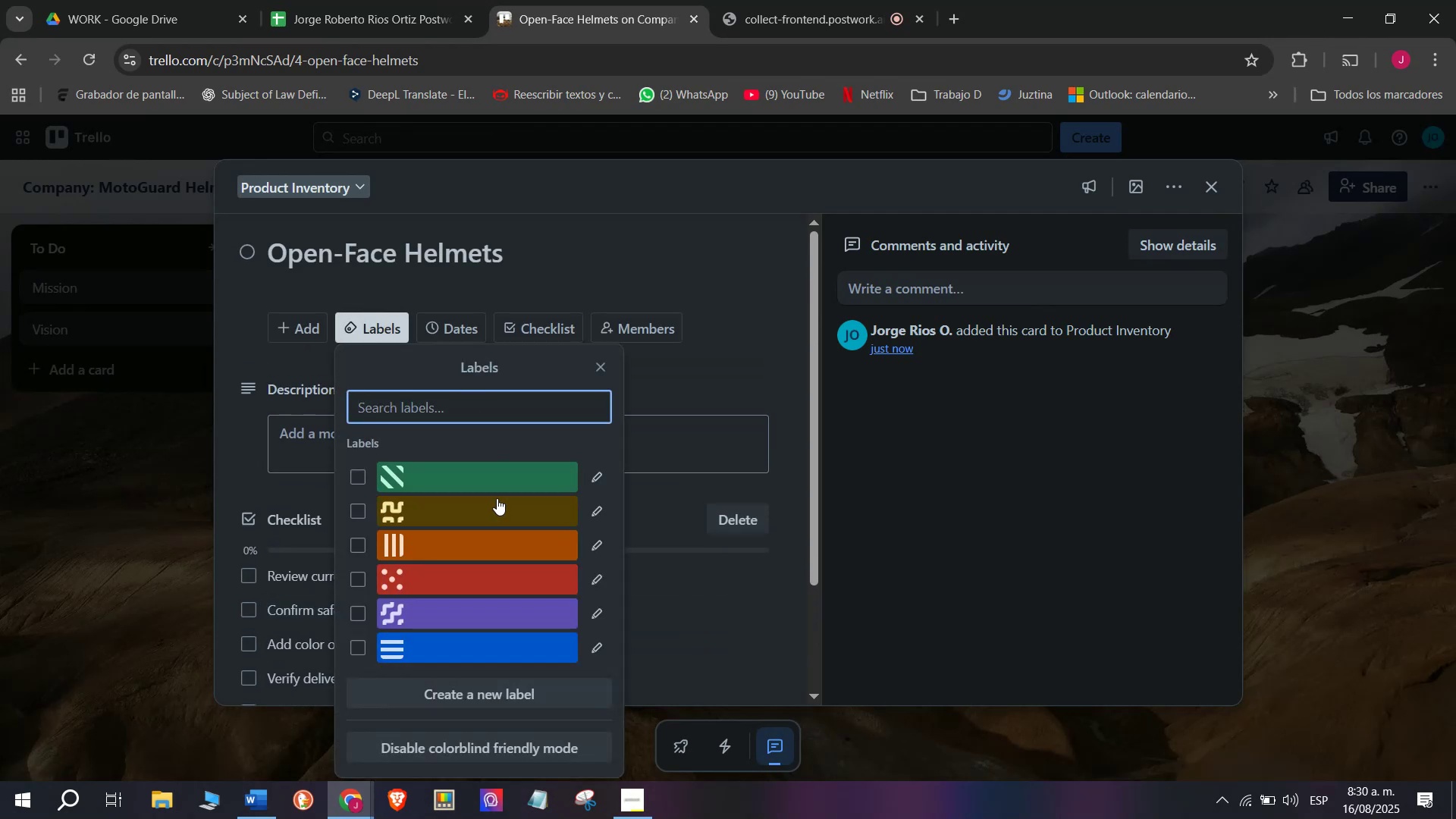 
left_click([493, 511])
 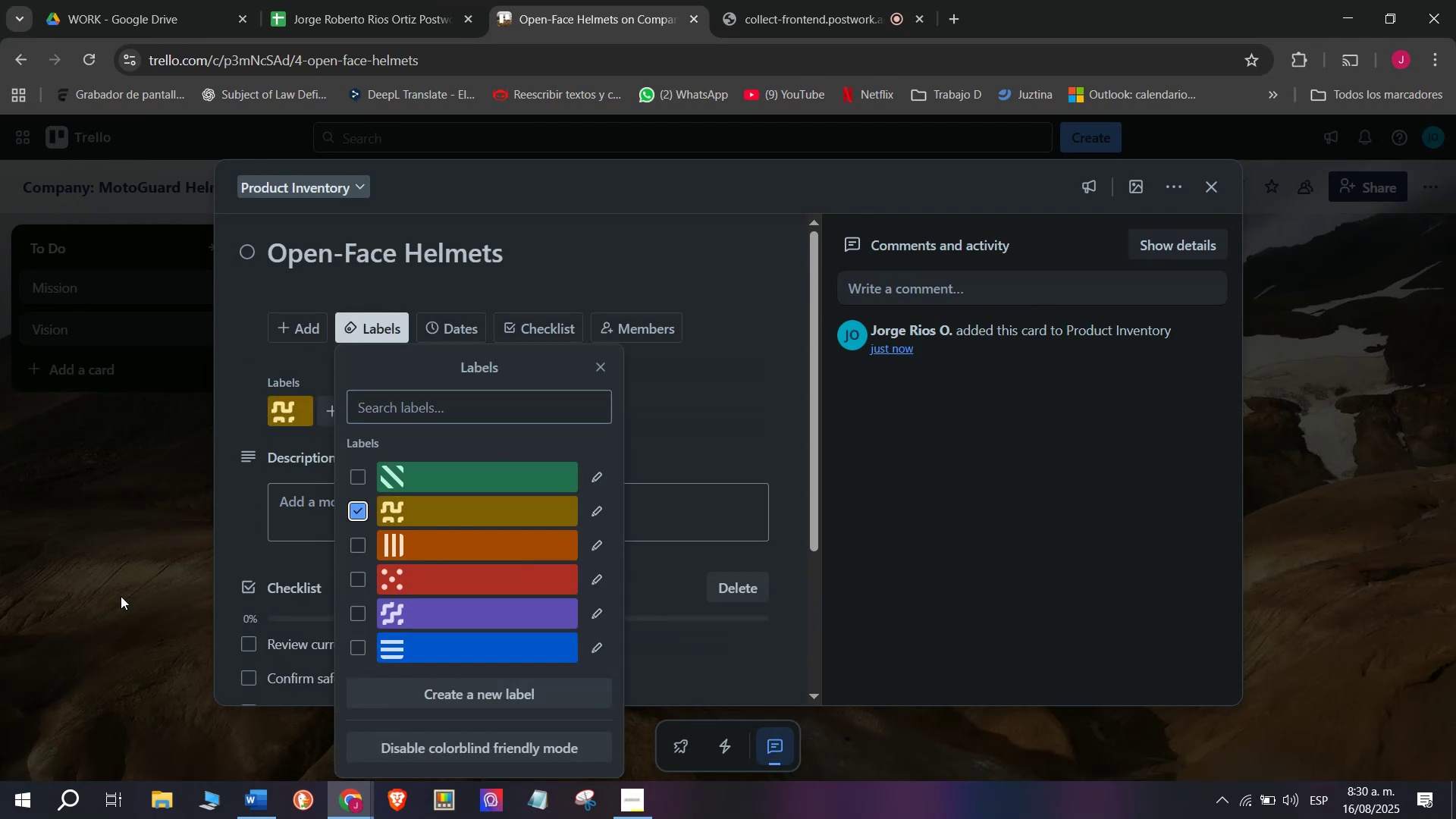 
double_click([121, 596])
 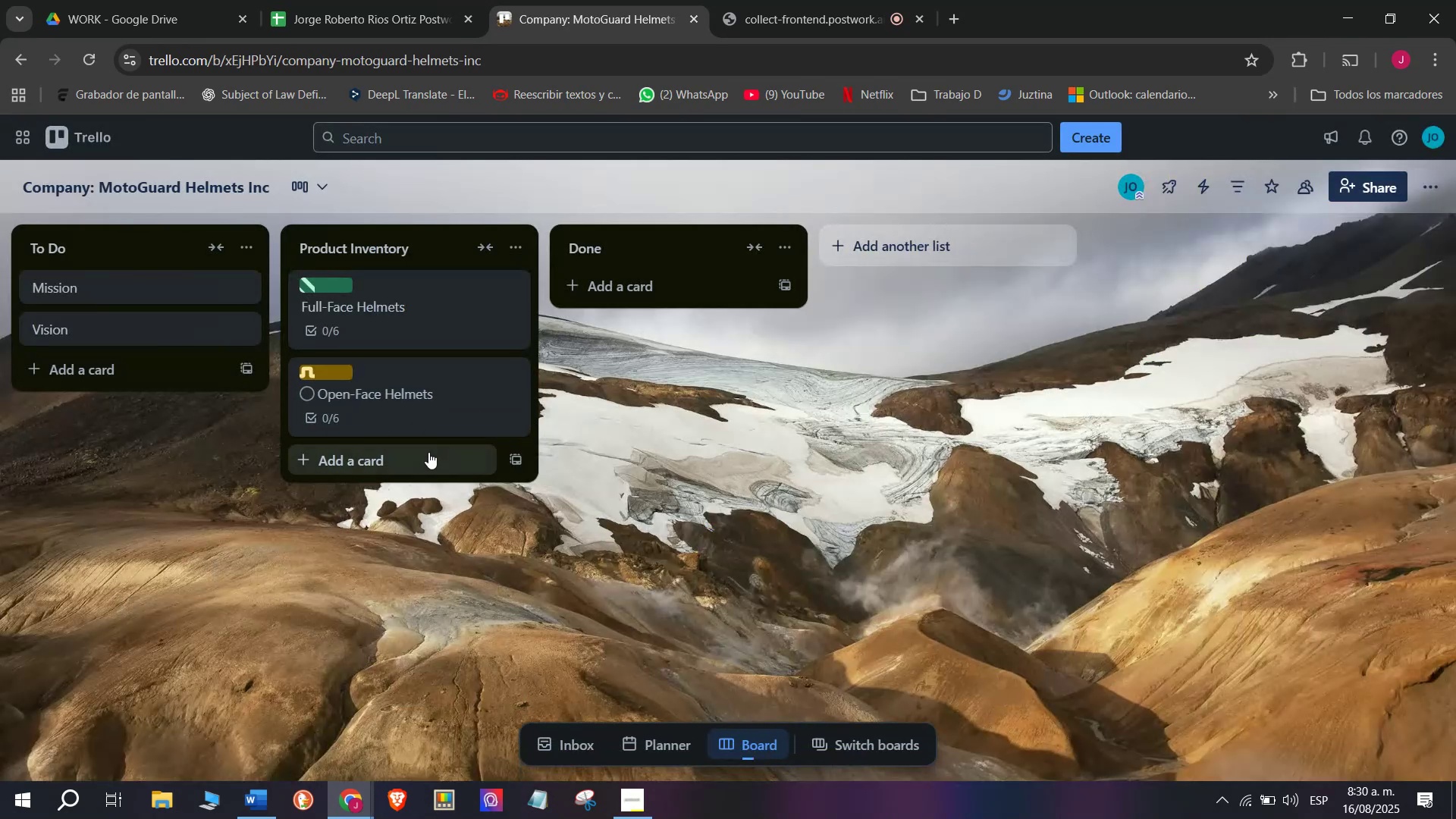 
left_click([428, 453])
 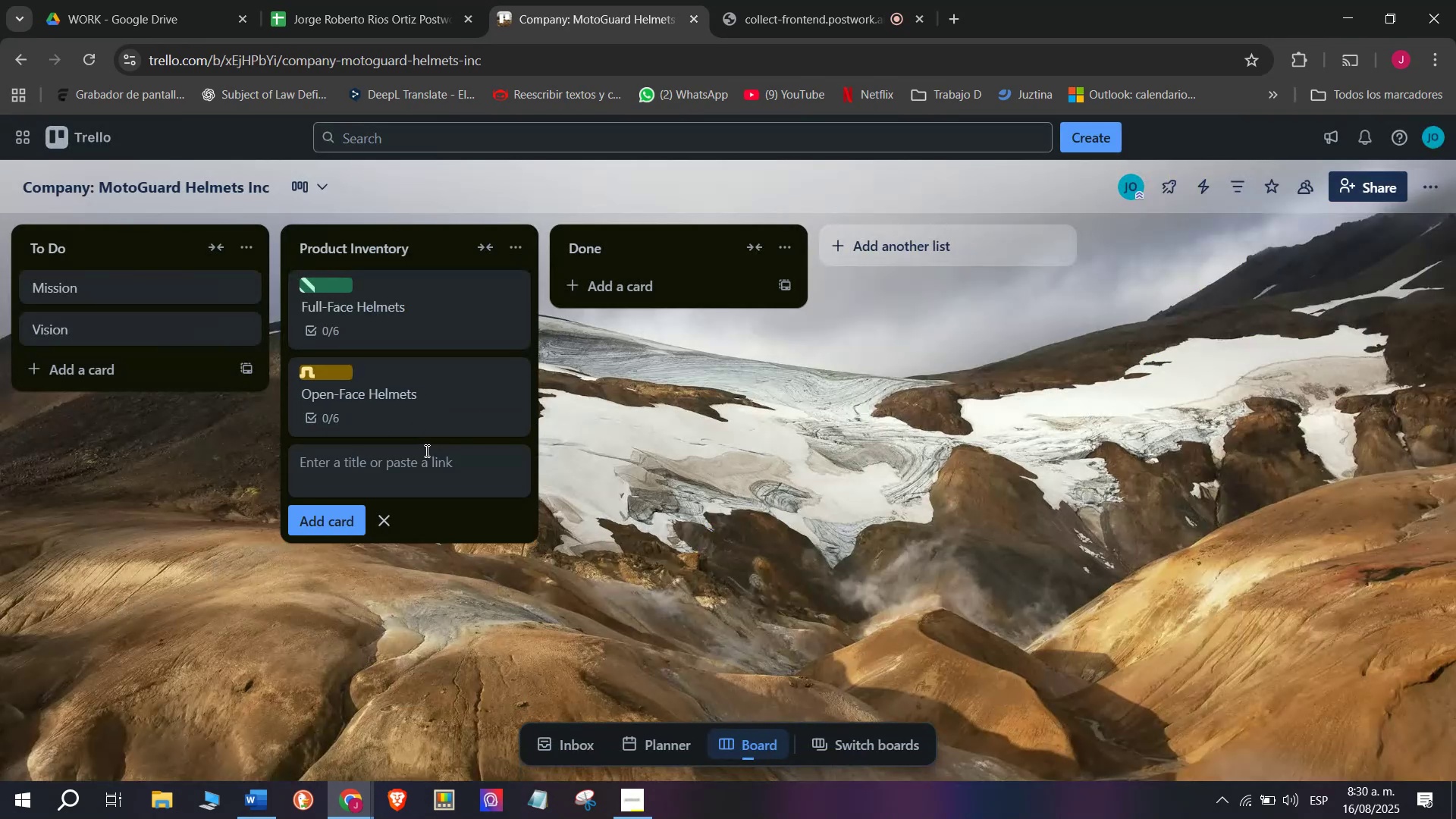 
left_click([425, 450])
 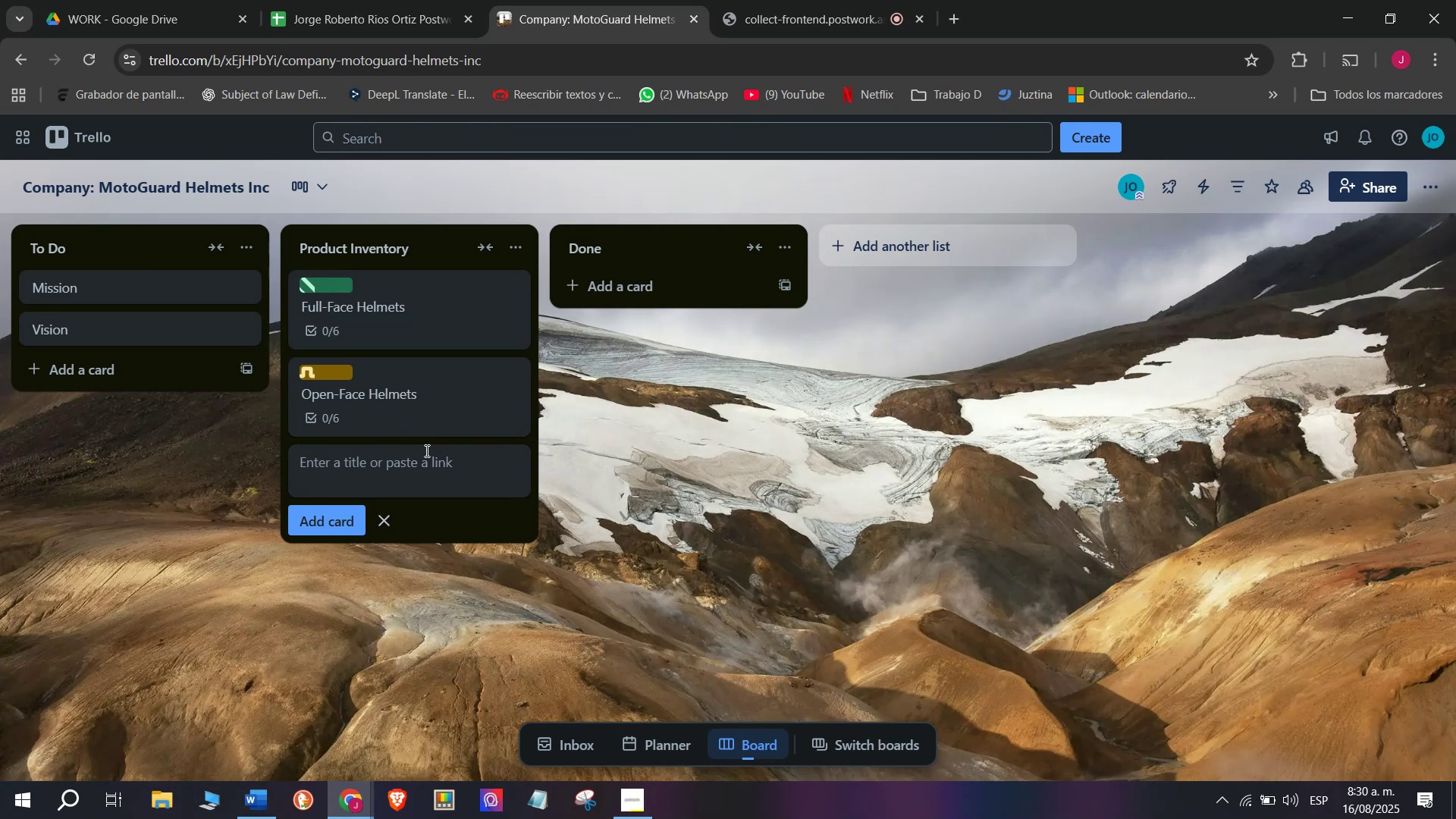 
type(Modfu)
key(Backspace)
key(Backspace)
type(yu)
key(Backspace)
key(Backspace)
type(ular Helmetss)
key(Backspace)
 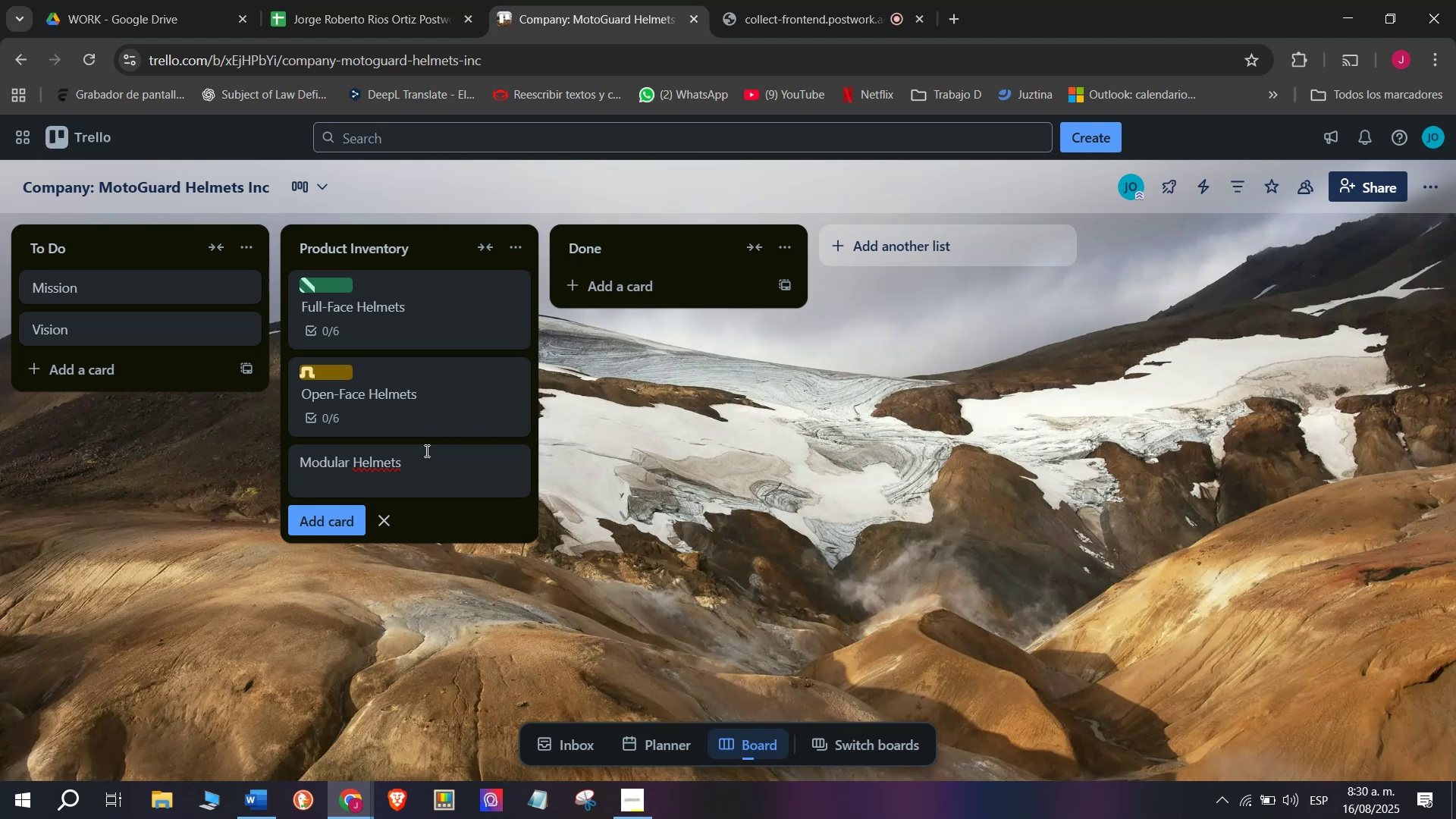 
key(Enter)
 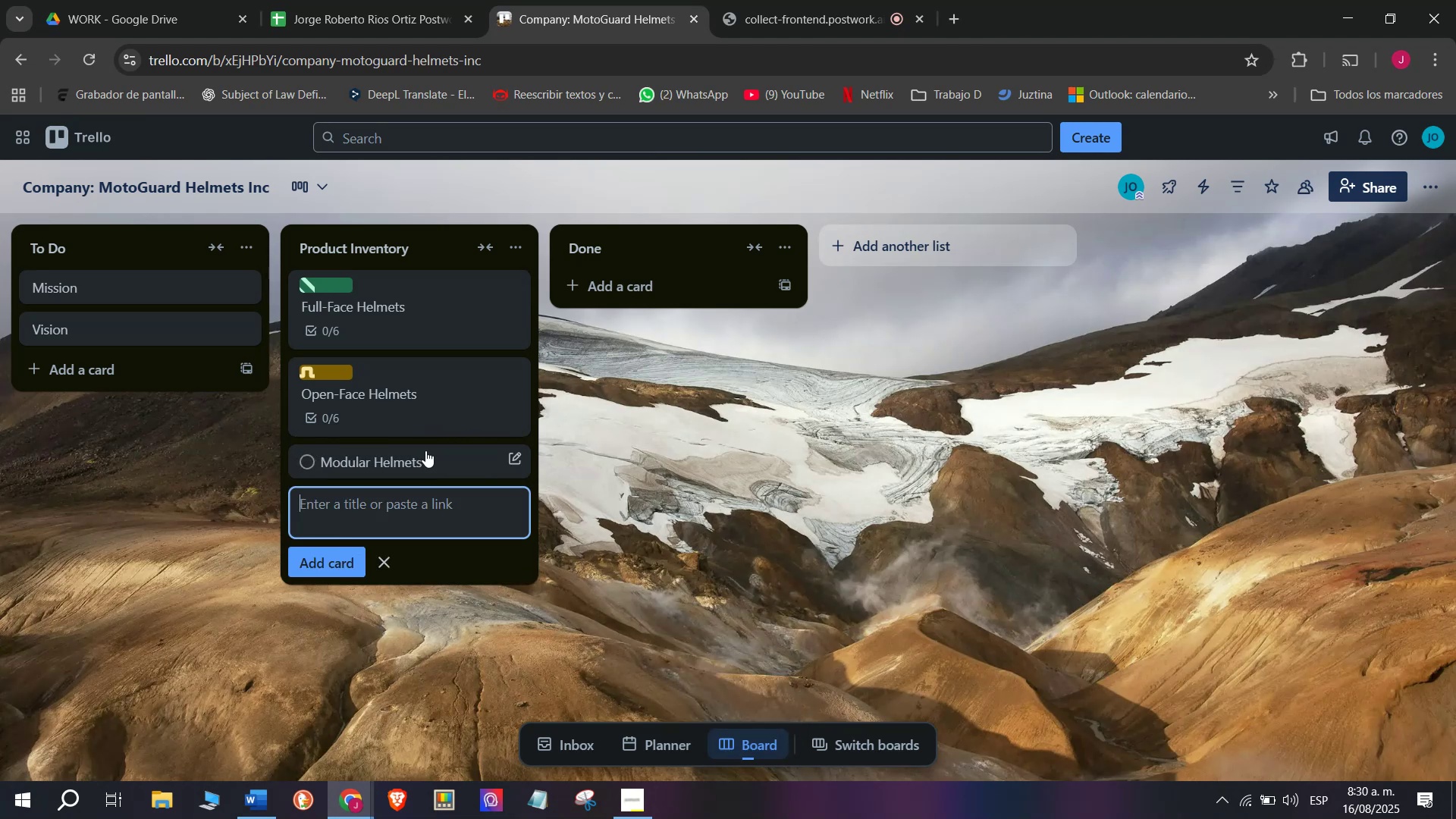 
left_click([425, 450])
 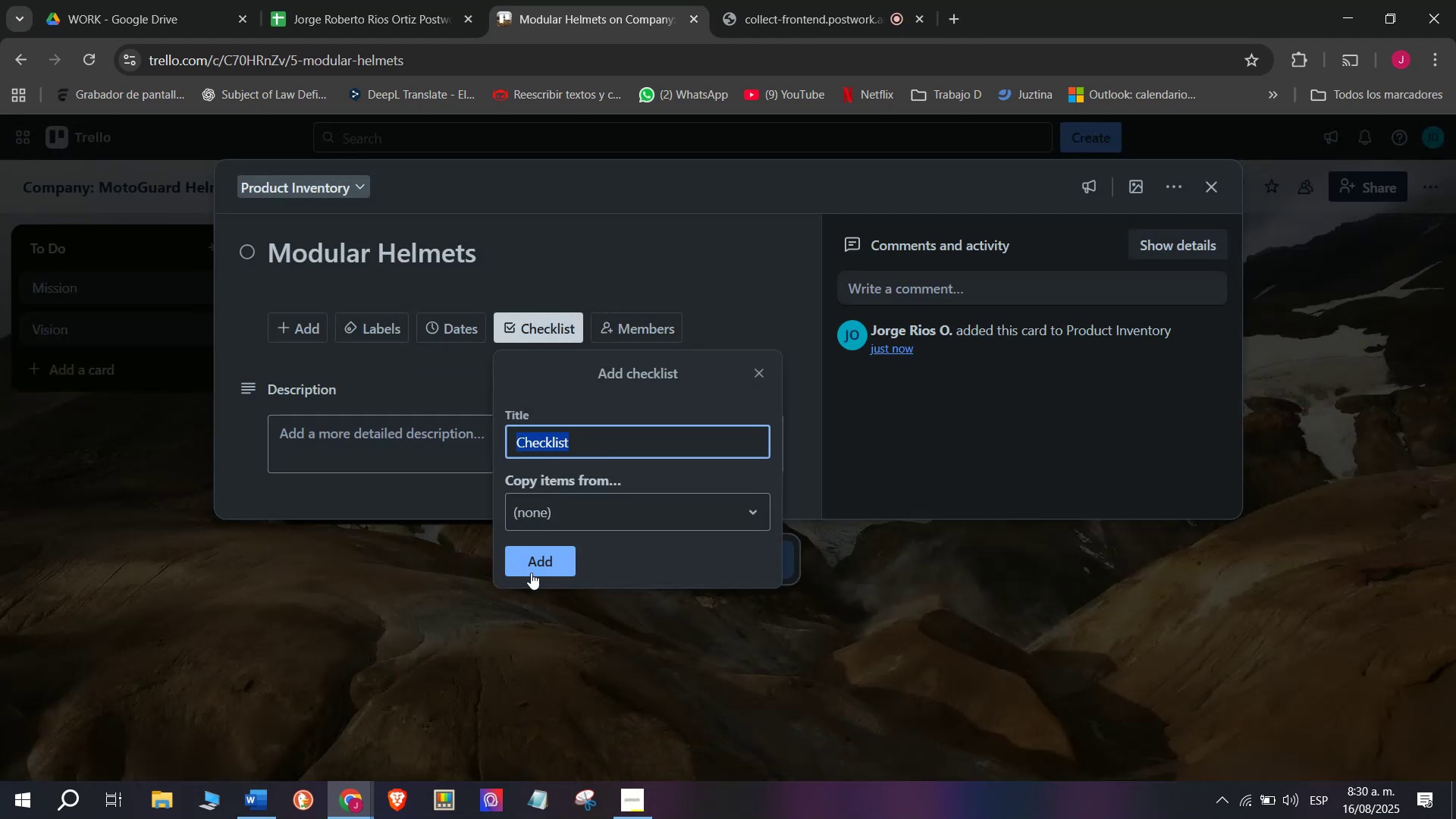 
left_click([534, 576])
 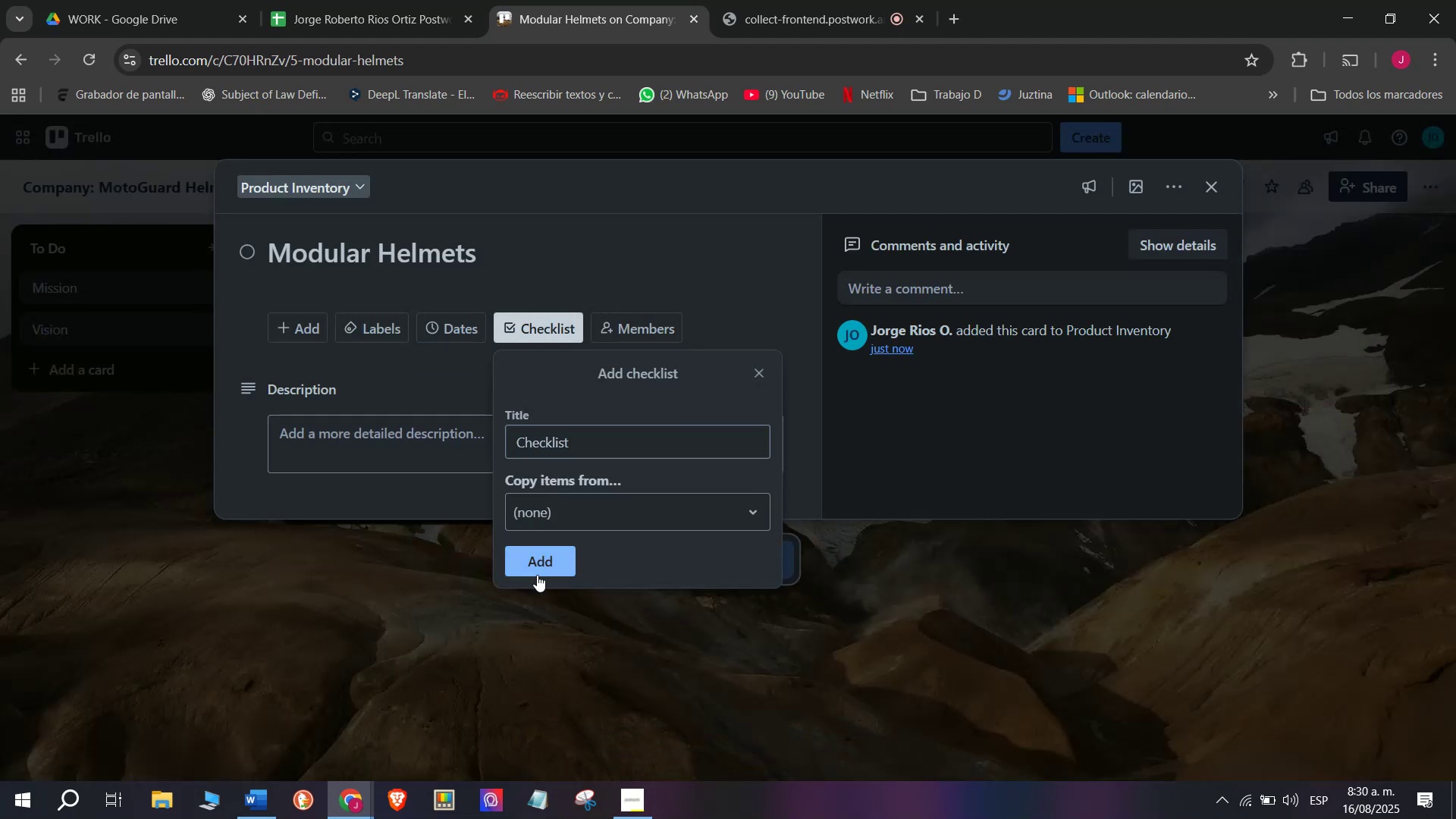 
left_click([537, 573])
 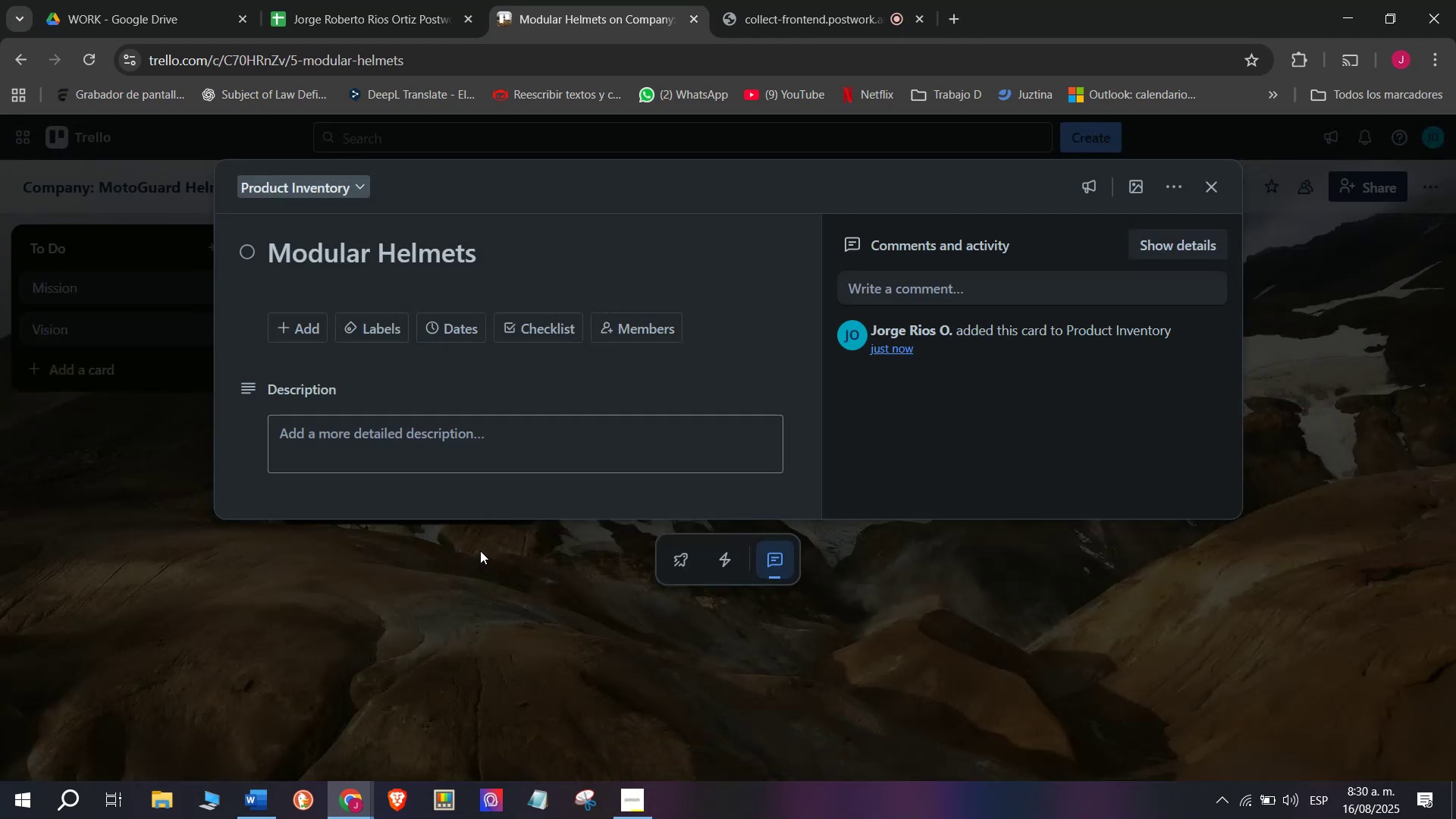 
scroll: coordinate [432, 513], scroll_direction: down, amount: 1.0
 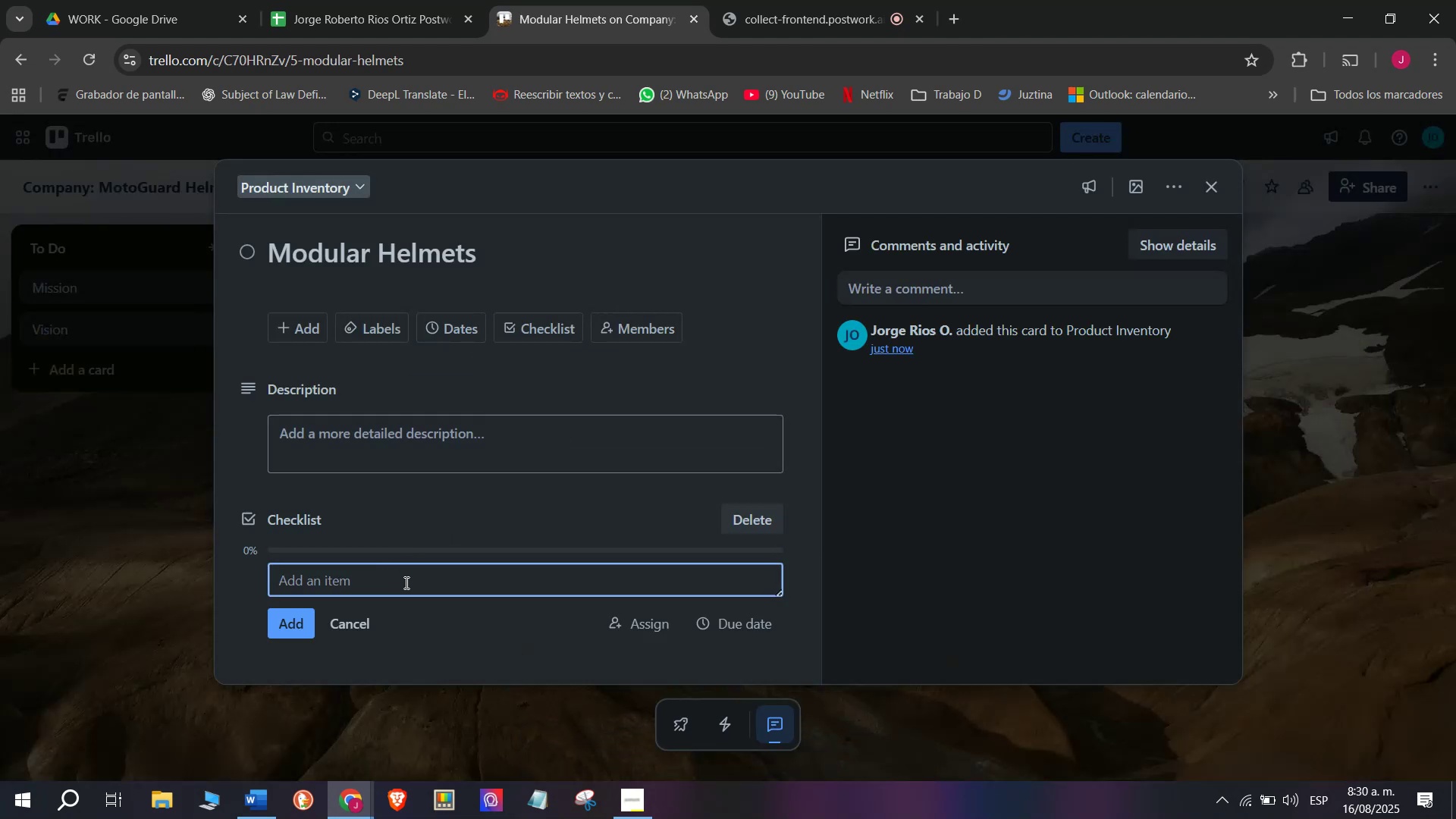 
left_click([405, 582])
 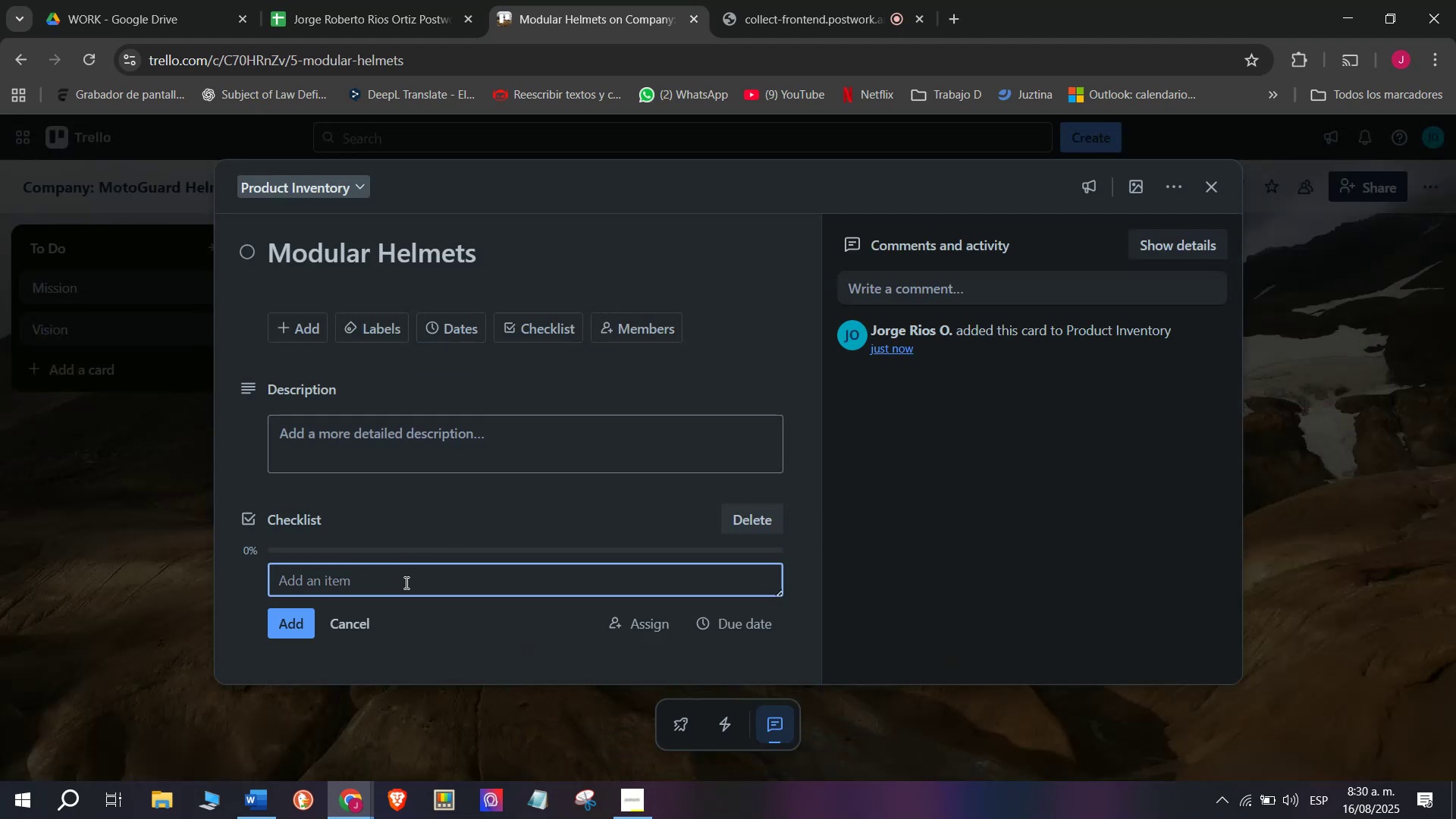 
type(Checkj)
key(Backspace)
type( supplier status)
 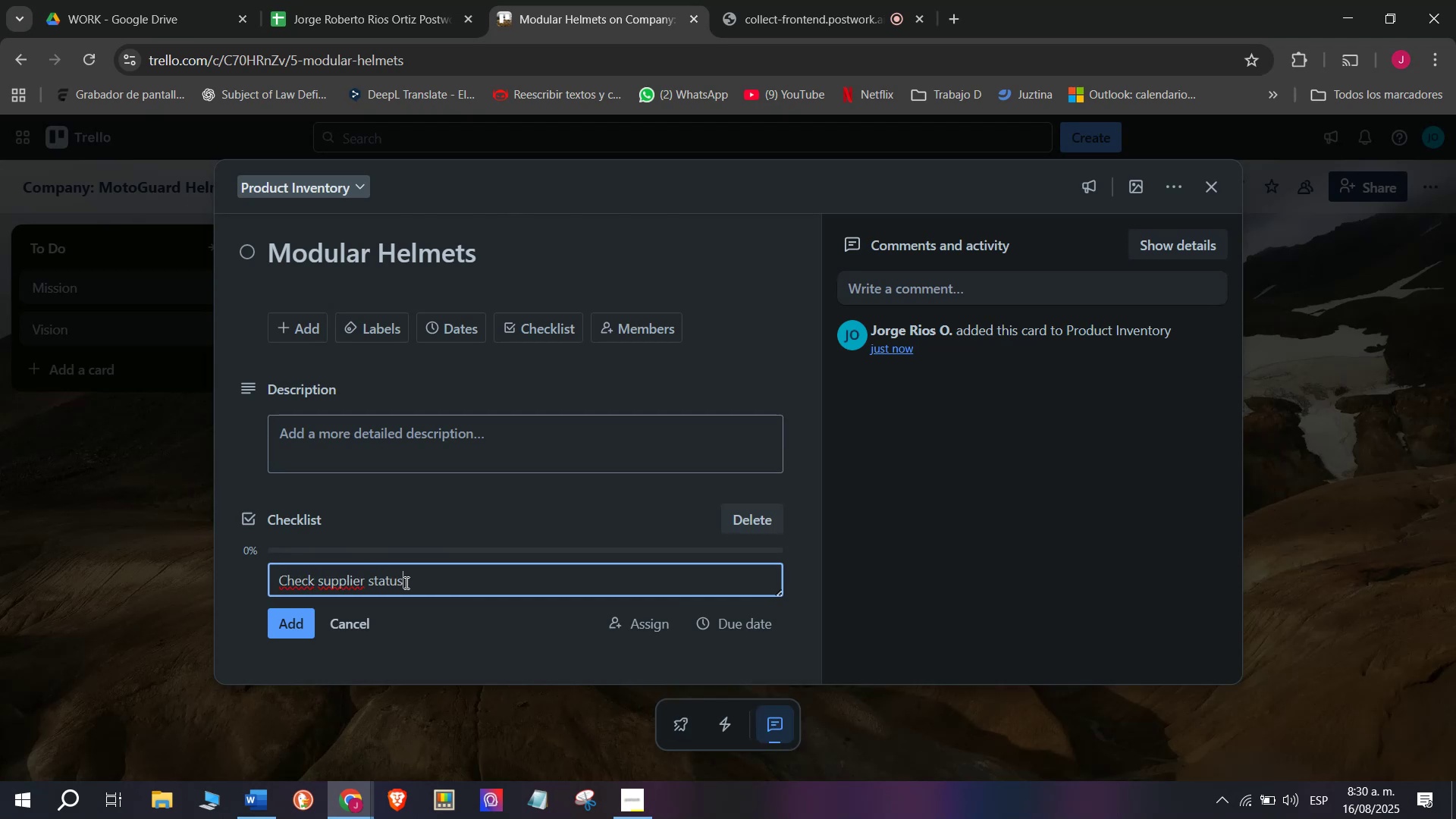 
key(Enter)
 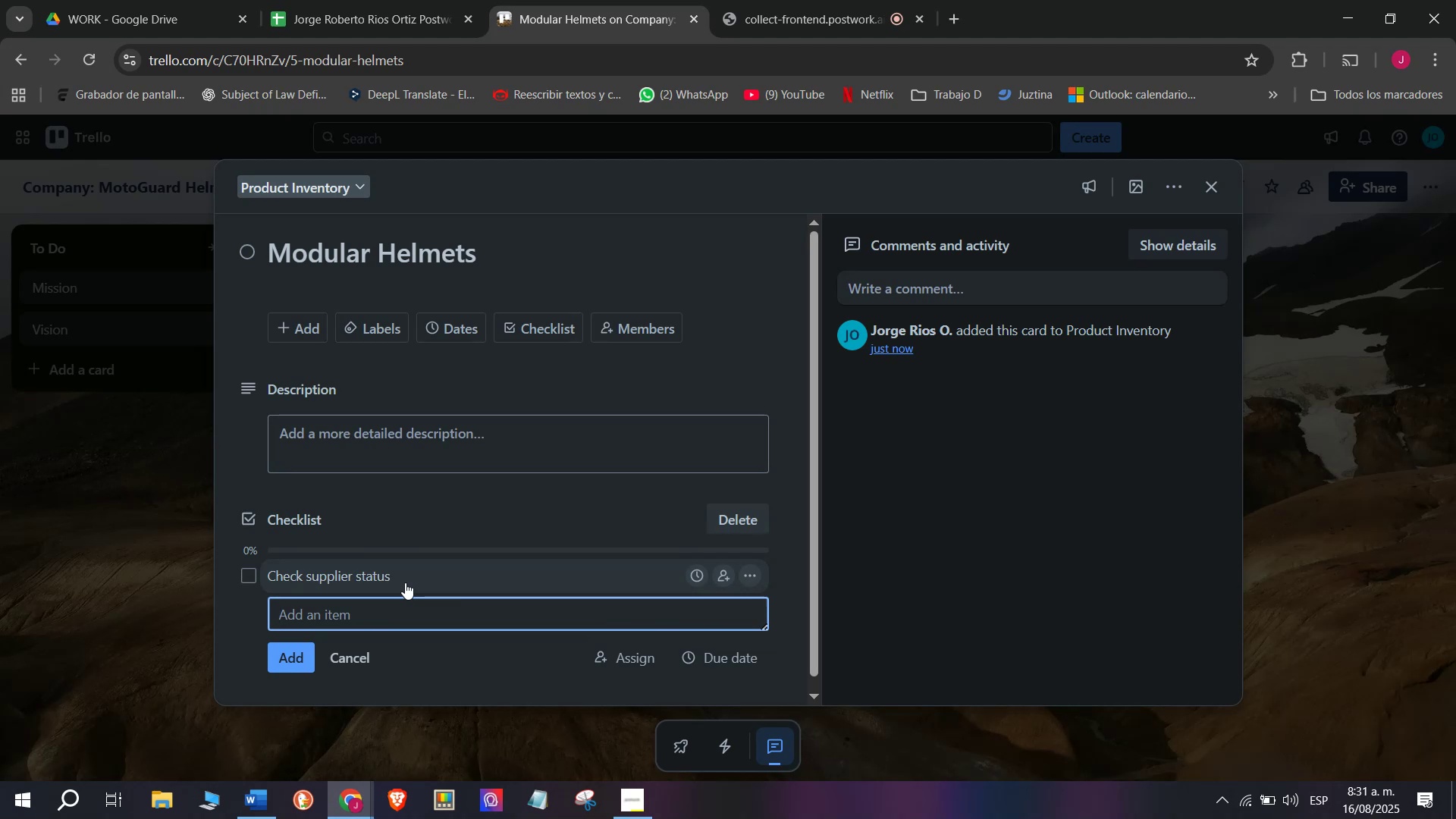 
type(Ud)
key(Backspace)
type(pdate certifications)
 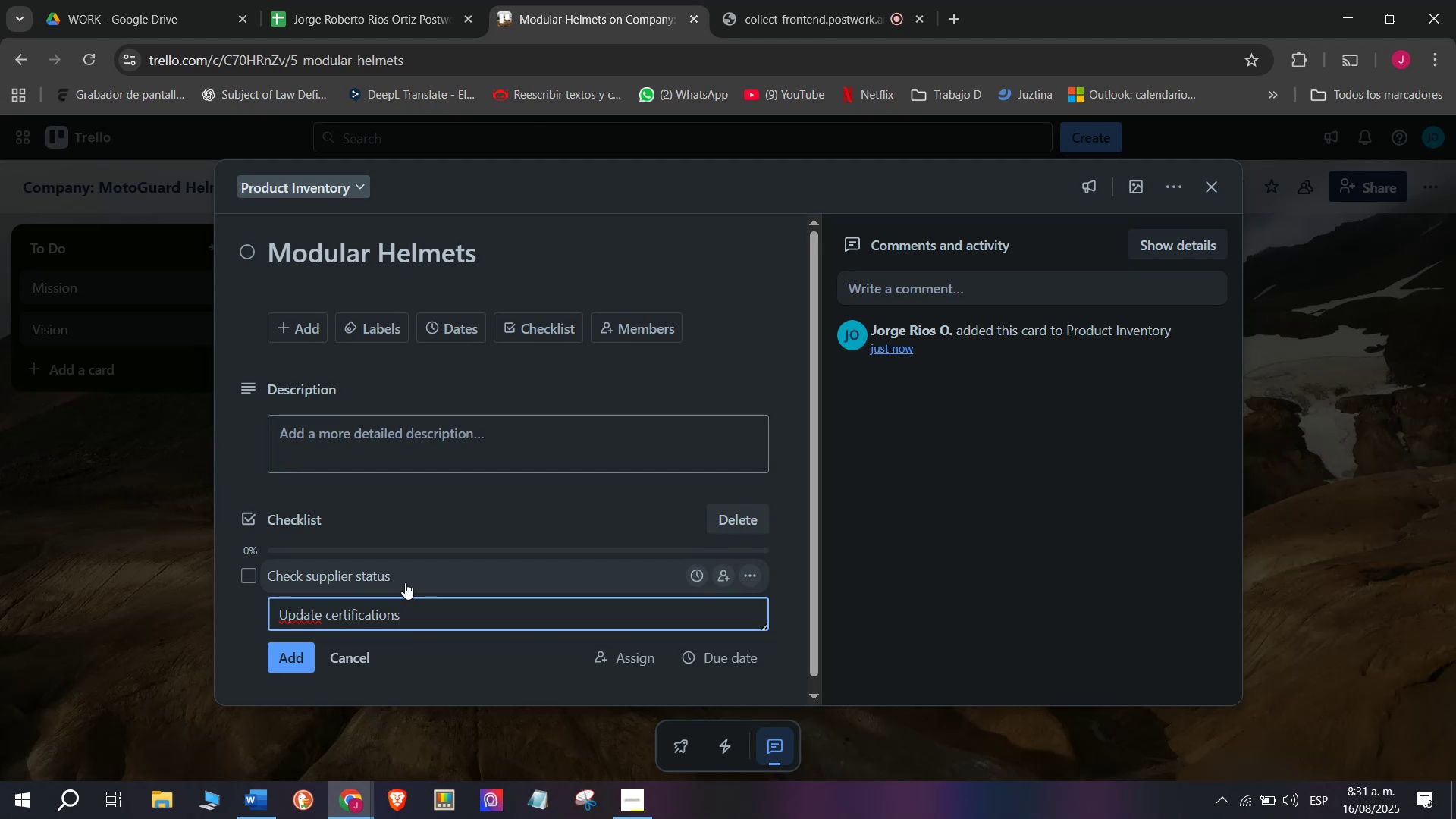 
key(Enter)
 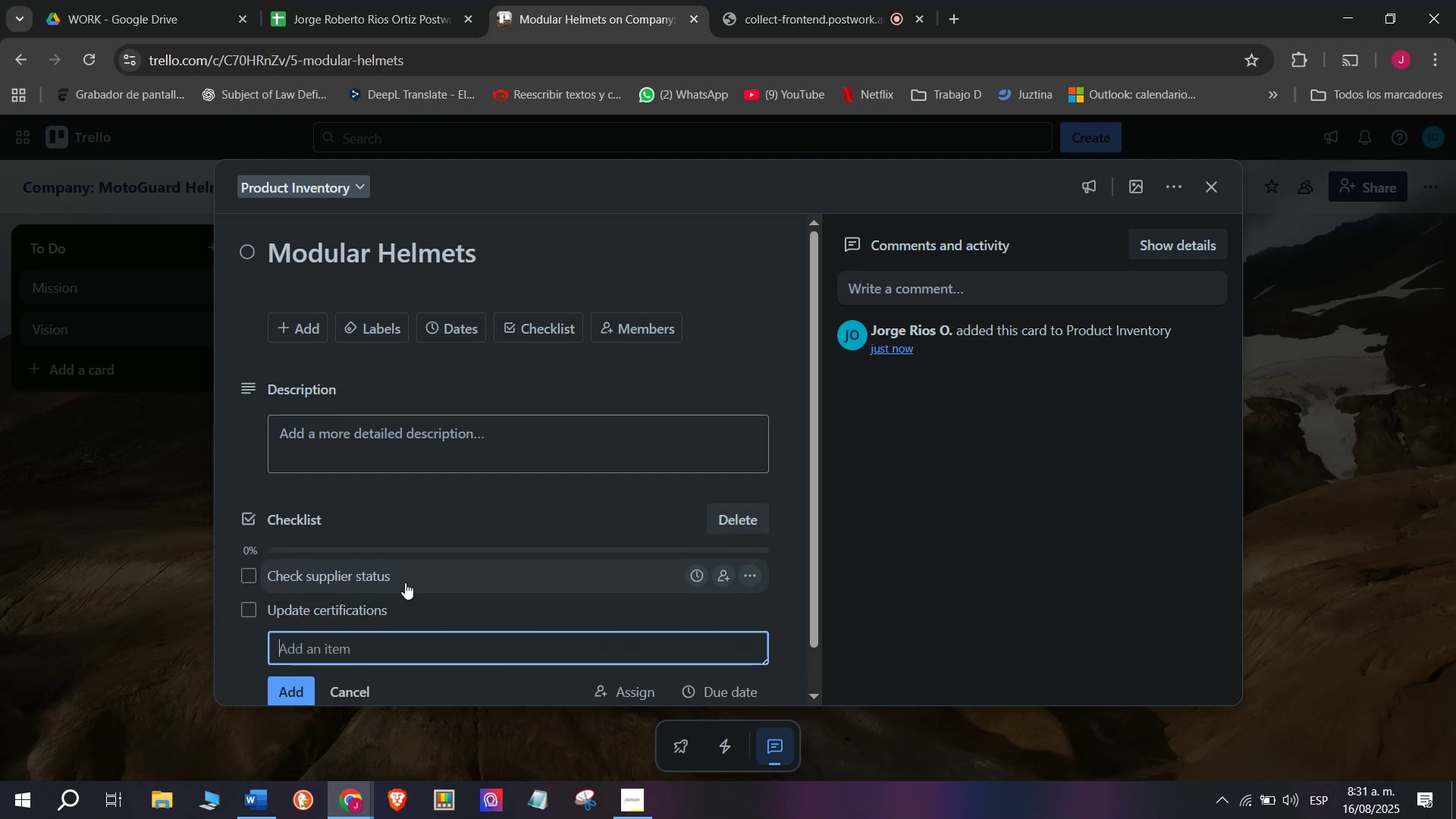 
type(Record available sizes)
 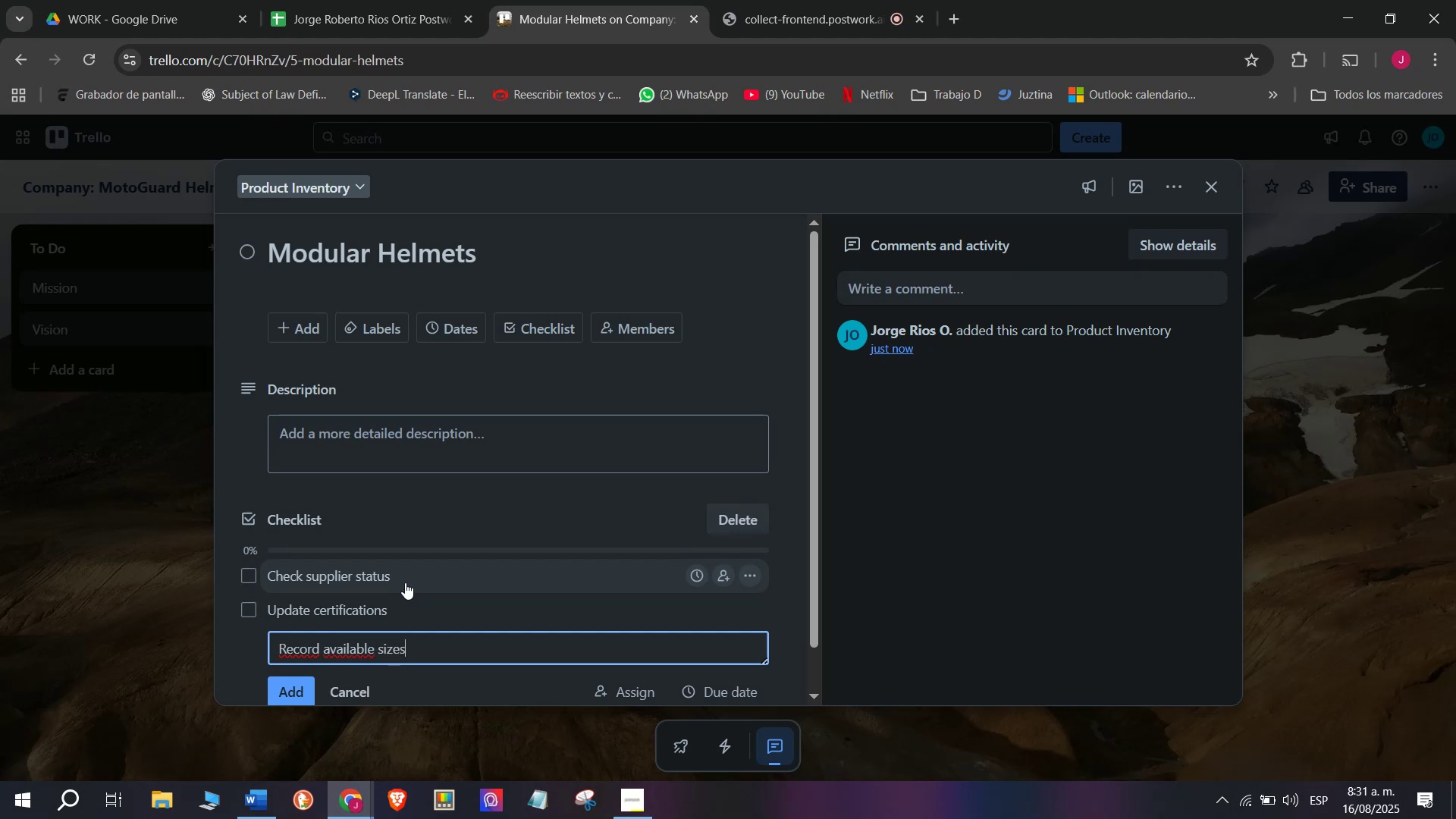 
key(Enter)
 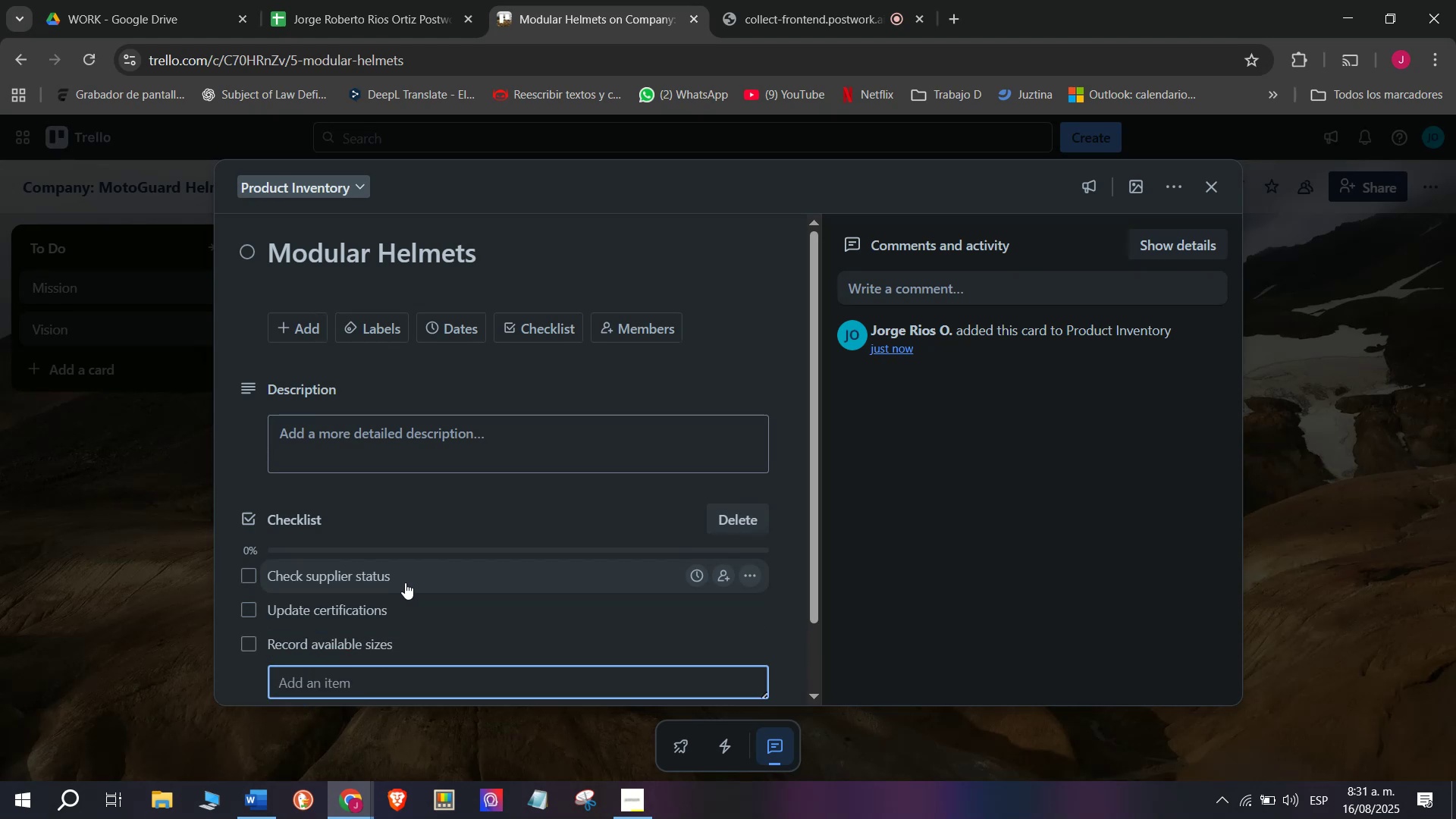 
type(Ud)
key(Backspace)
type(pdate ceer5t)
key(Backspace)
key(Backspace)
key(Backspace)
key(Backspace)
key(Backspace)
type(ee)
key(Backspace)
type(rtification)
 